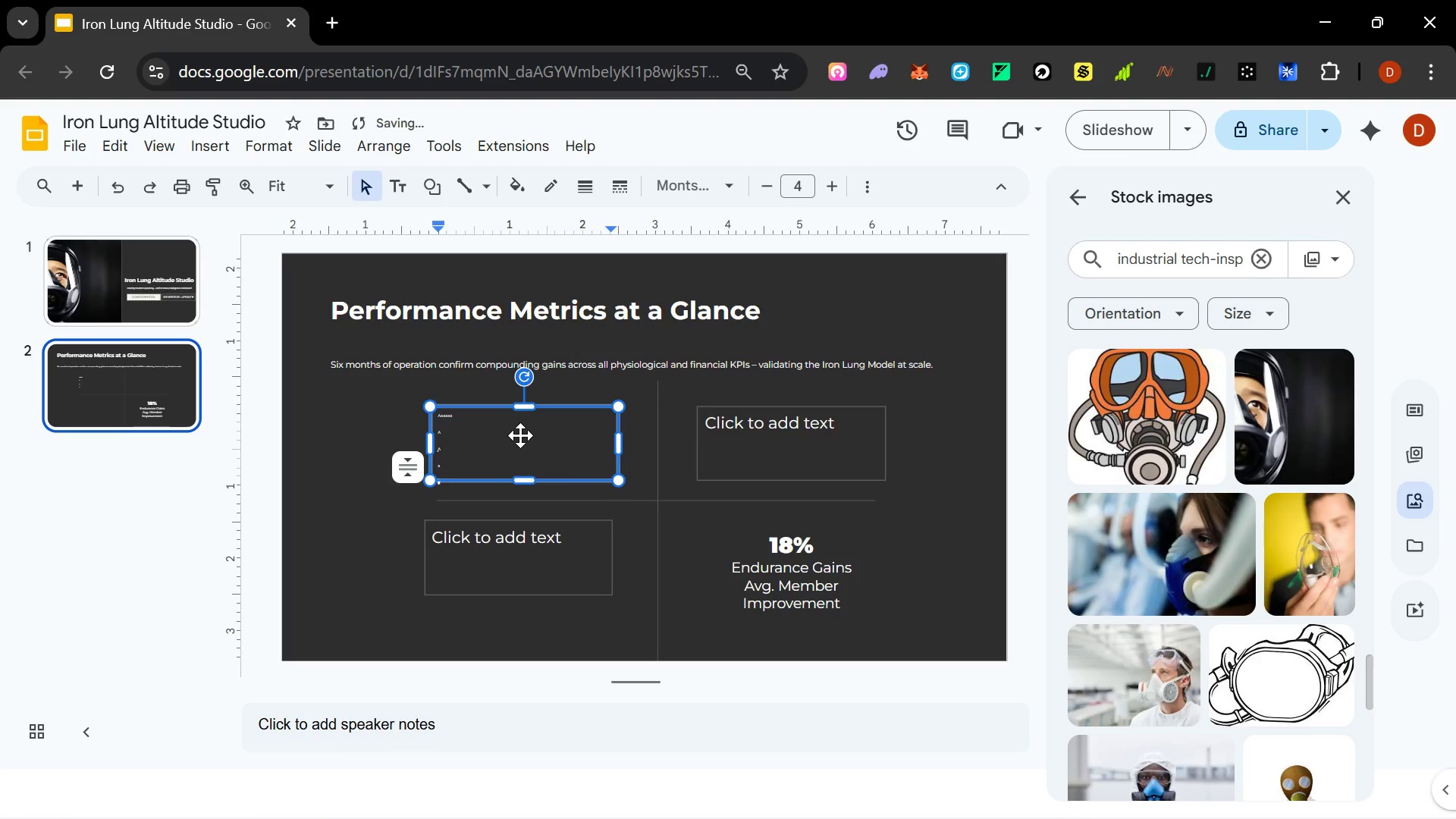 
key(Control+Z)
 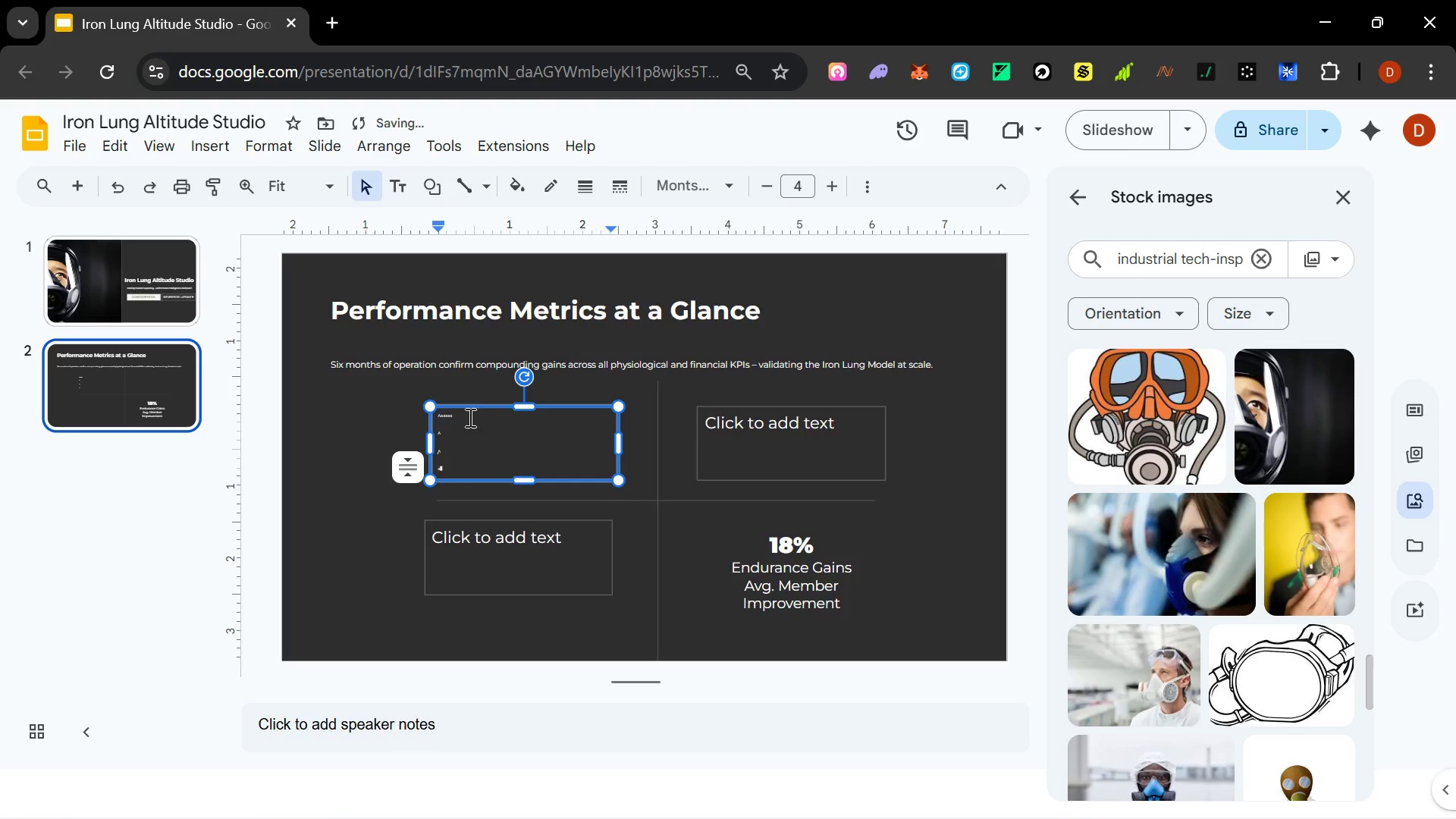 
type(zzzzzzz)
 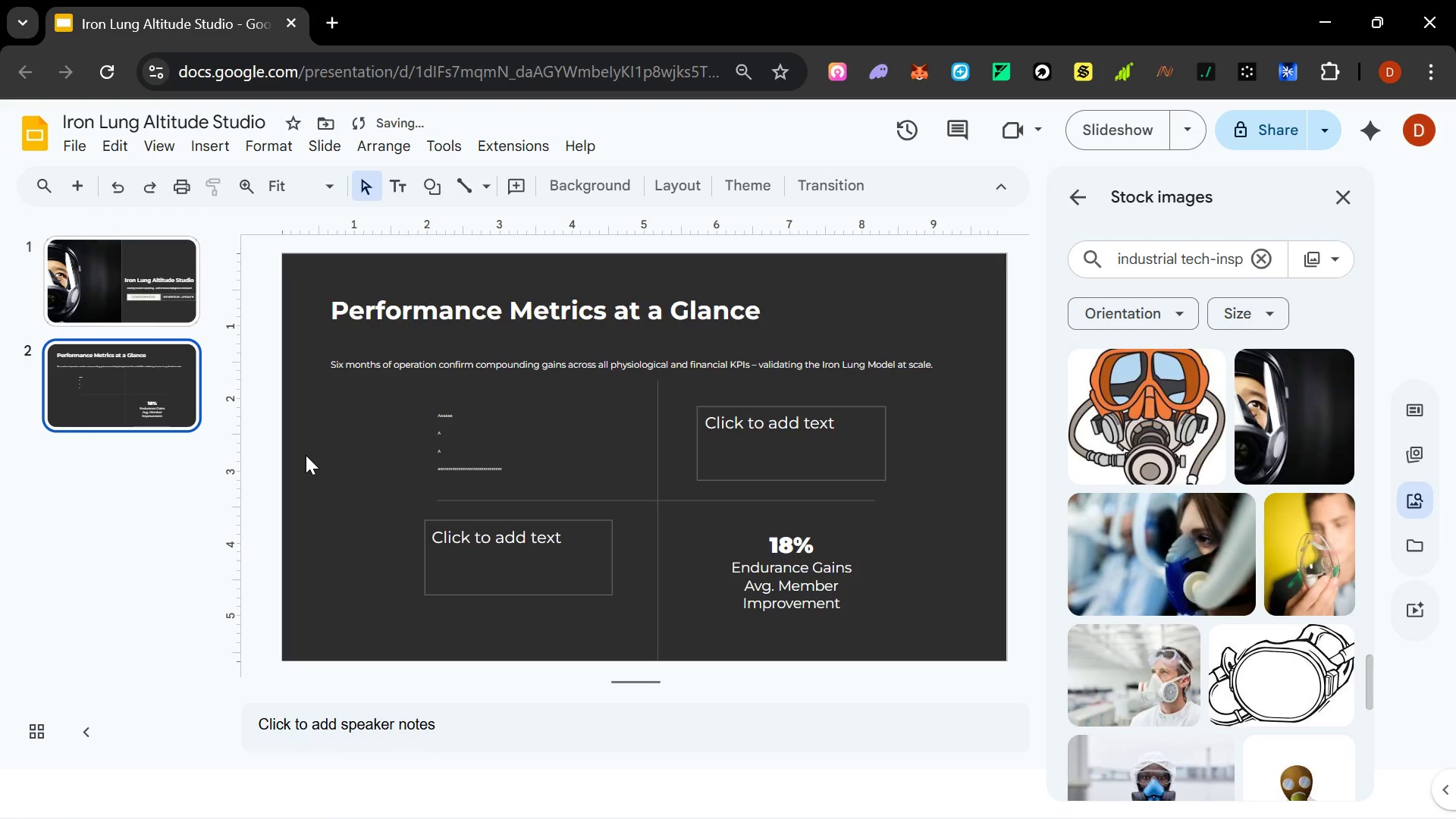 
left_click([306, 455])
 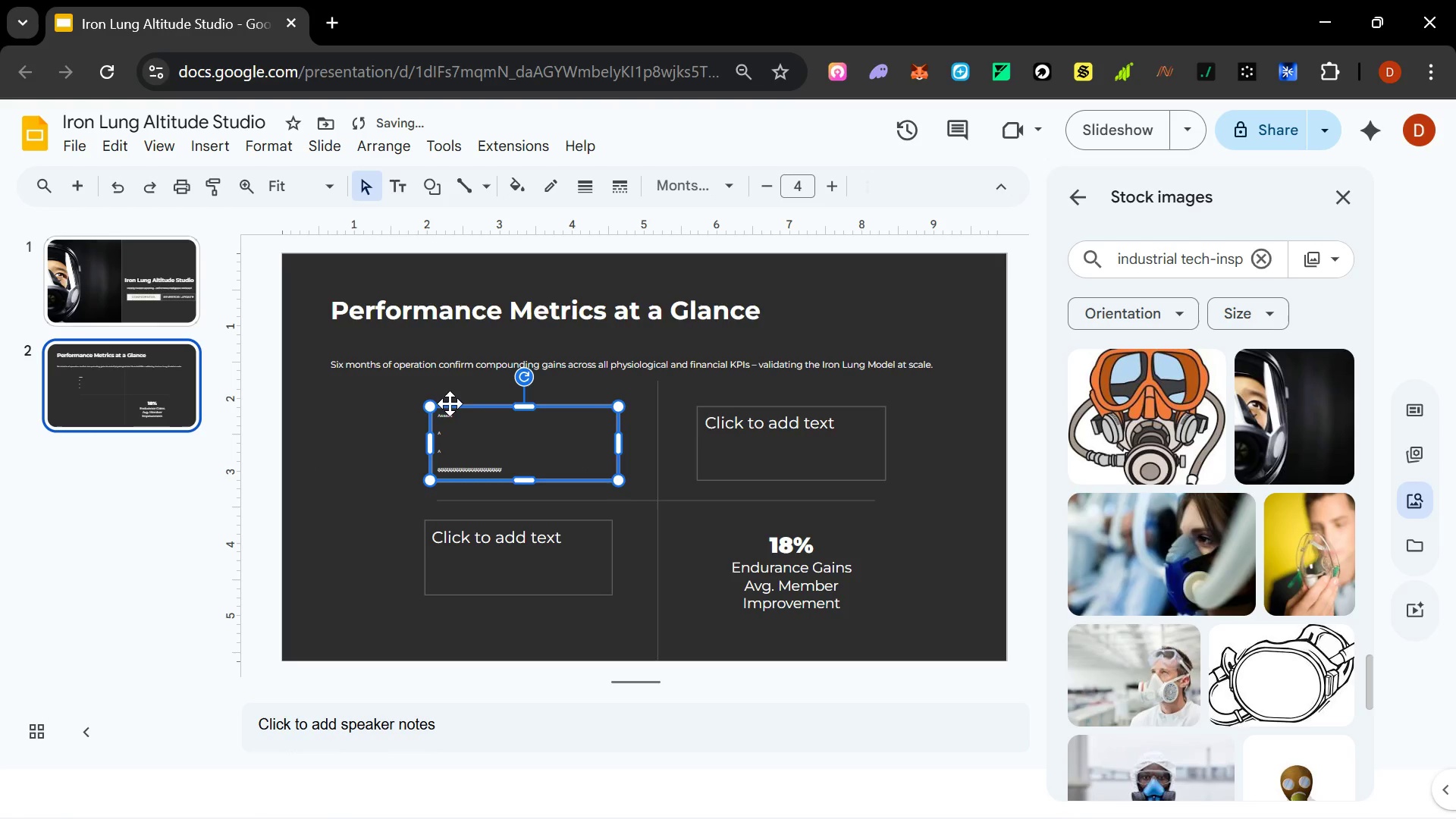 
double_click([373, 404])
 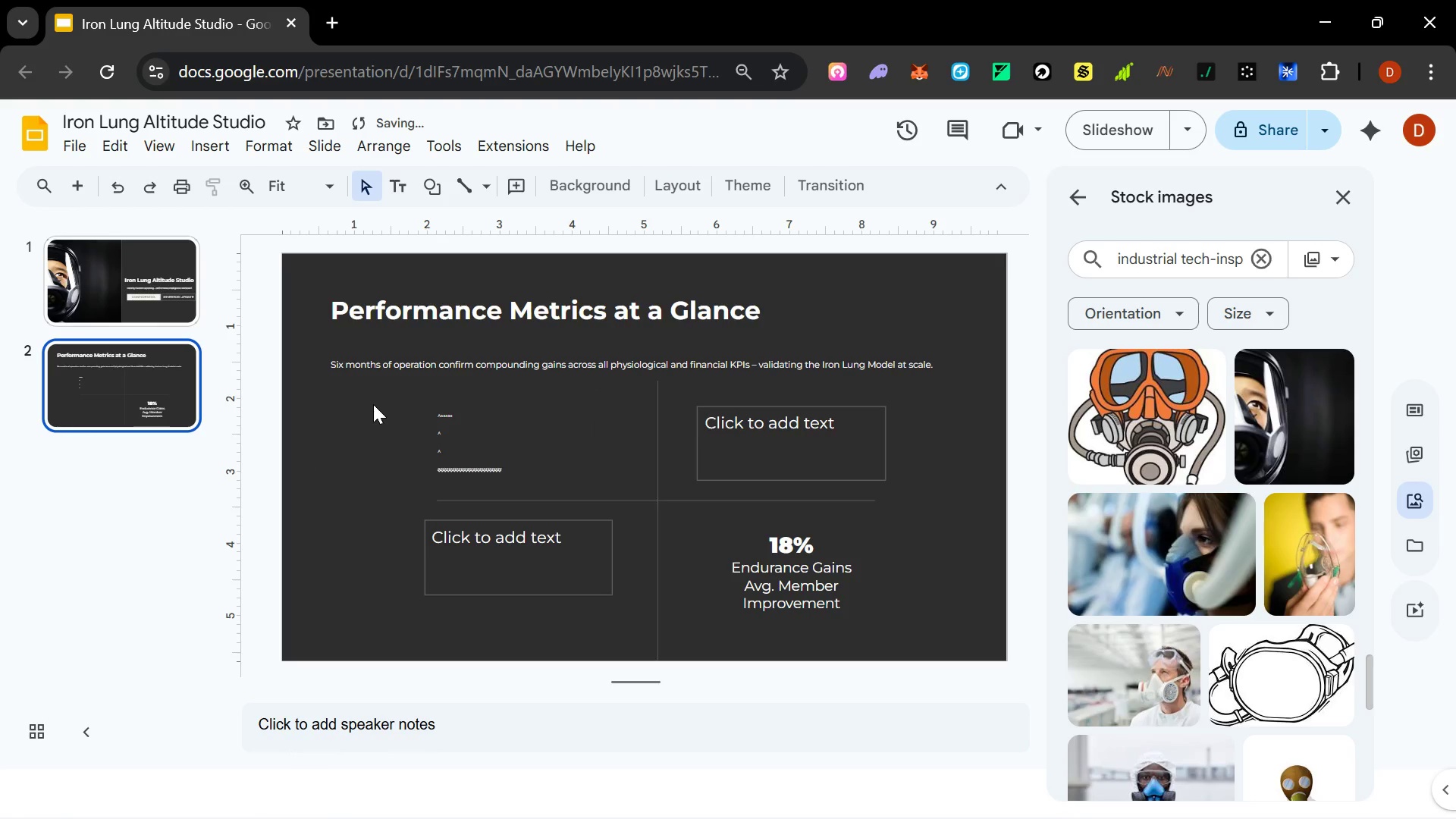 
hold_key(key=Z, duration=0.39)
 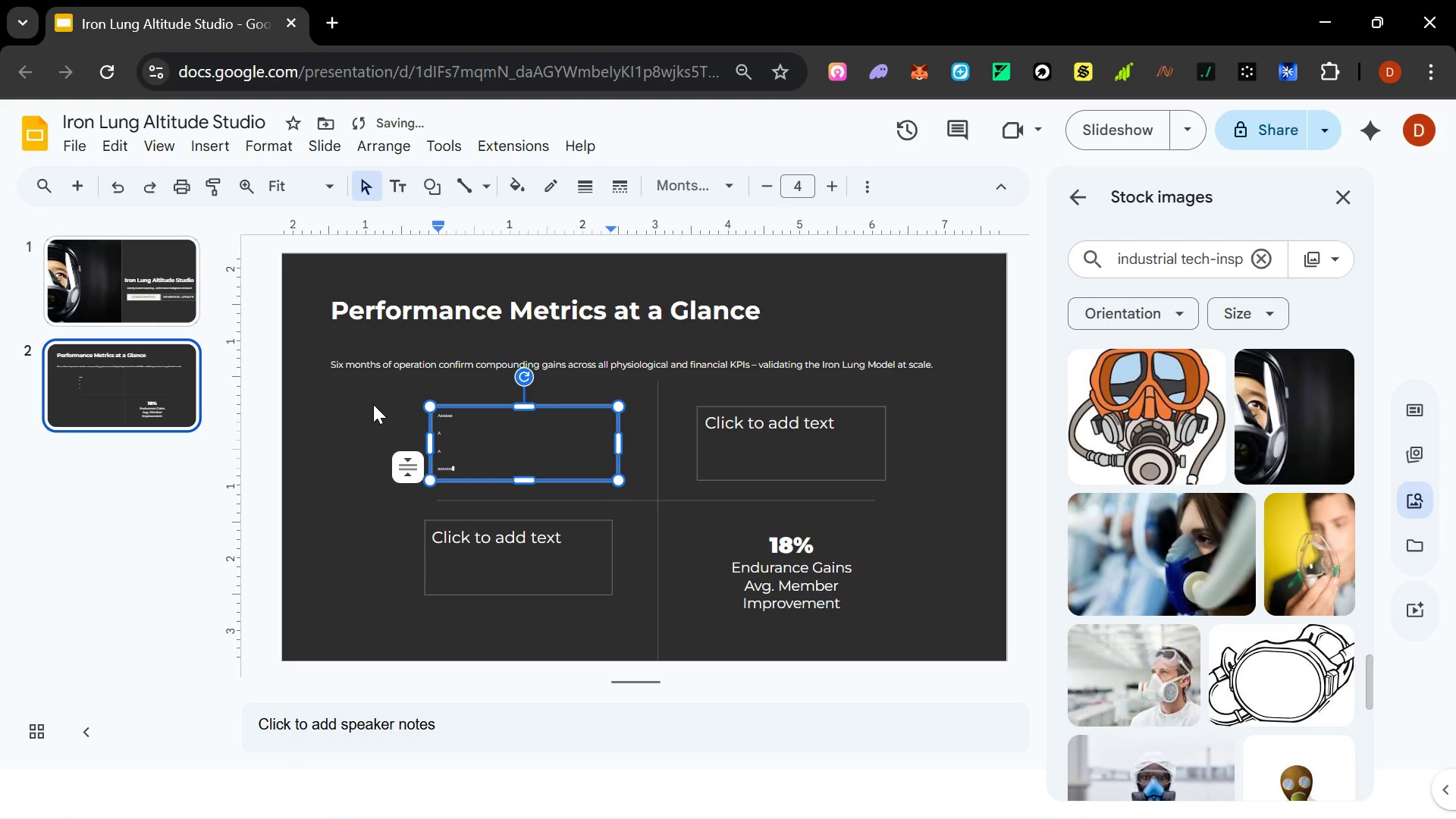 
key(Control+Z)
 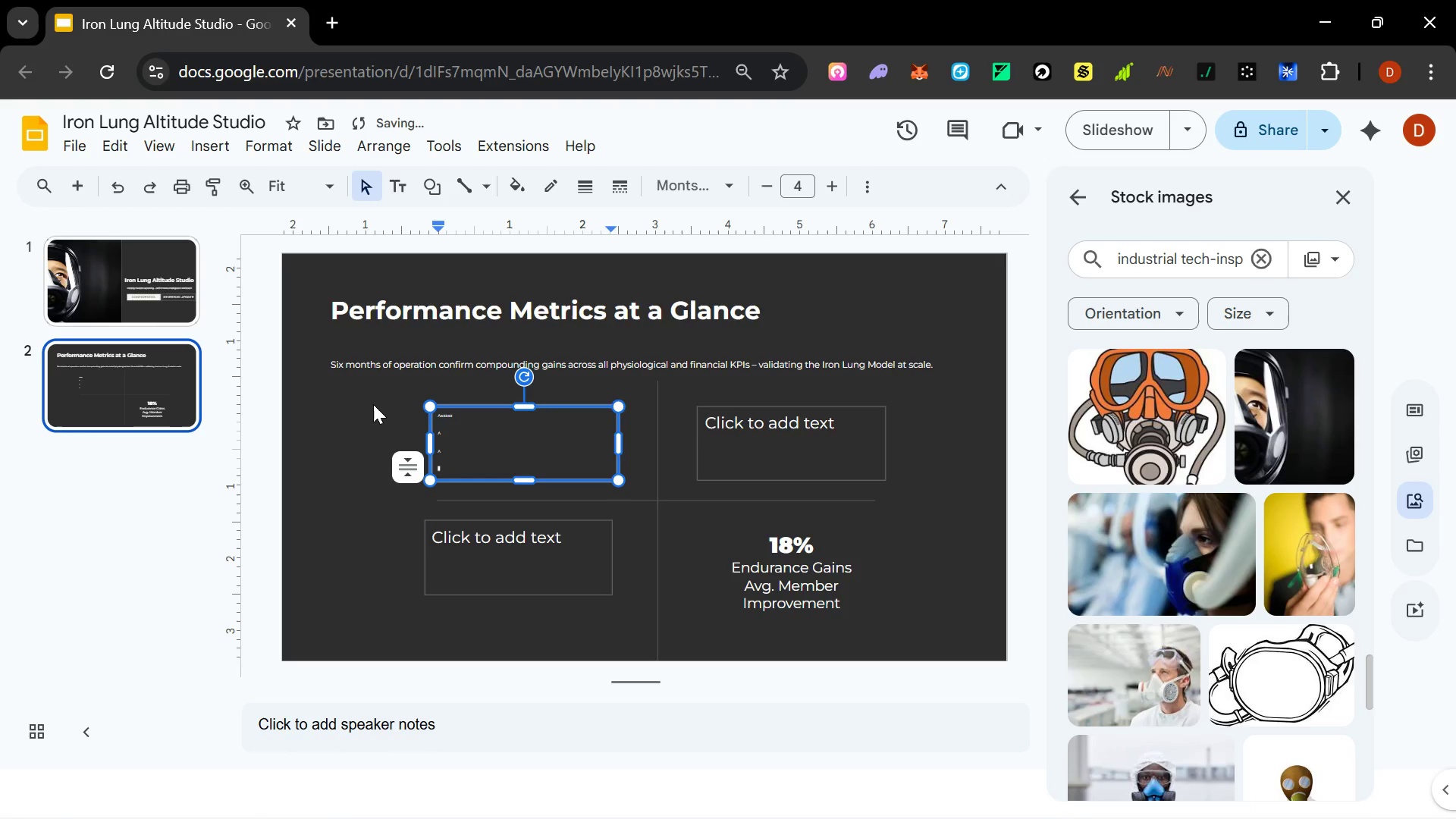 
key(Control+Z)
 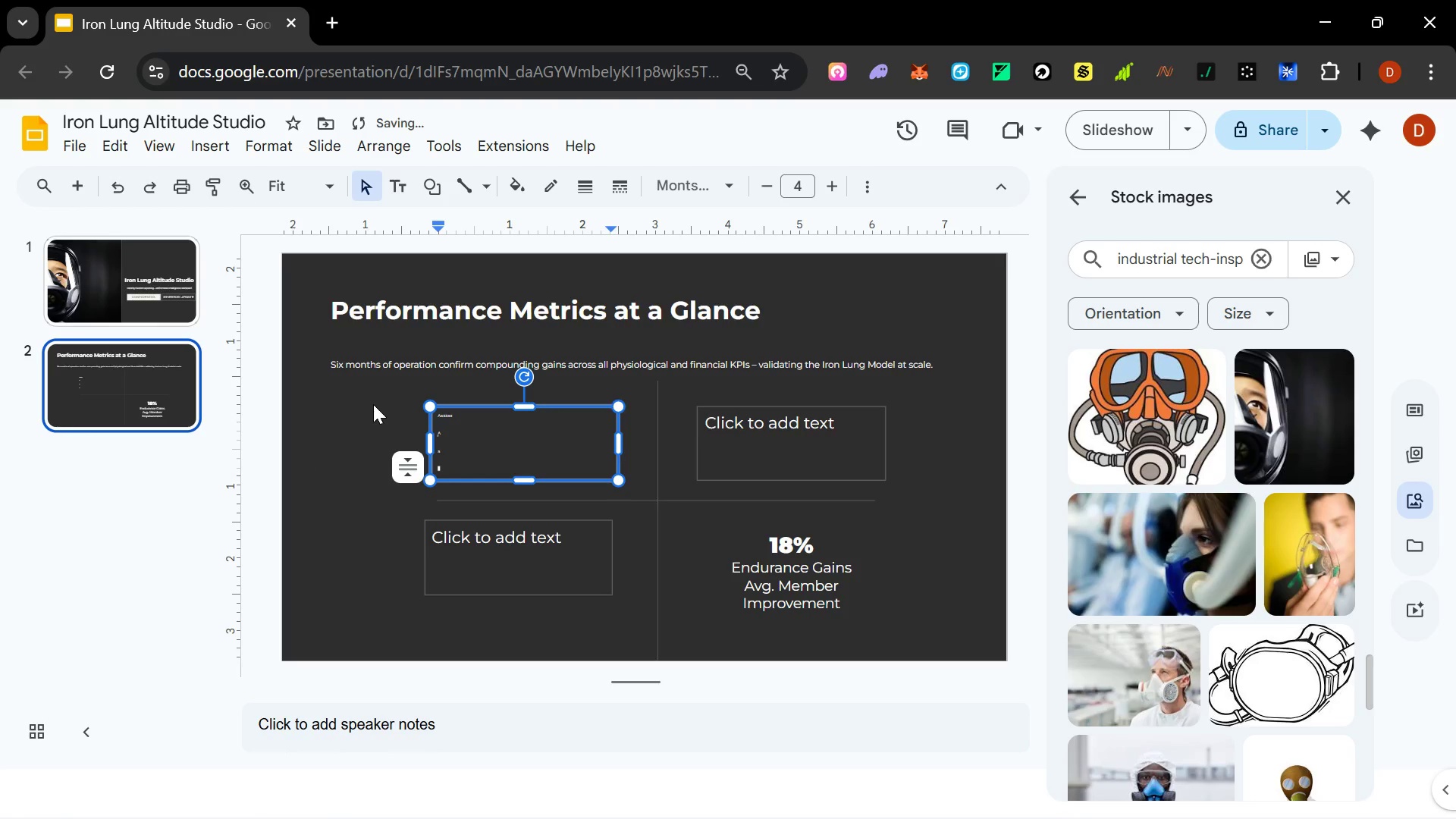 
key(Control+Z)
 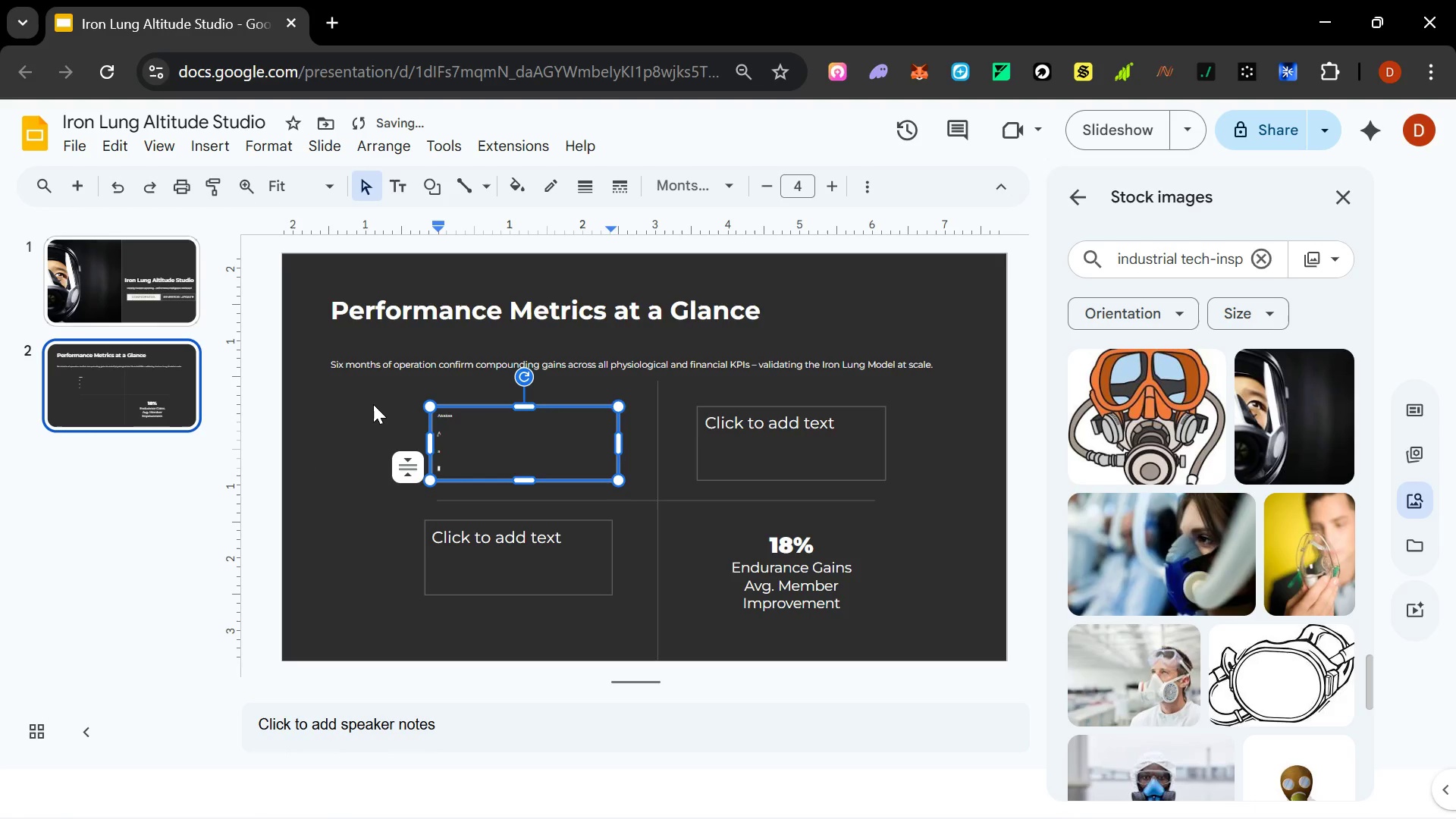 
key(Control+Z)
 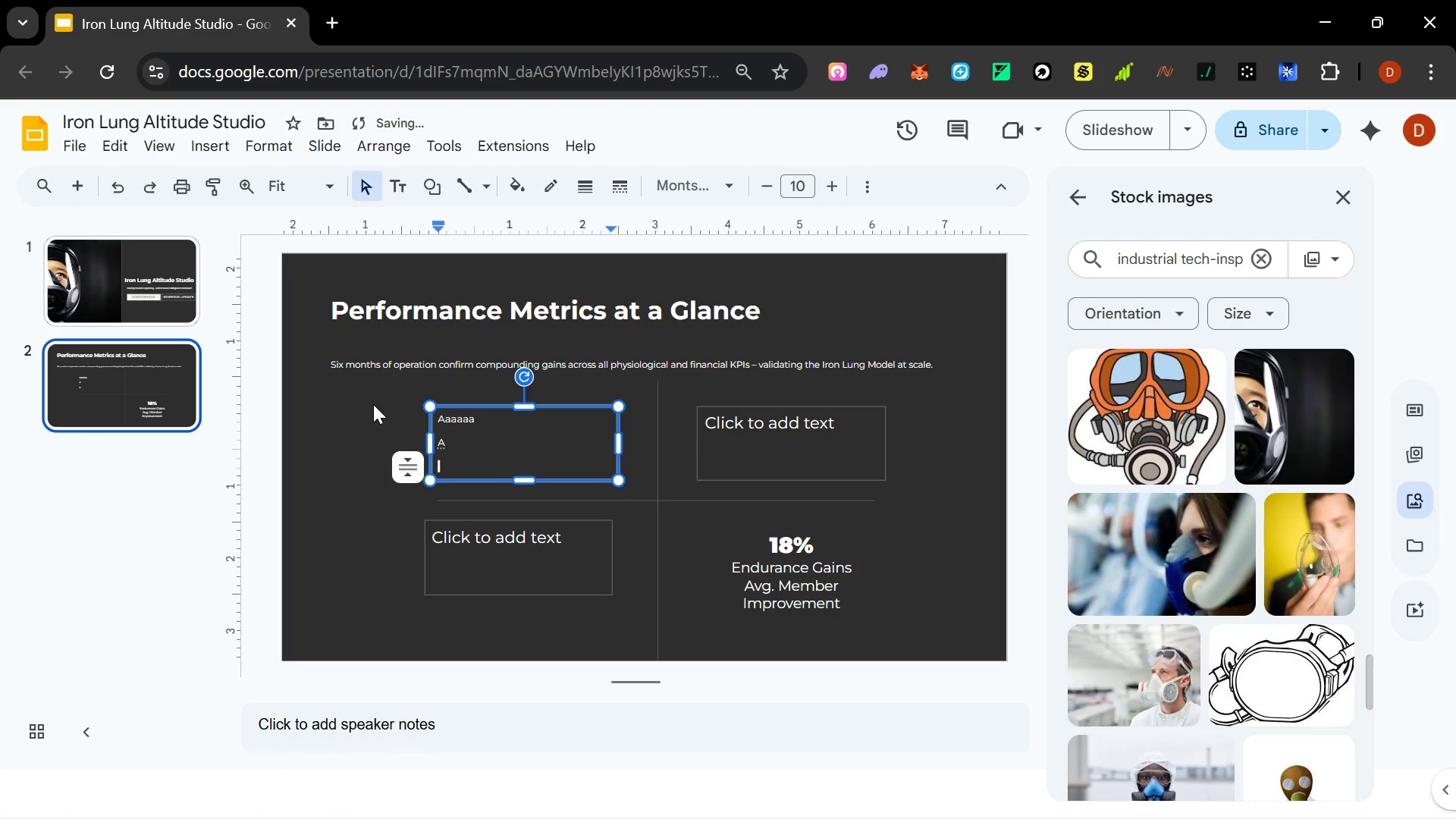 
key(Control+Z)
 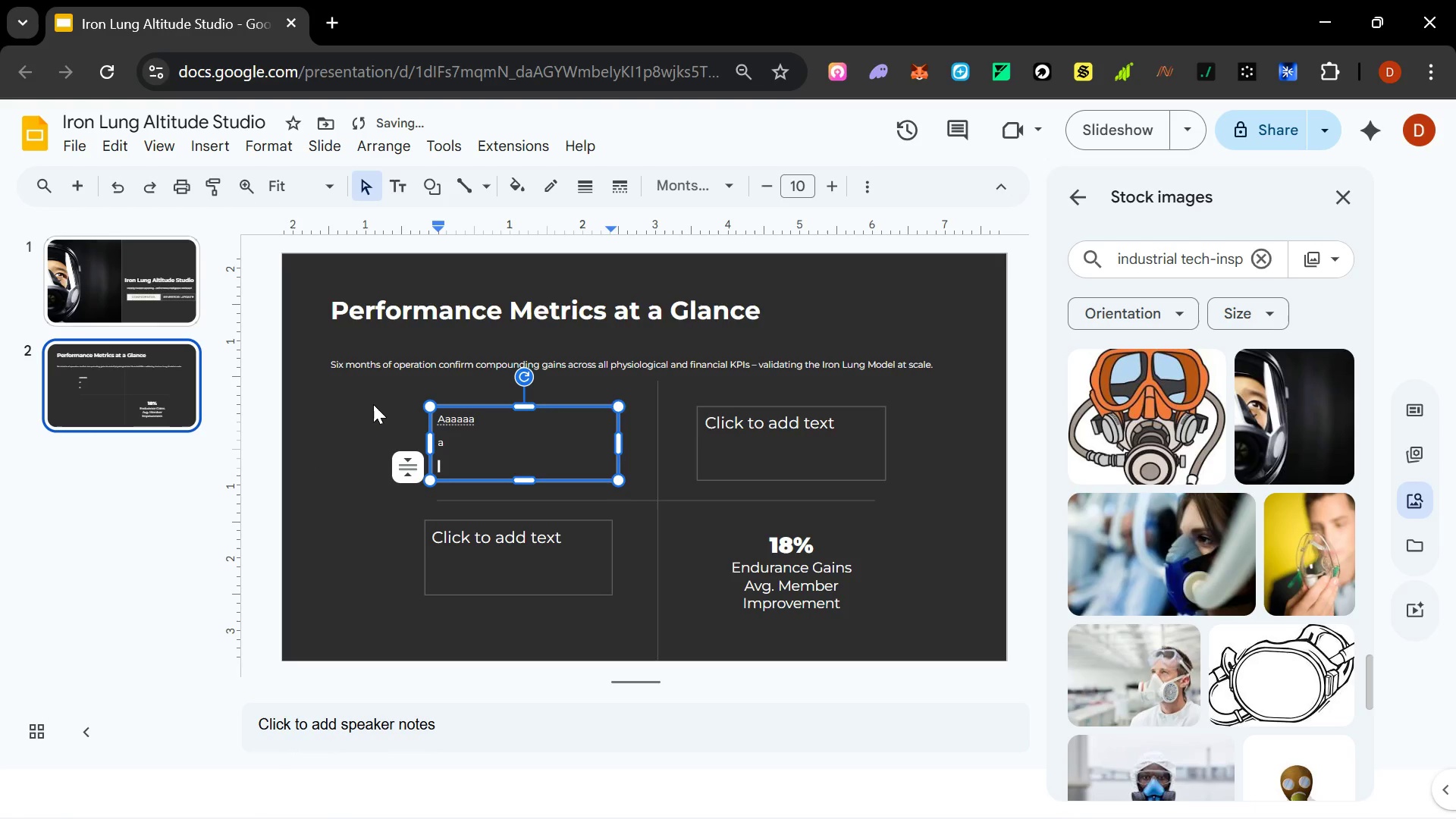 
key(Control+Z)
 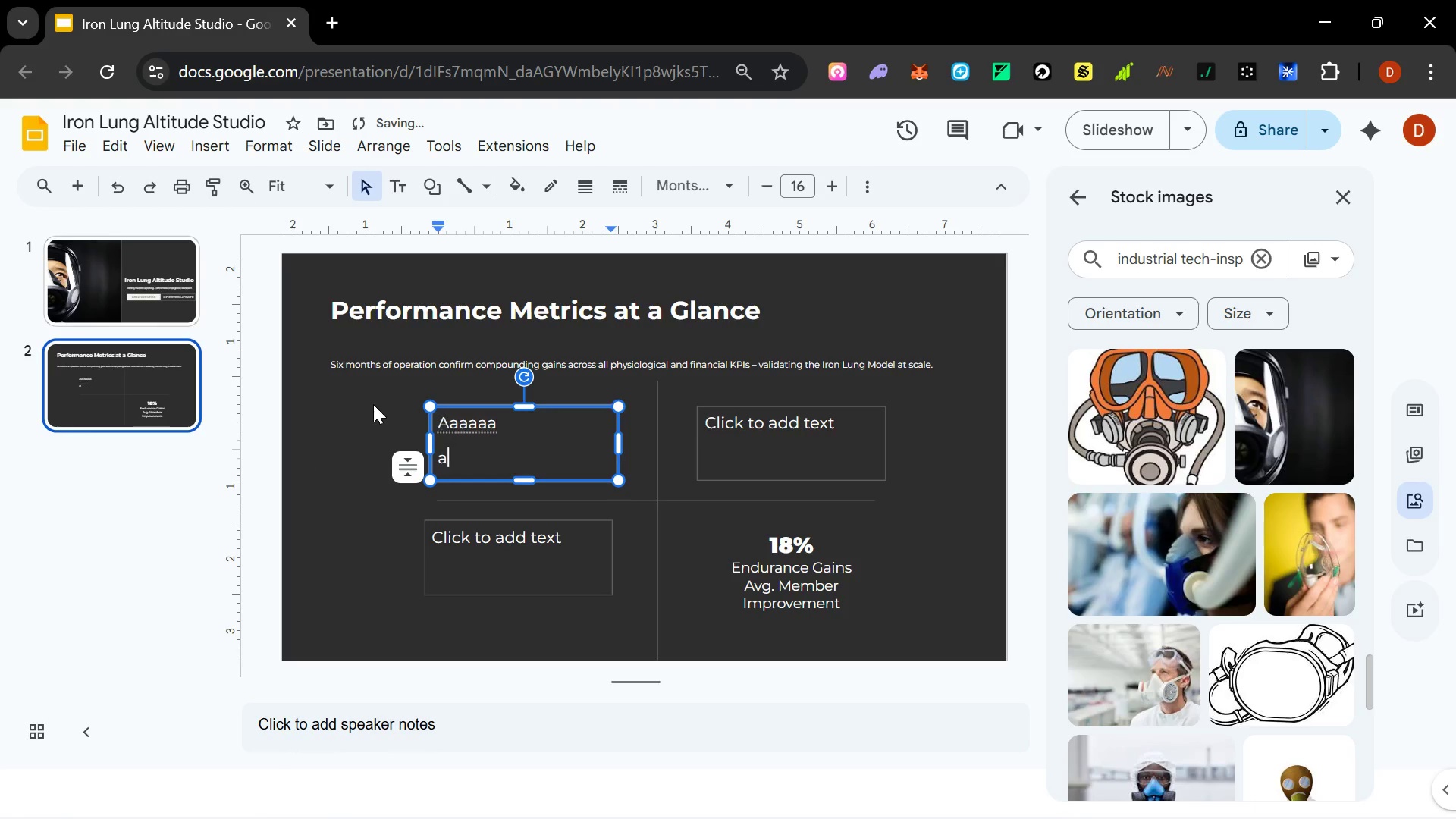 
key(Control+Z)
 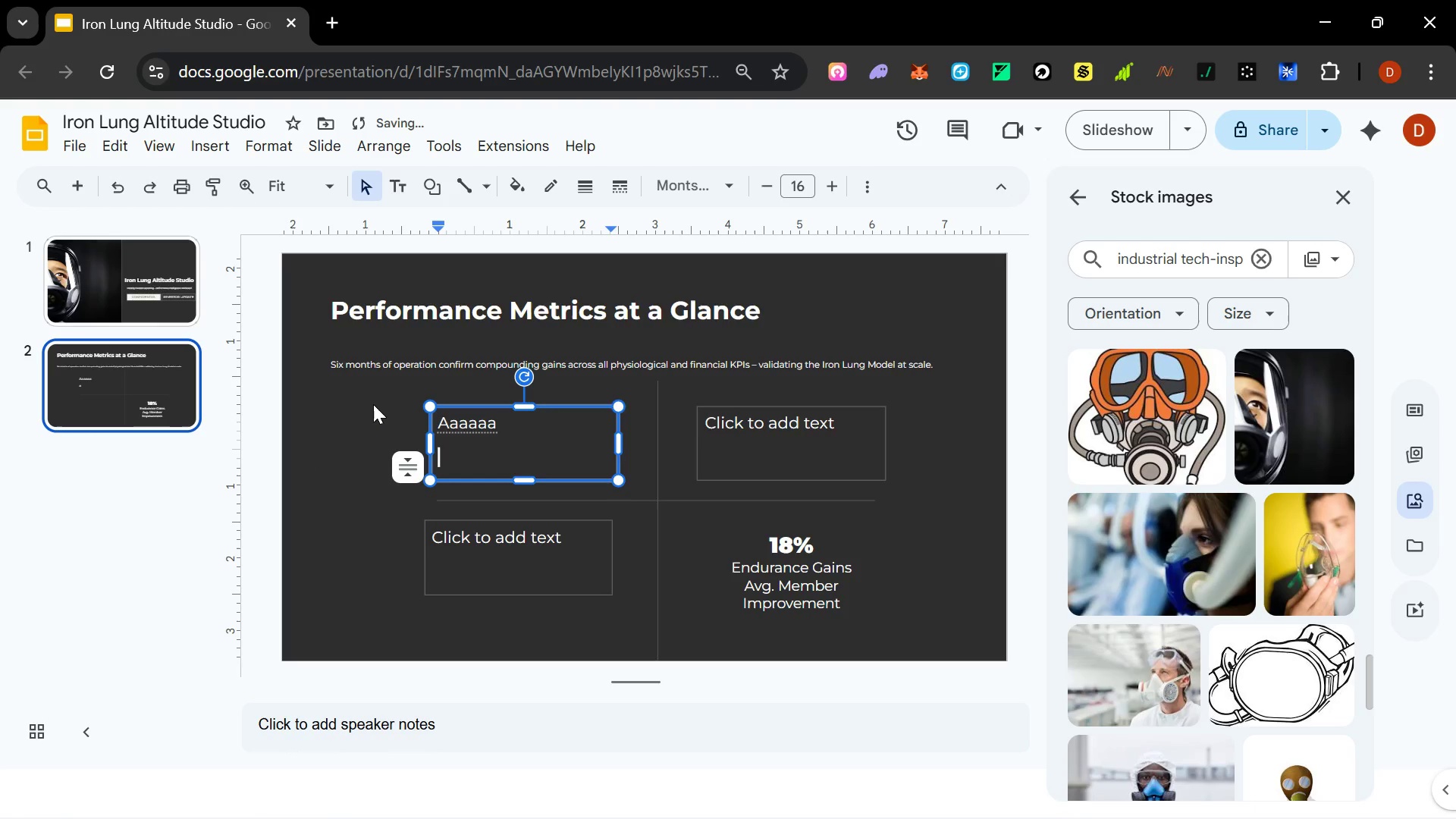 
key(Control+Z)
 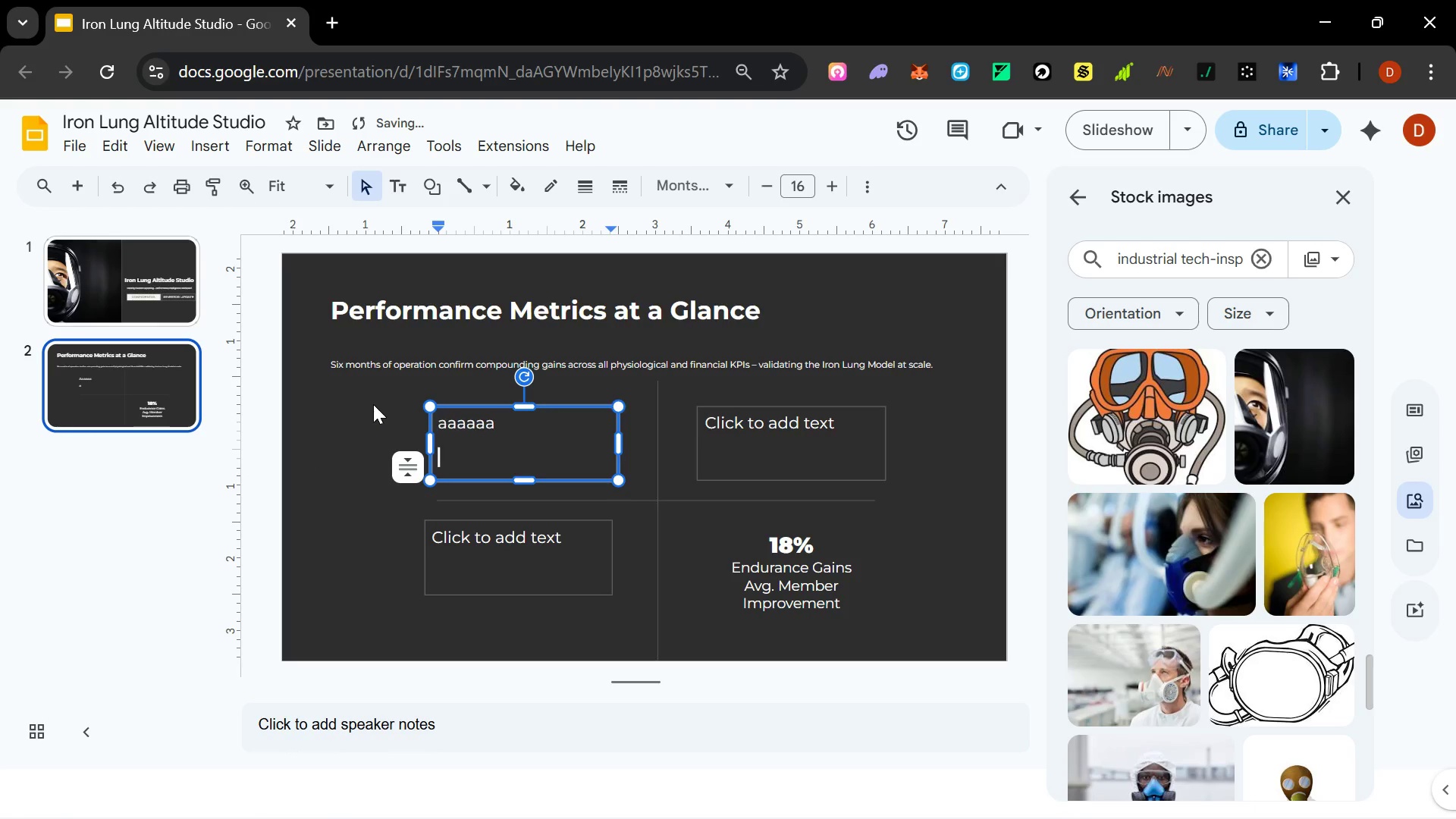 
key(Control+Z)
 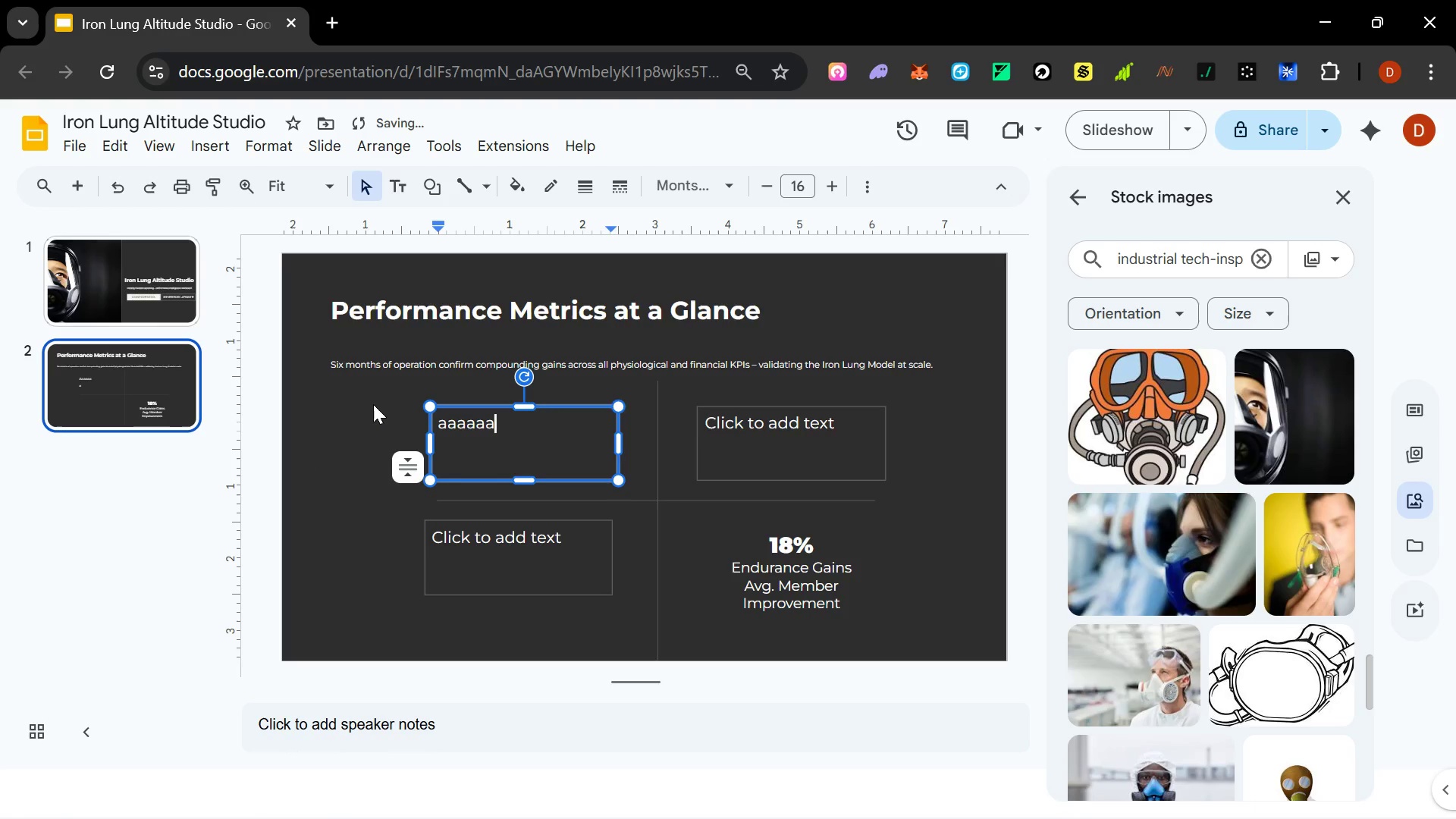 
key(Control+Z)
 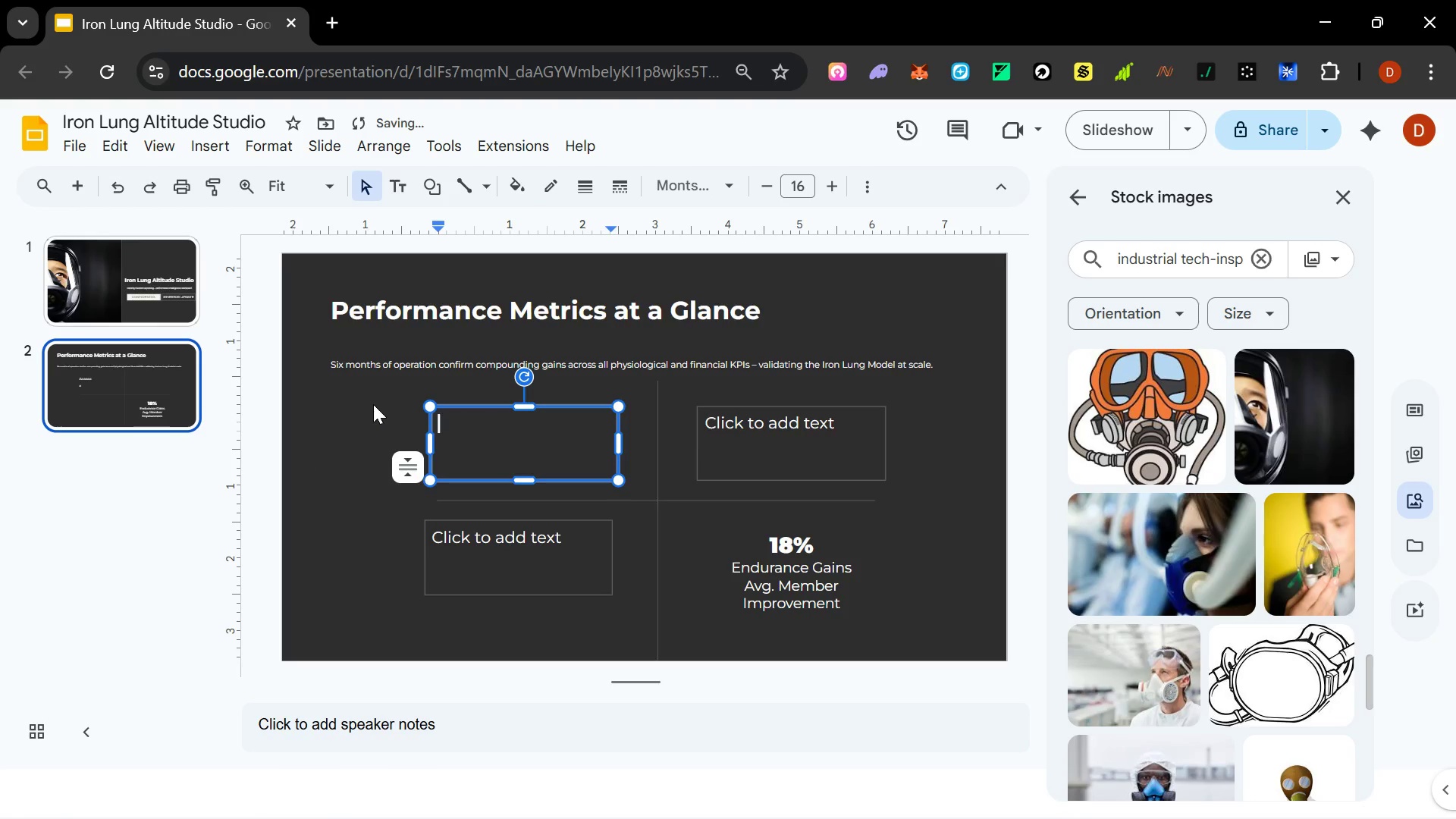 
key(Control+Z)
 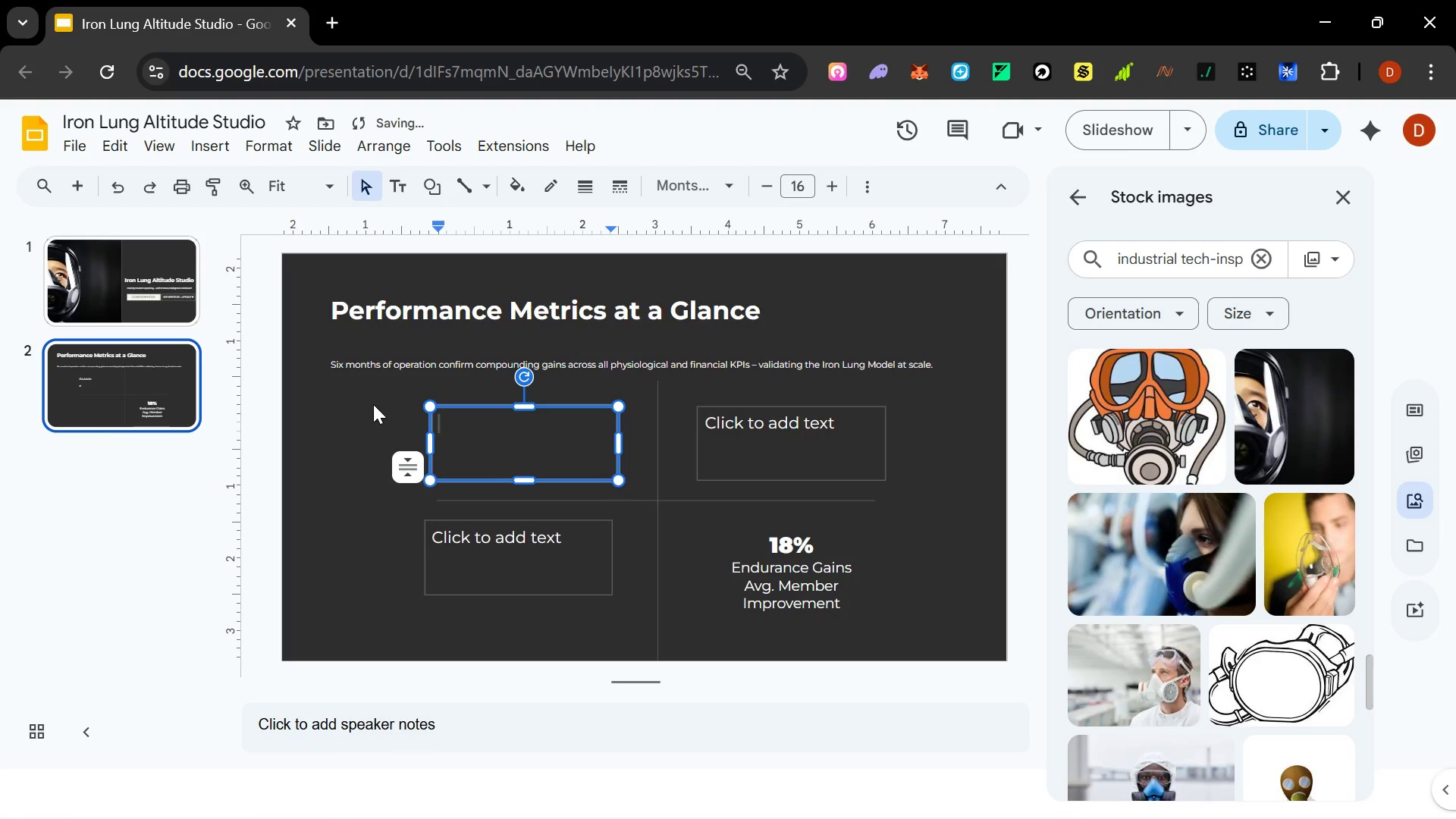 
key(Control+Z)
 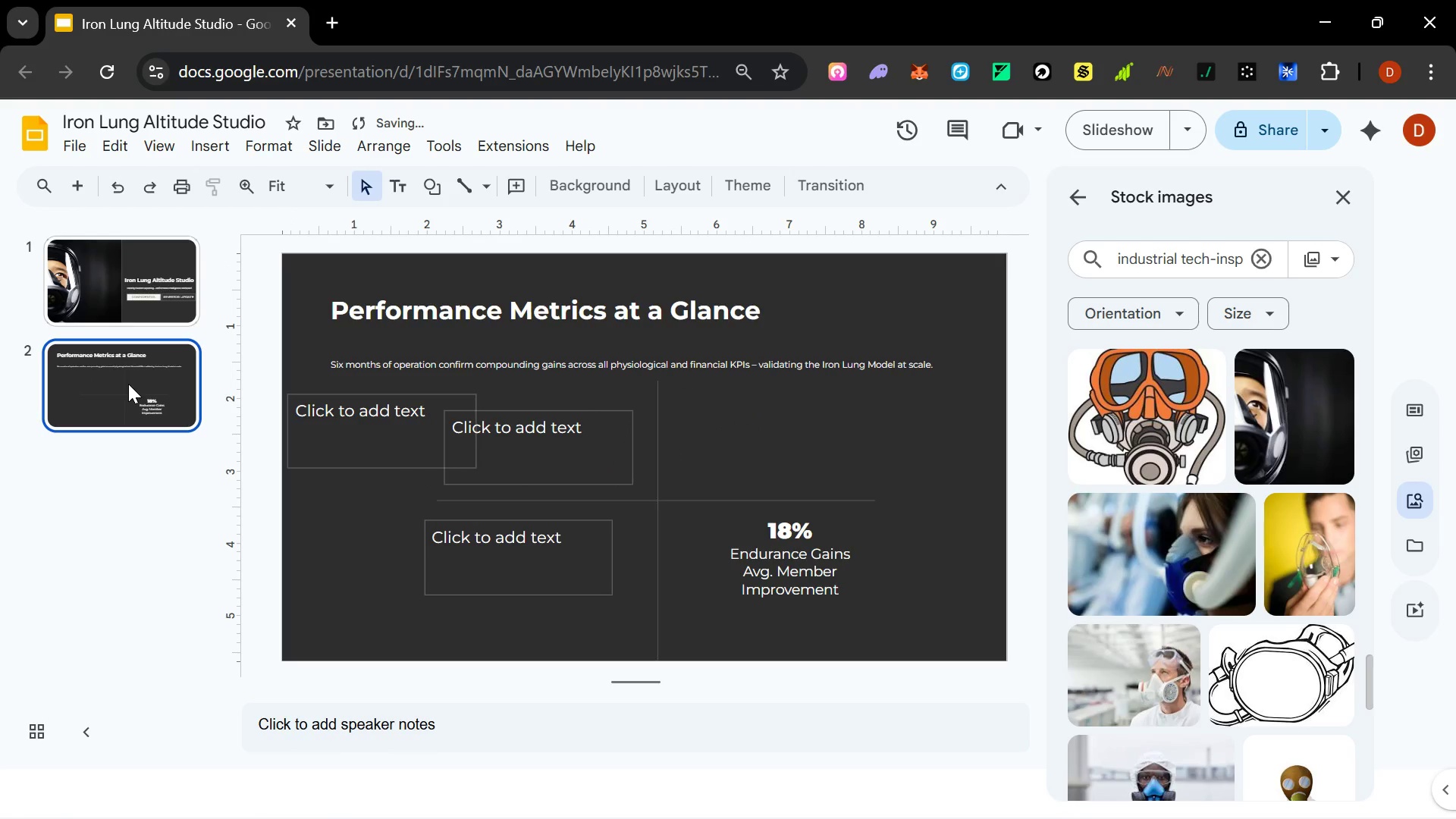 
right_click([128, 384])
 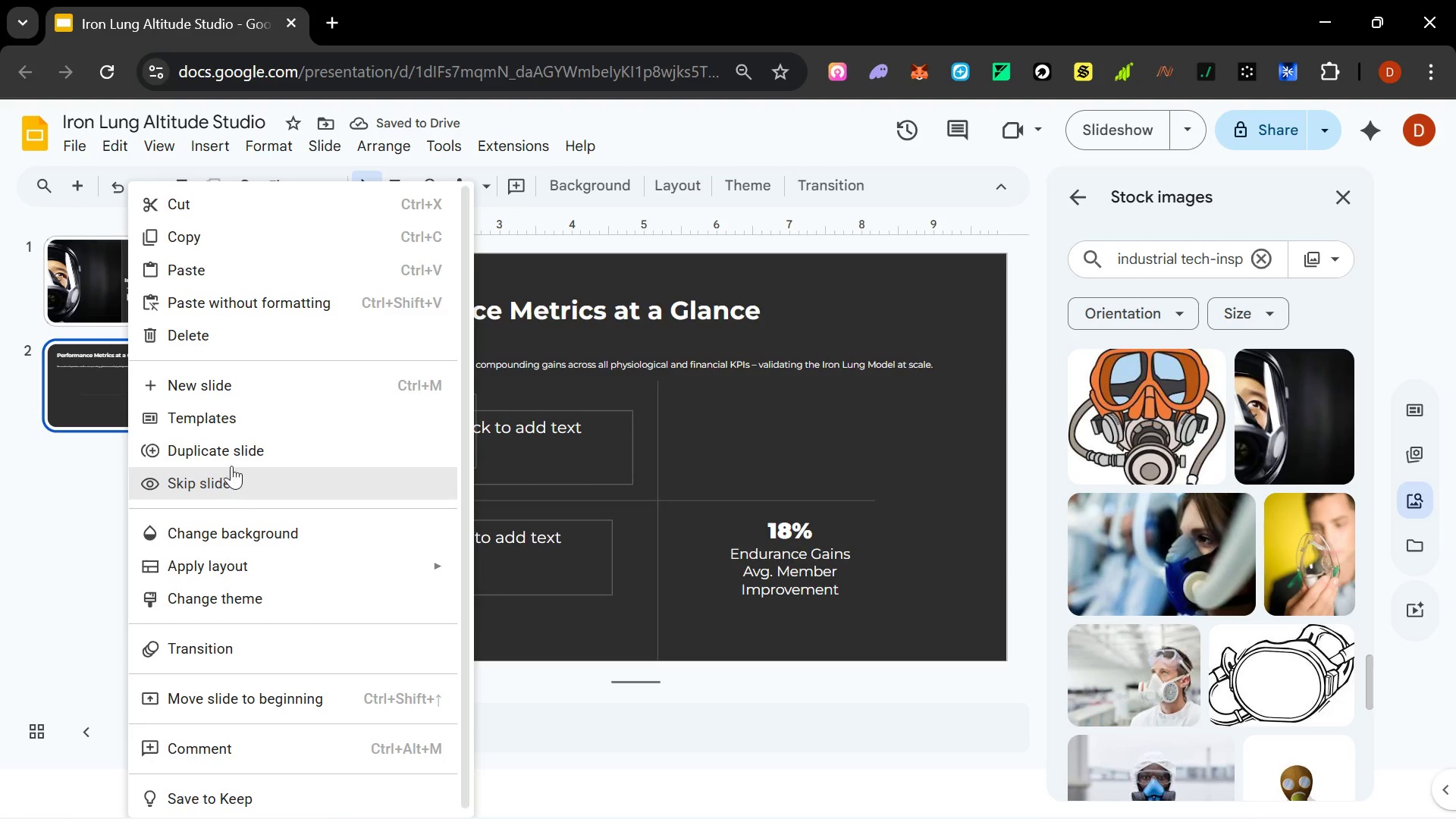 
left_click([226, 347])
 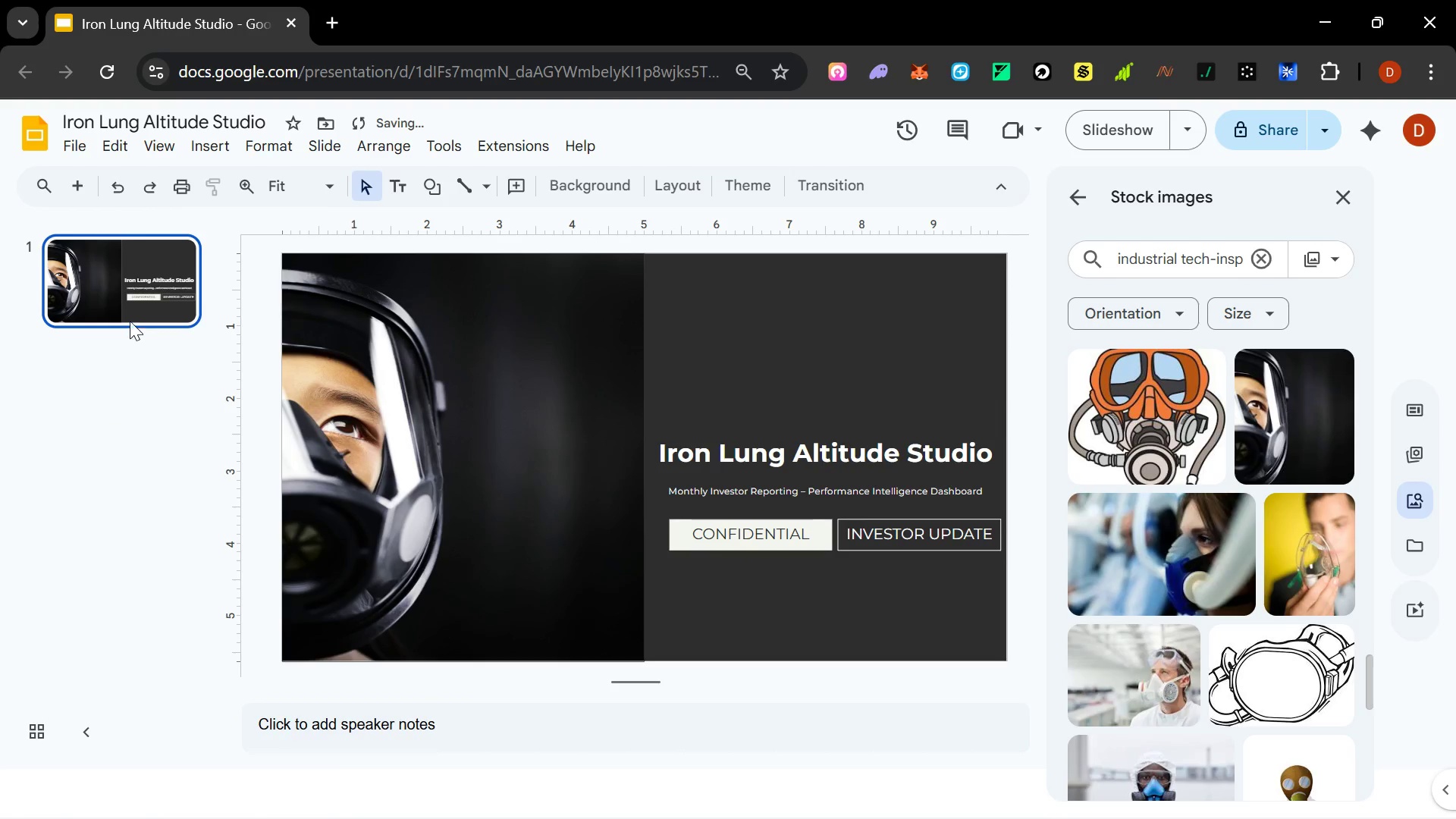 
right_click([129, 304])
 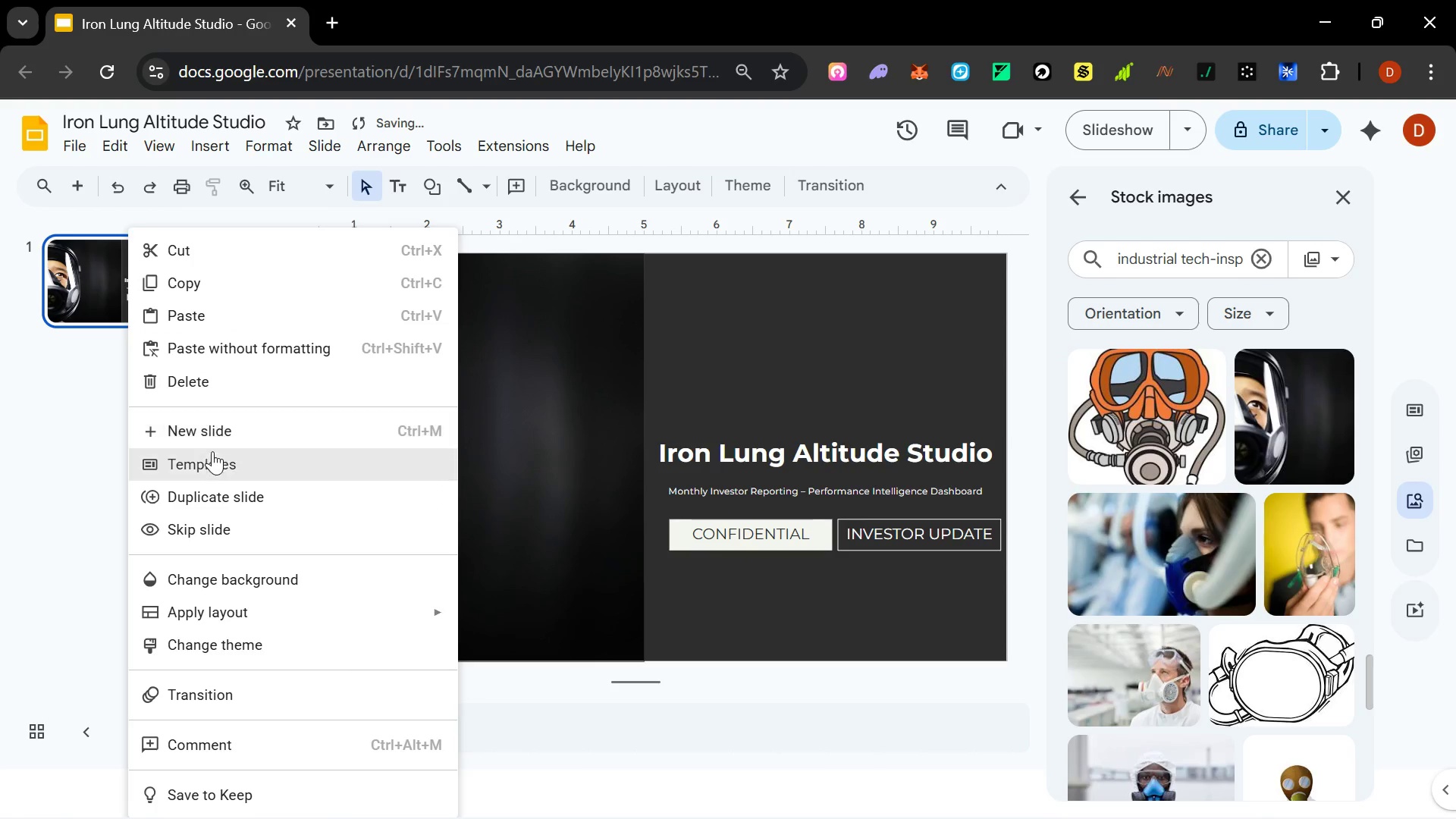 
left_click([198, 437])
 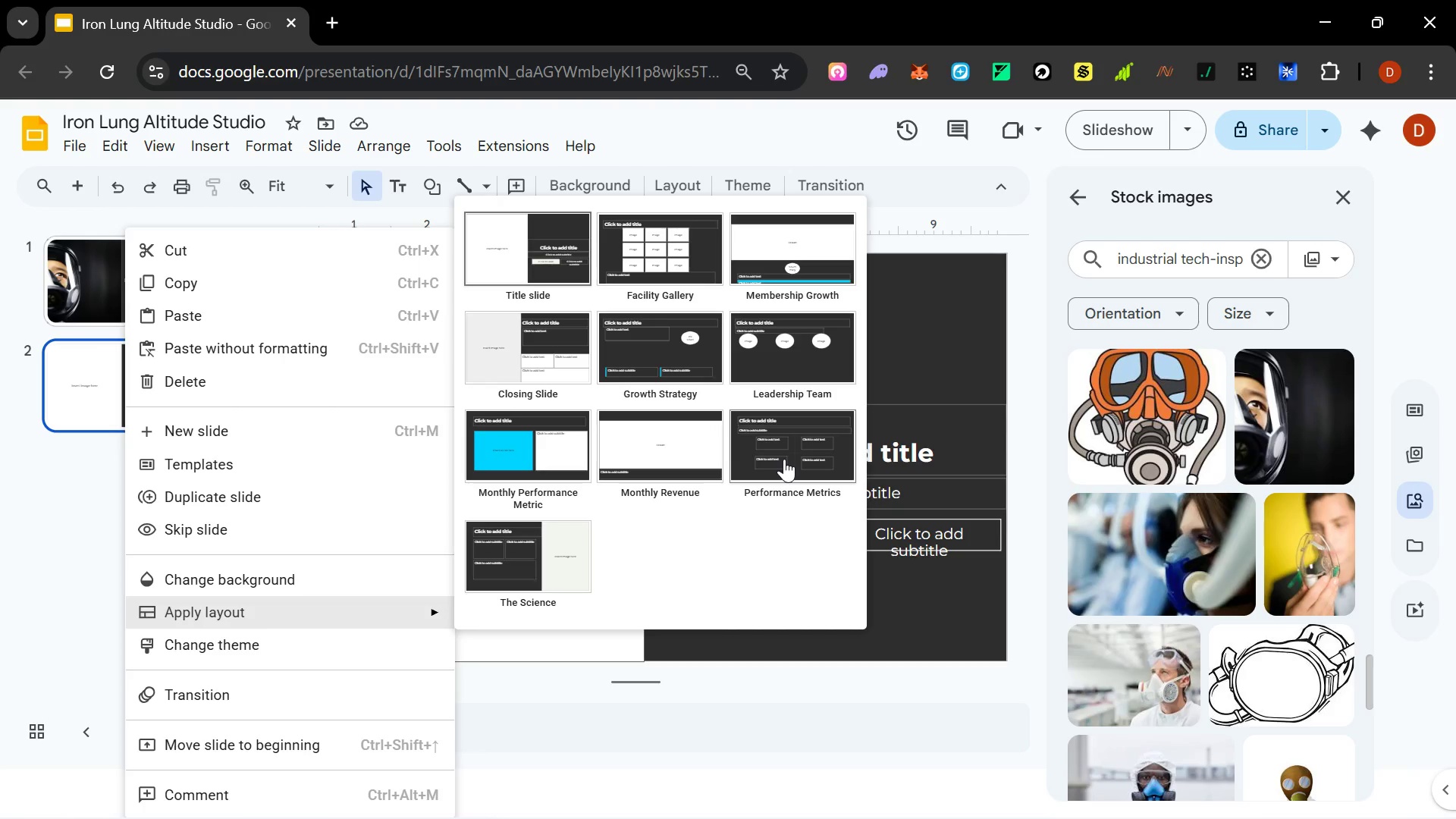 
wait(7.52)
 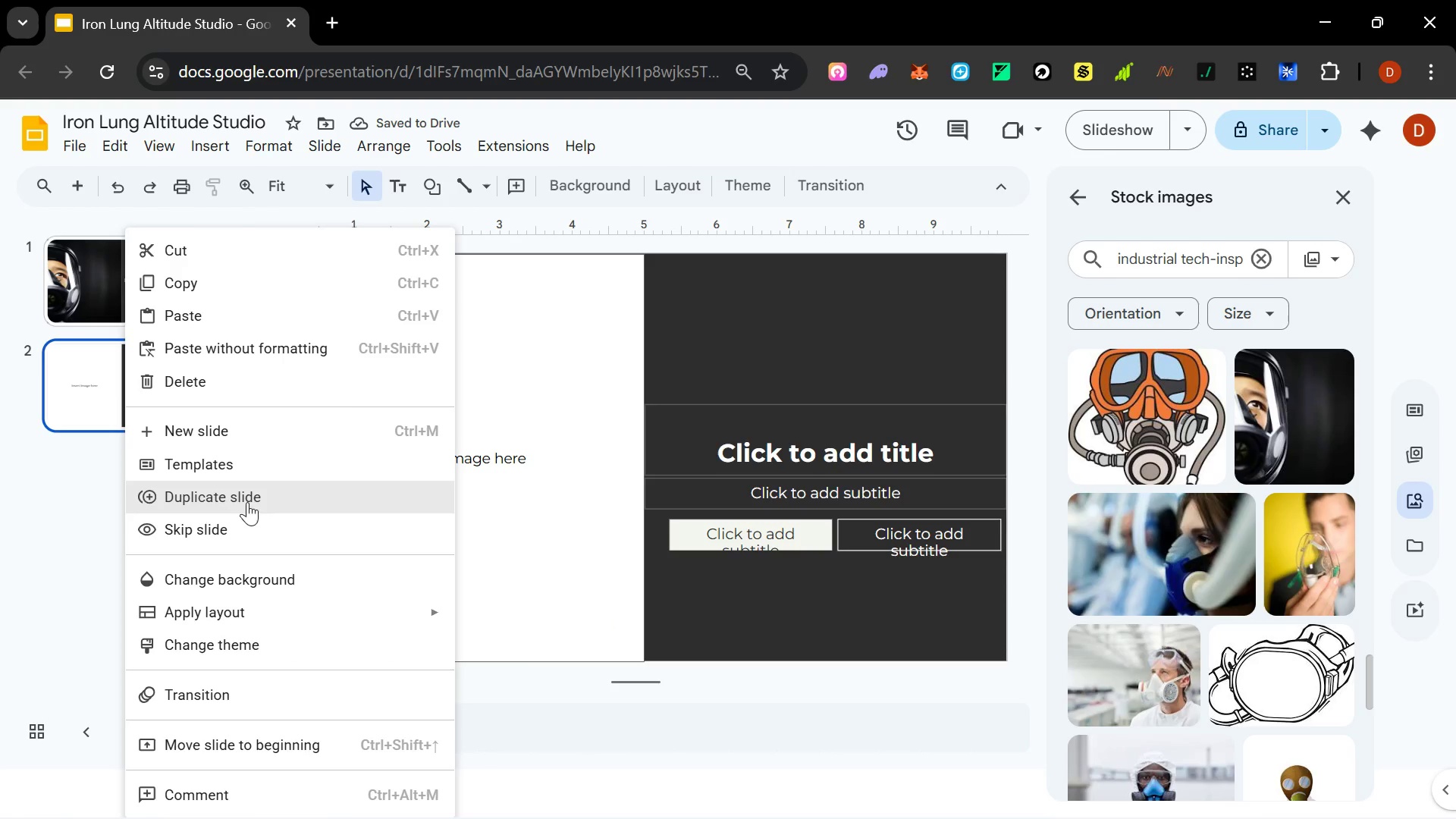 
left_click([784, 458])
 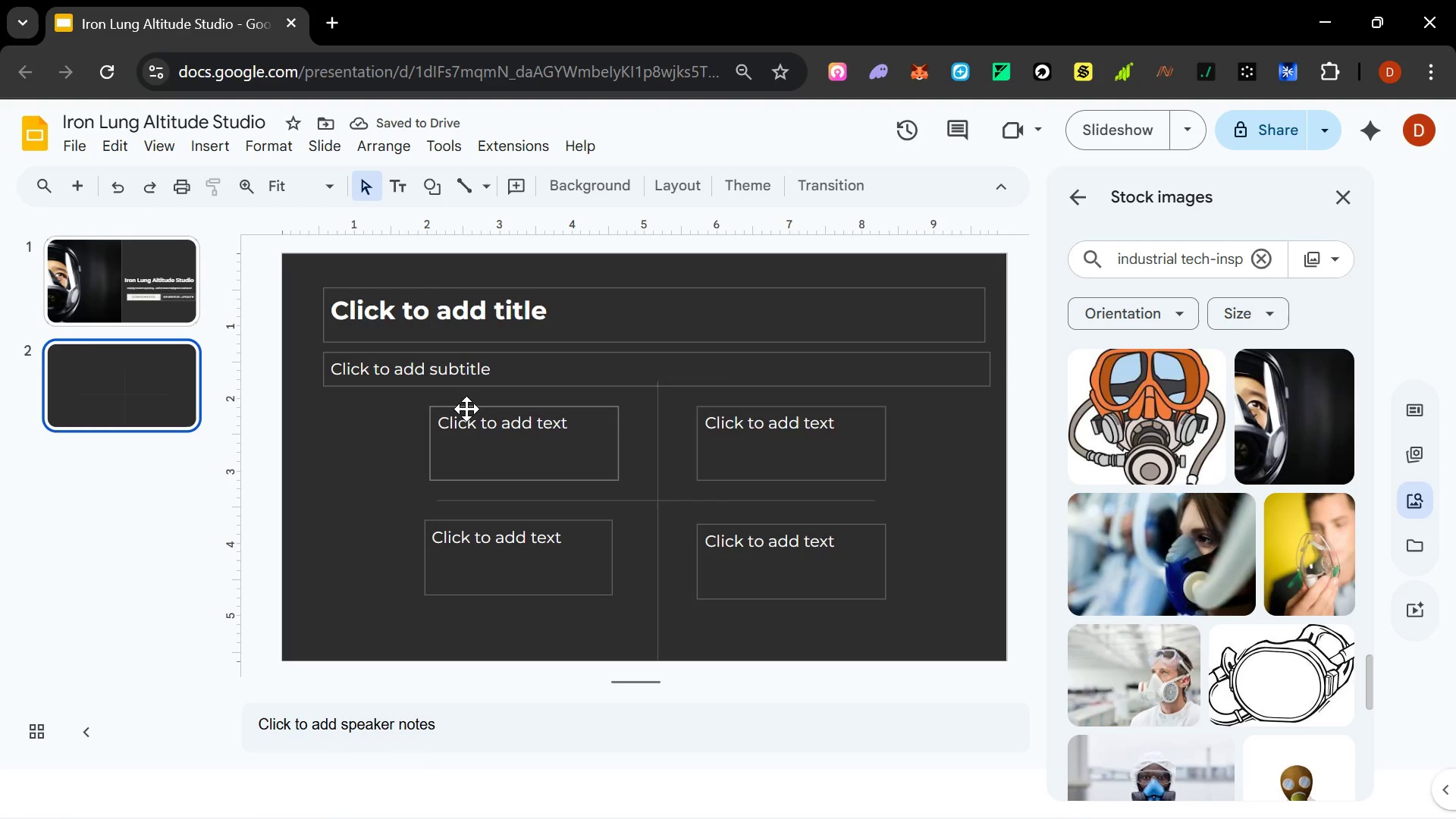 
left_click([482, 416])
 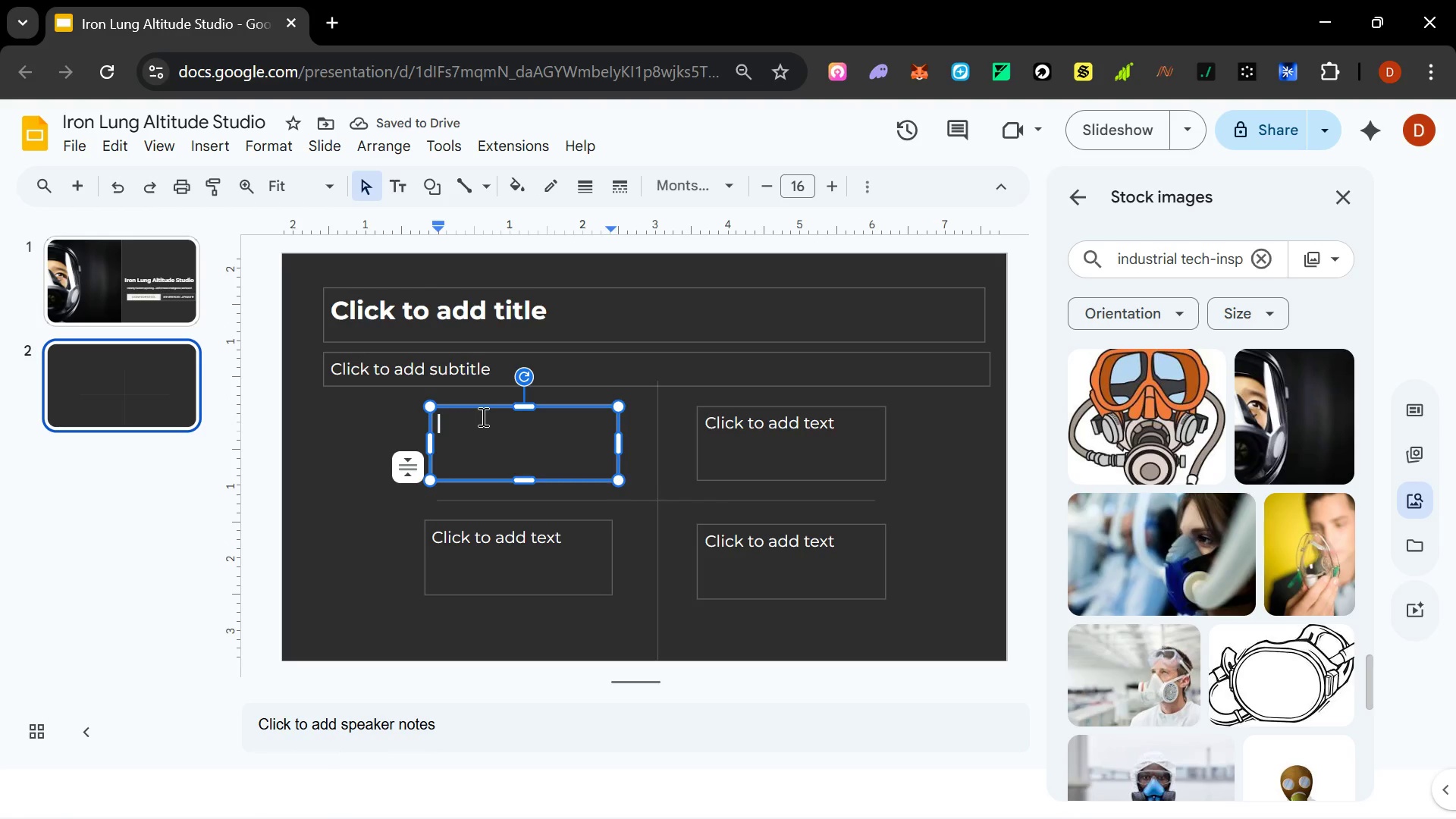 
type(aaaa)
 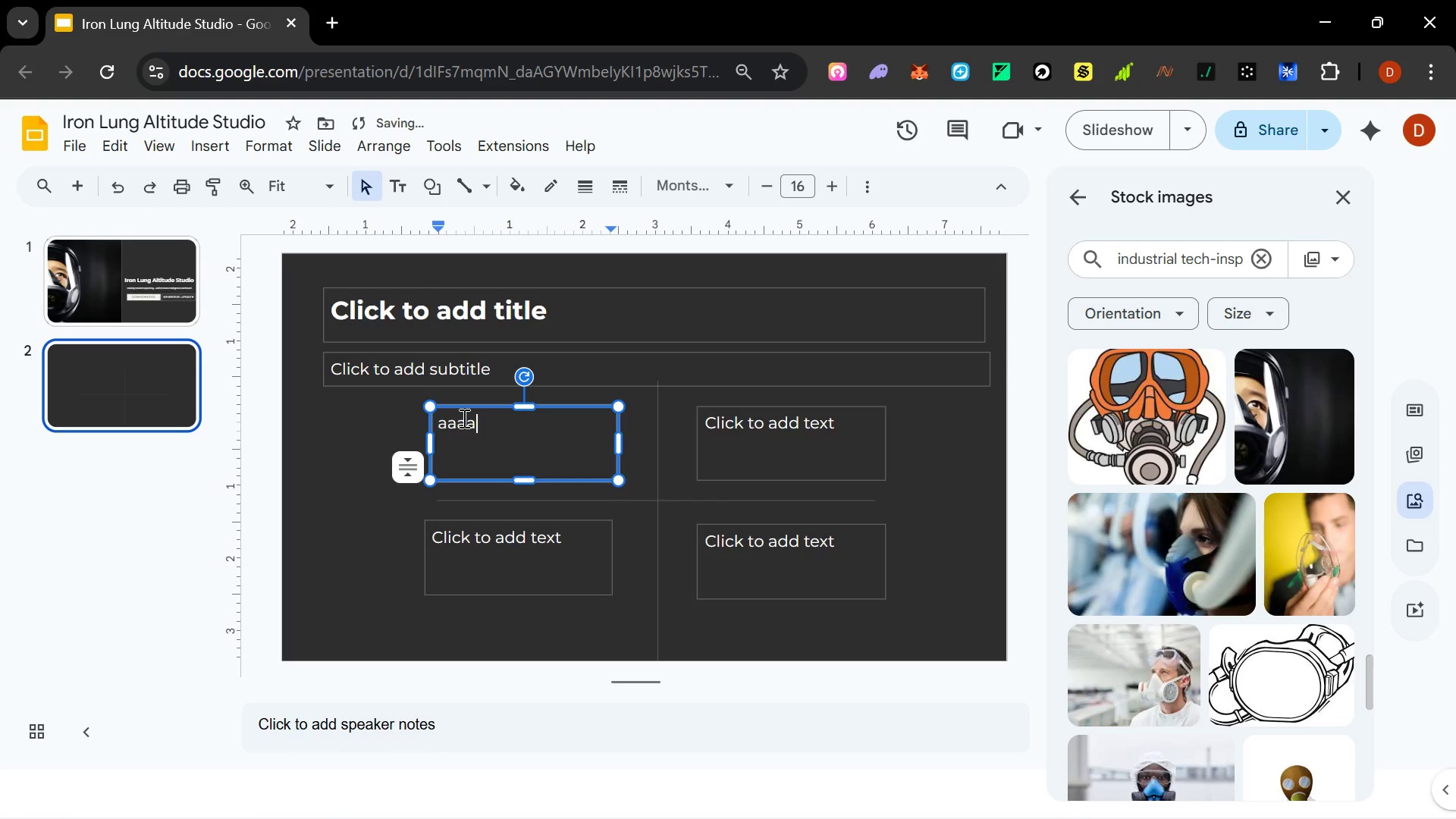 
key(Enter)
 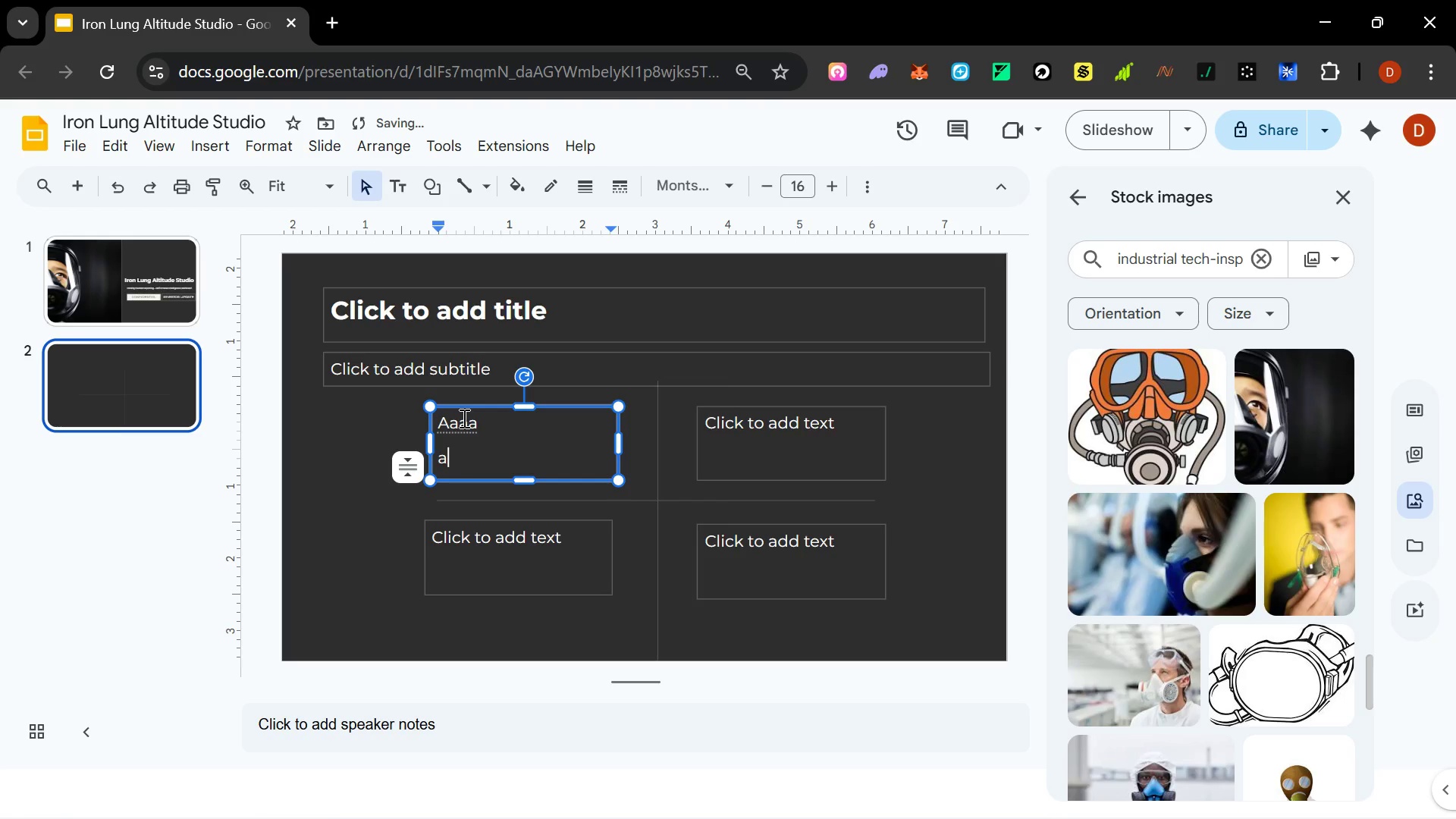 
type(aaaa)
 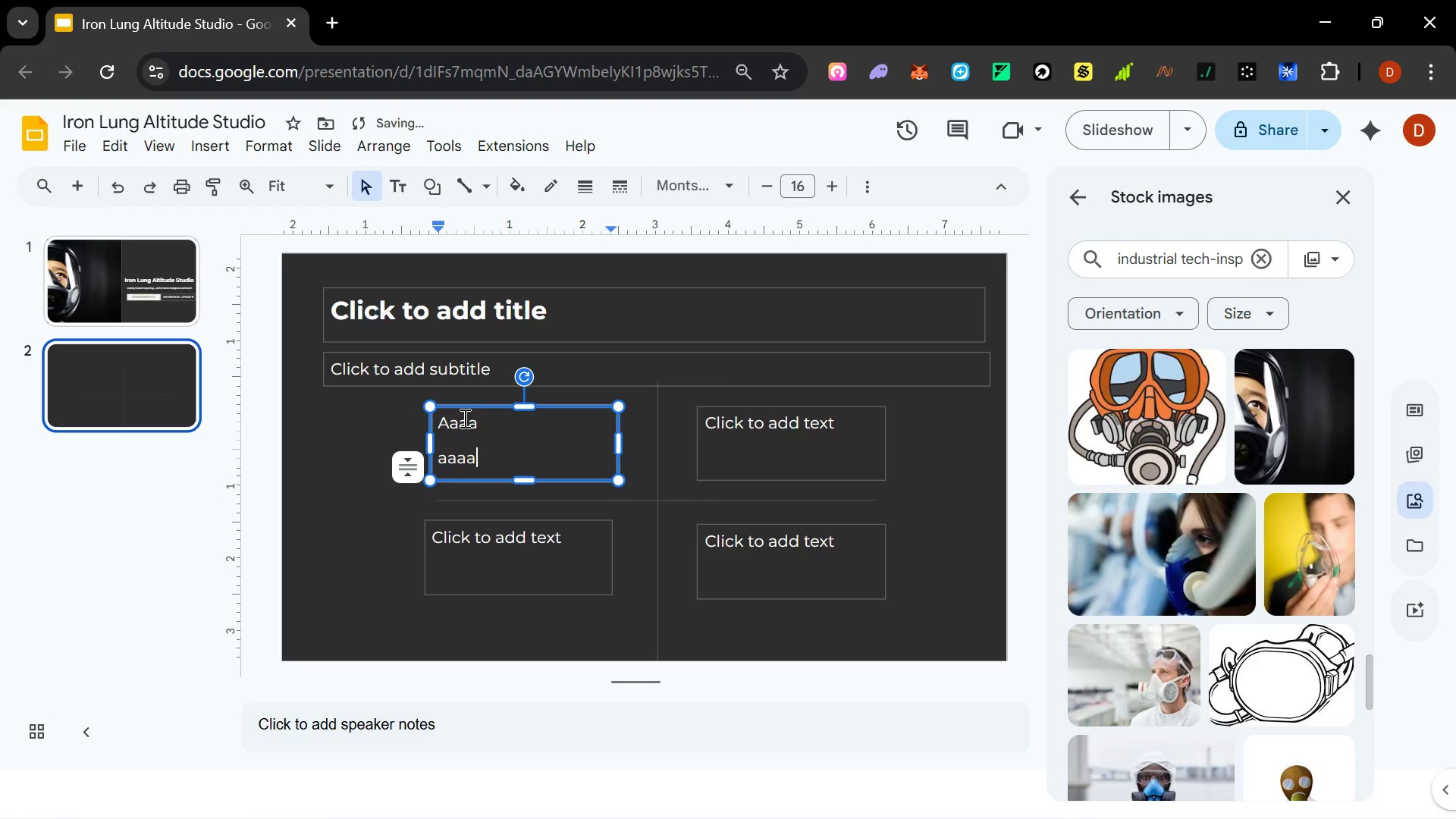 
key(Enter)
 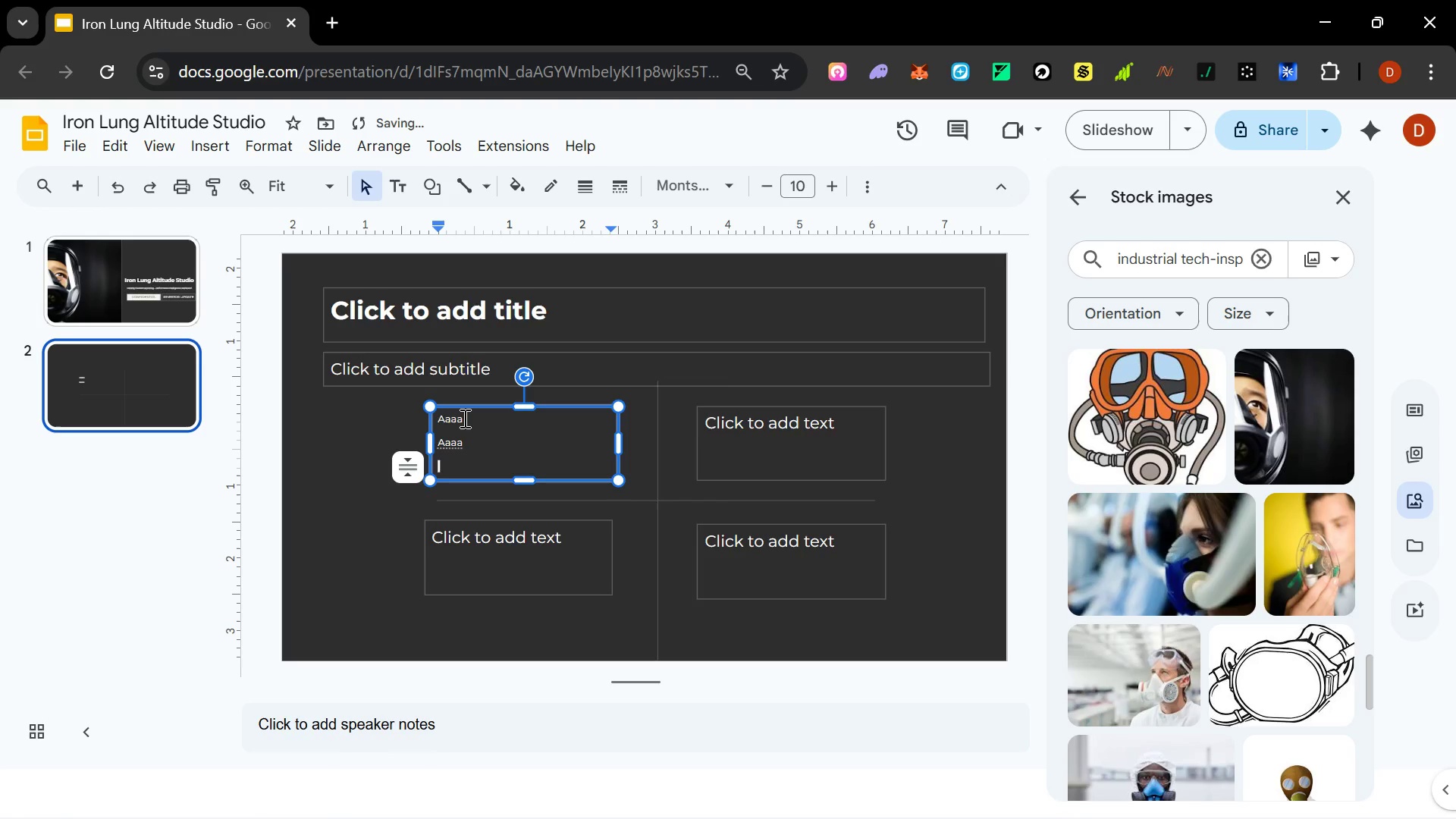 
type(aaa)
 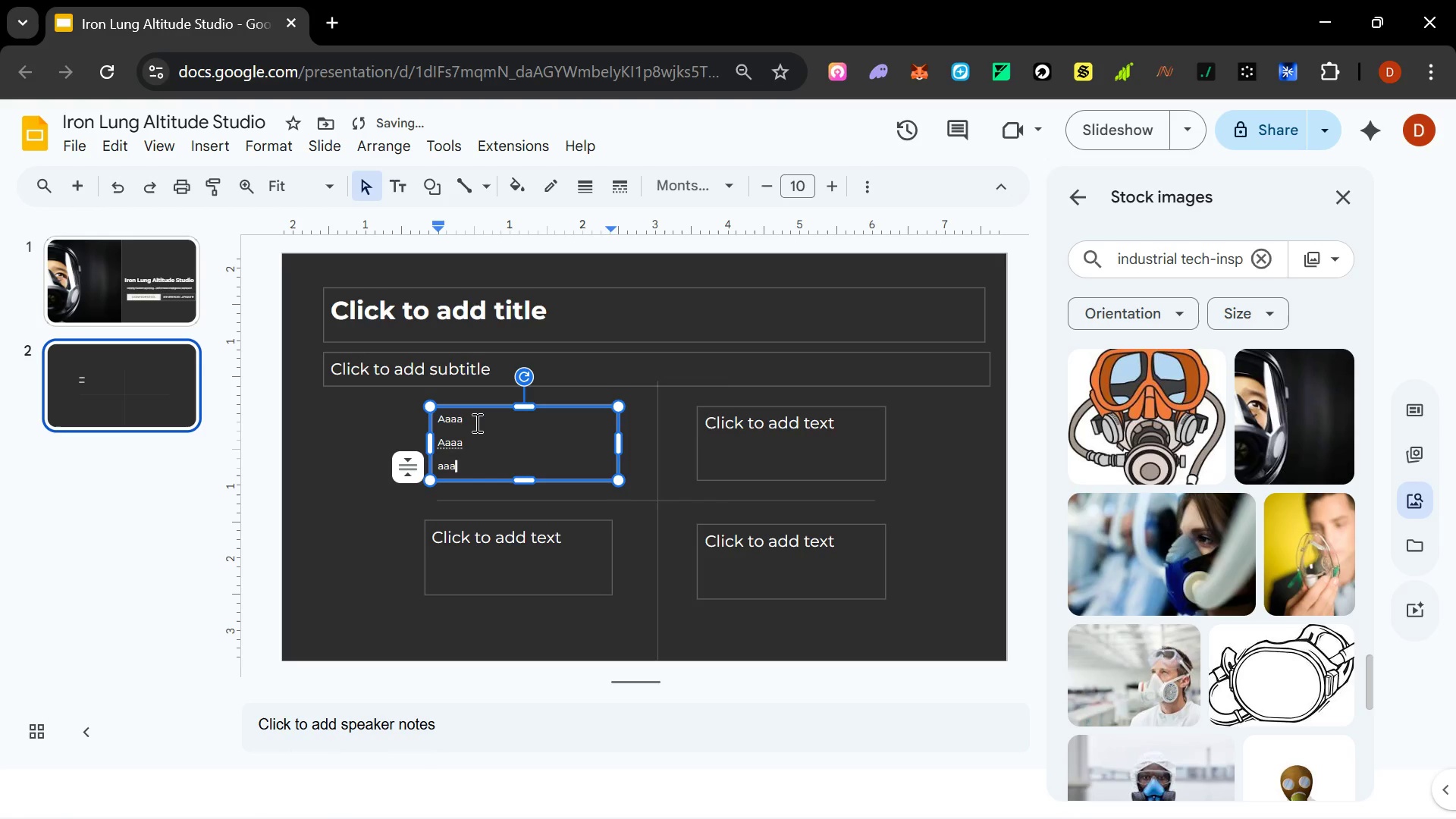 
left_click_drag(start_coordinate=[475, 422], to_coordinate=[428, 422])
 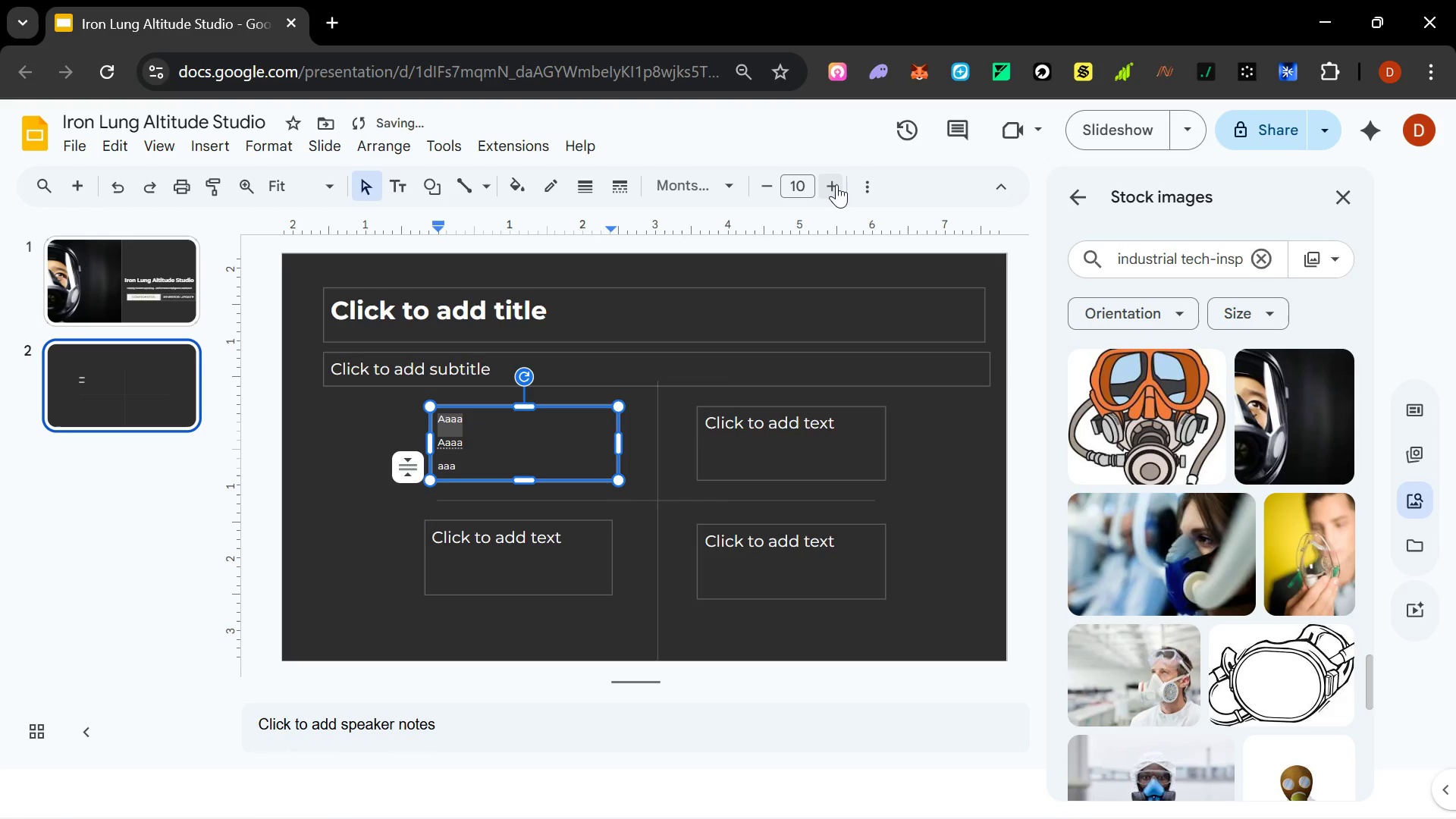 
double_click([836, 184])
 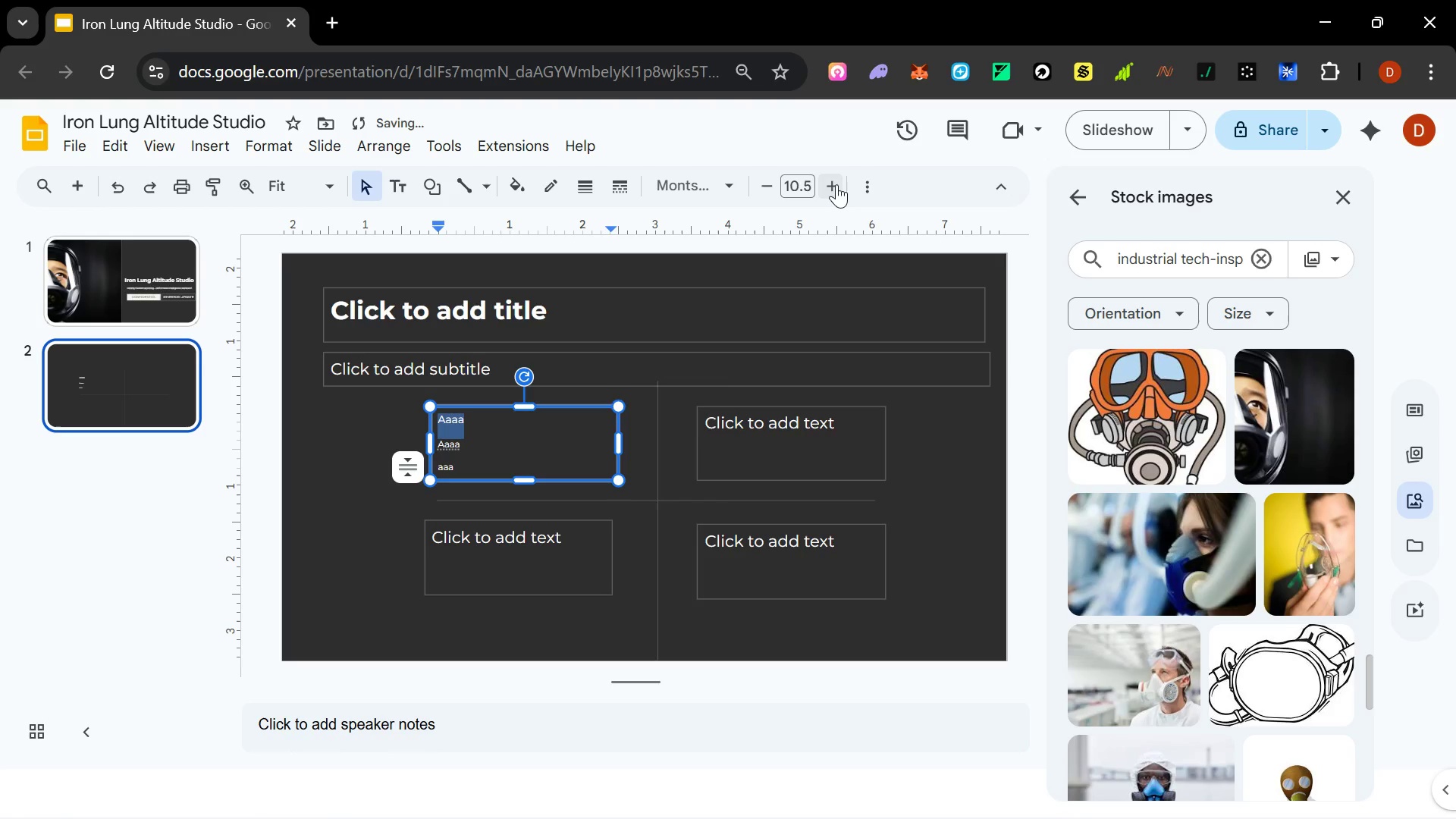 
triple_click([836, 184])
 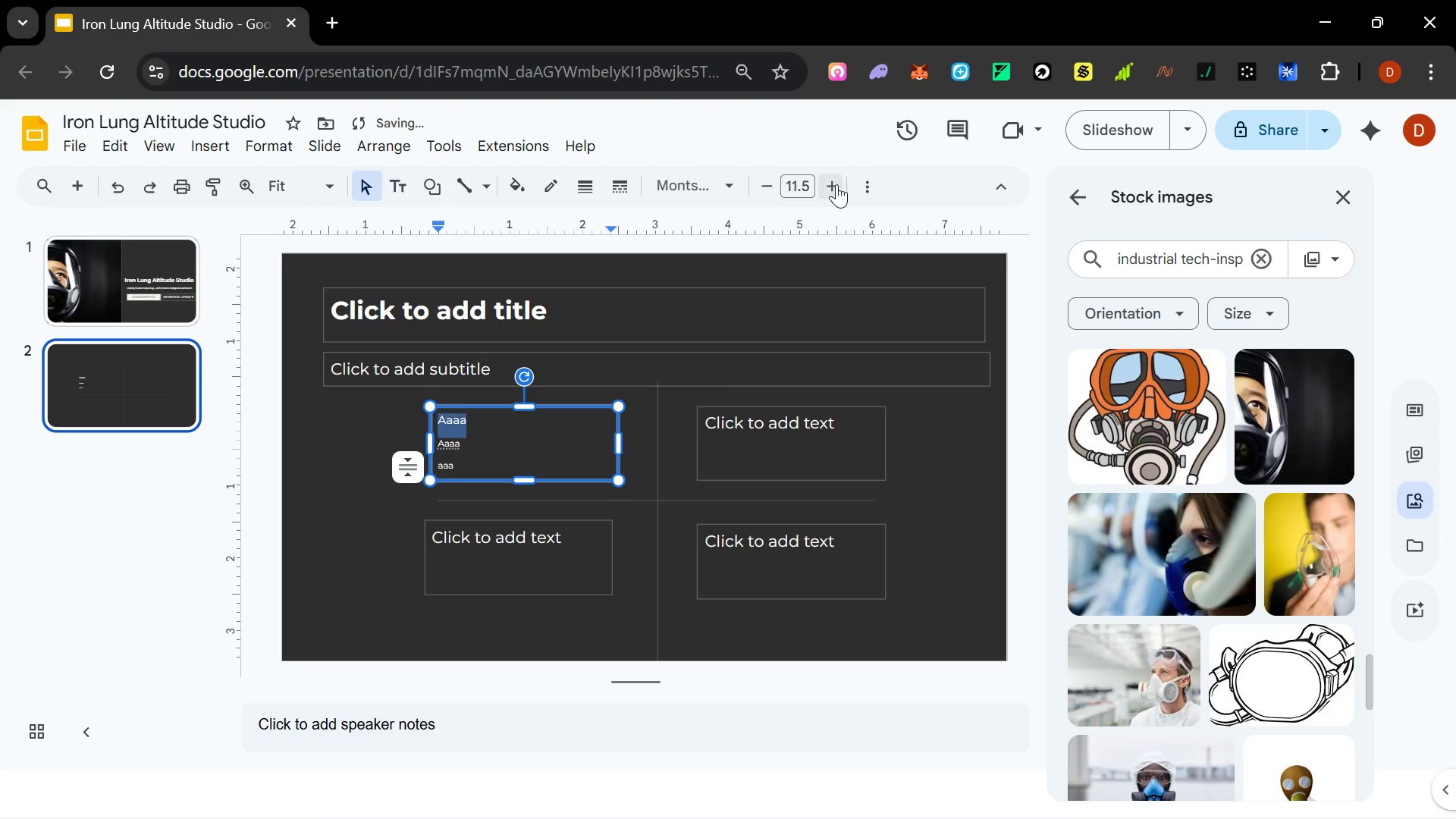 
triple_click([836, 184])
 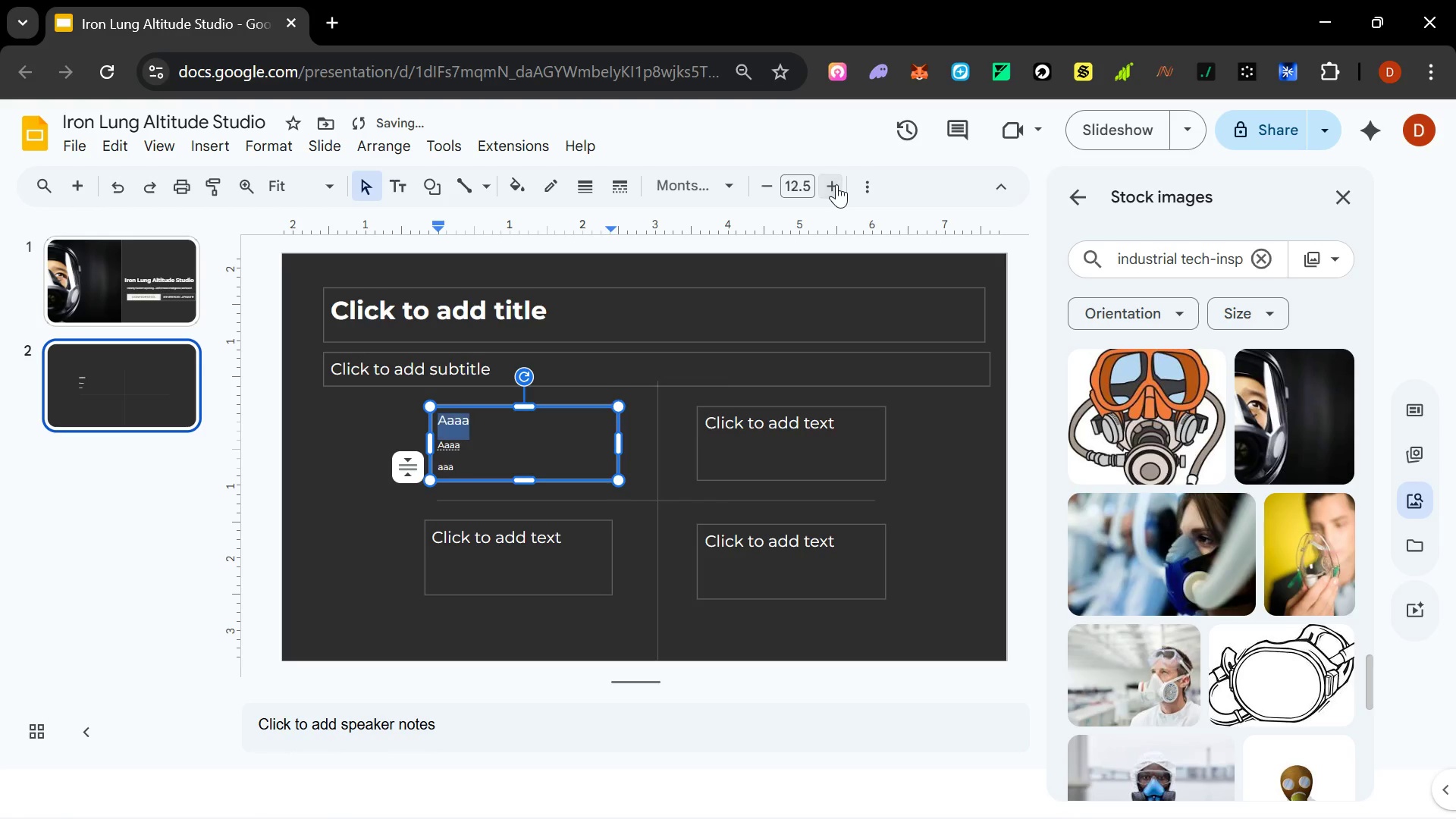 
triple_click([836, 184])
 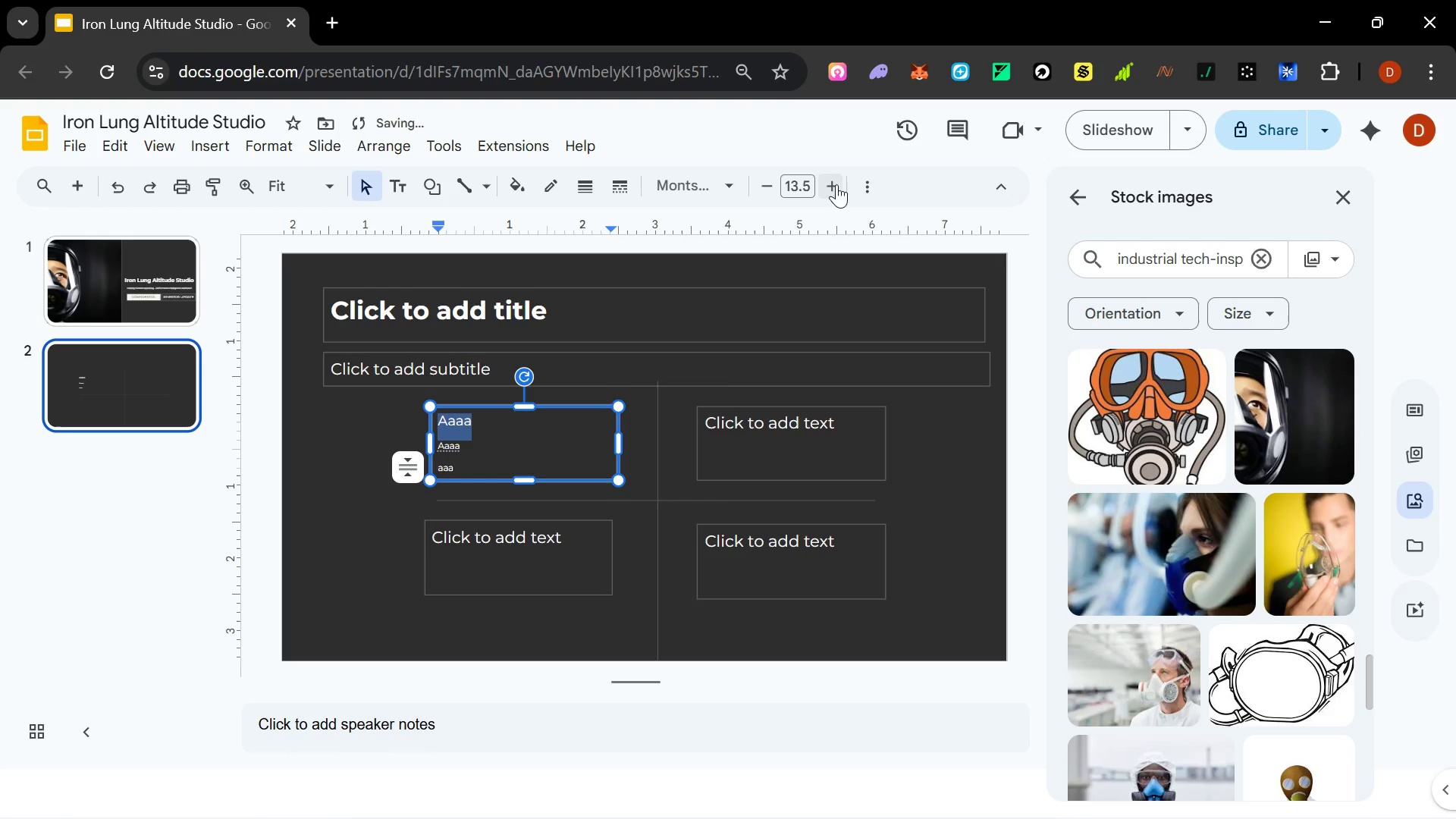 
triple_click([836, 184])
 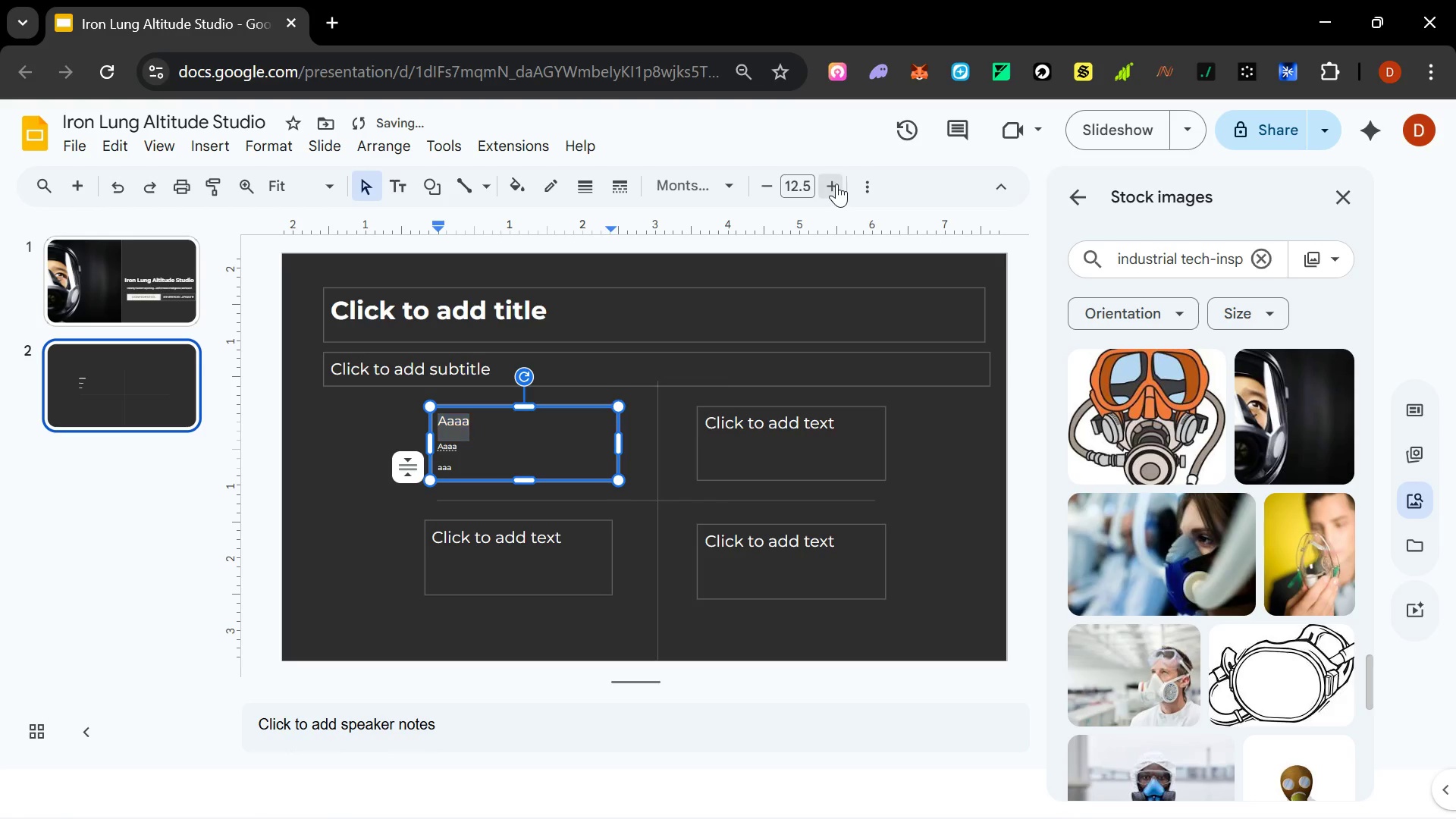 
triple_click([836, 184])
 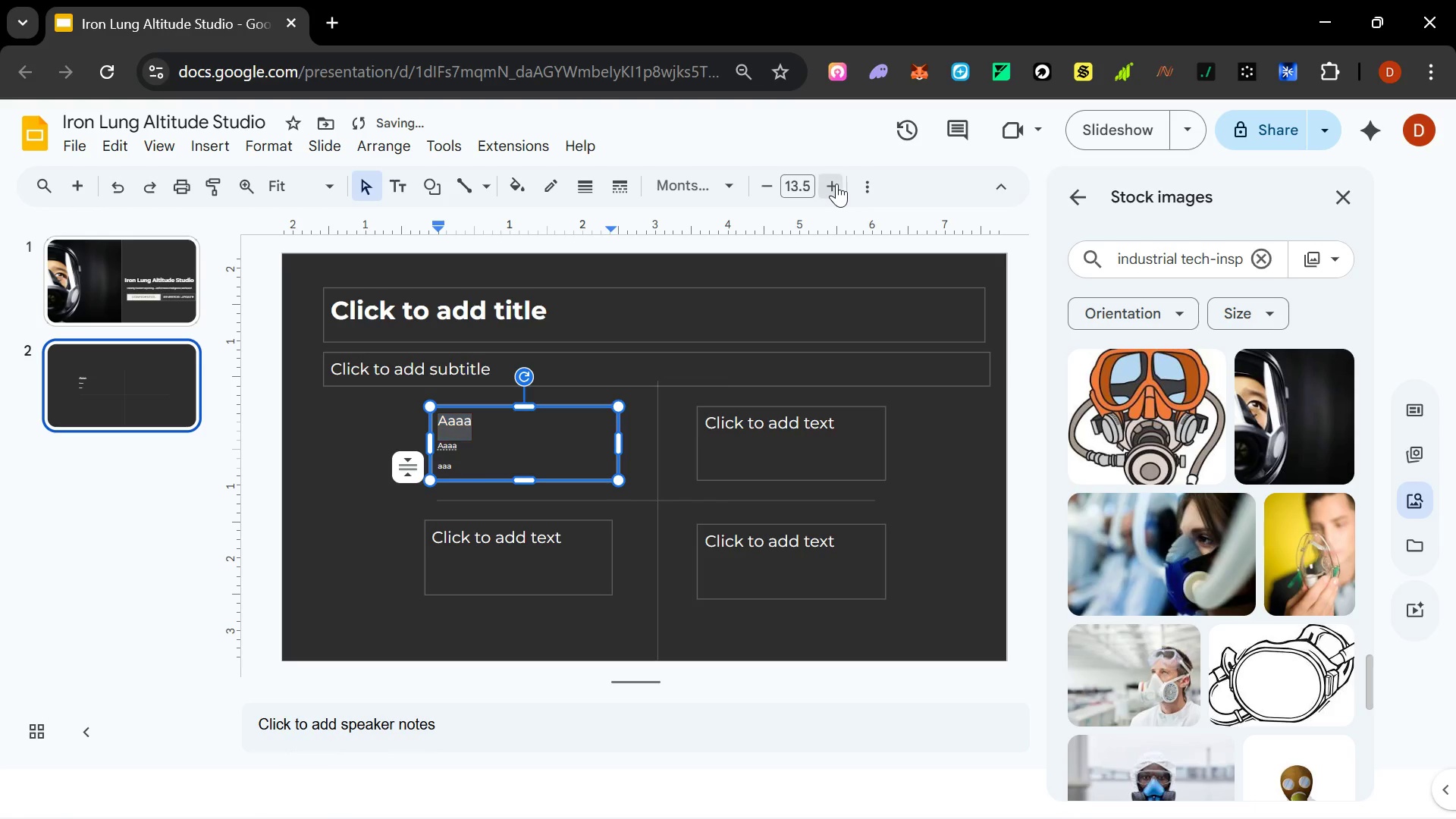 
triple_click([836, 184])
 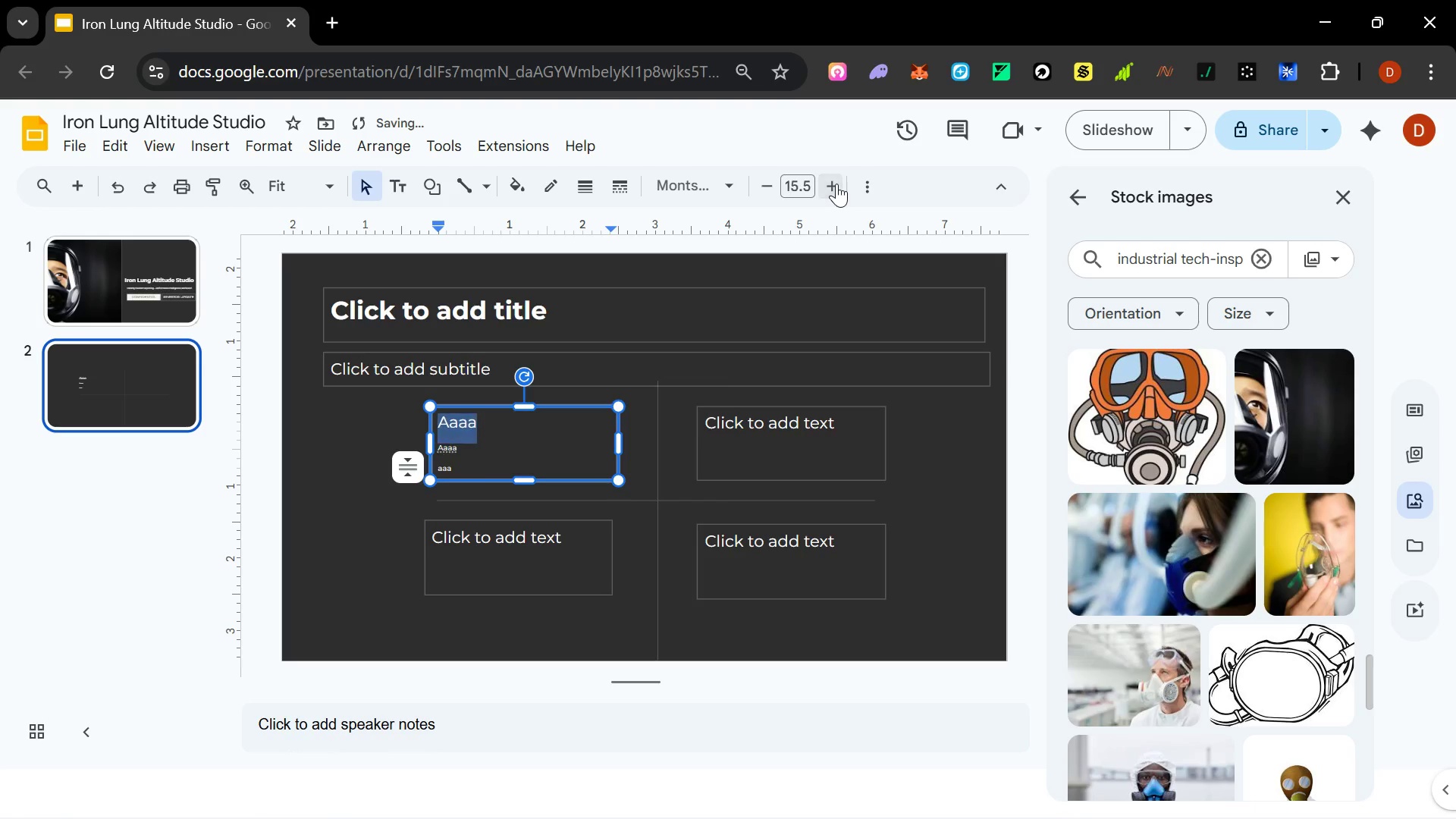 
triple_click([836, 184])
 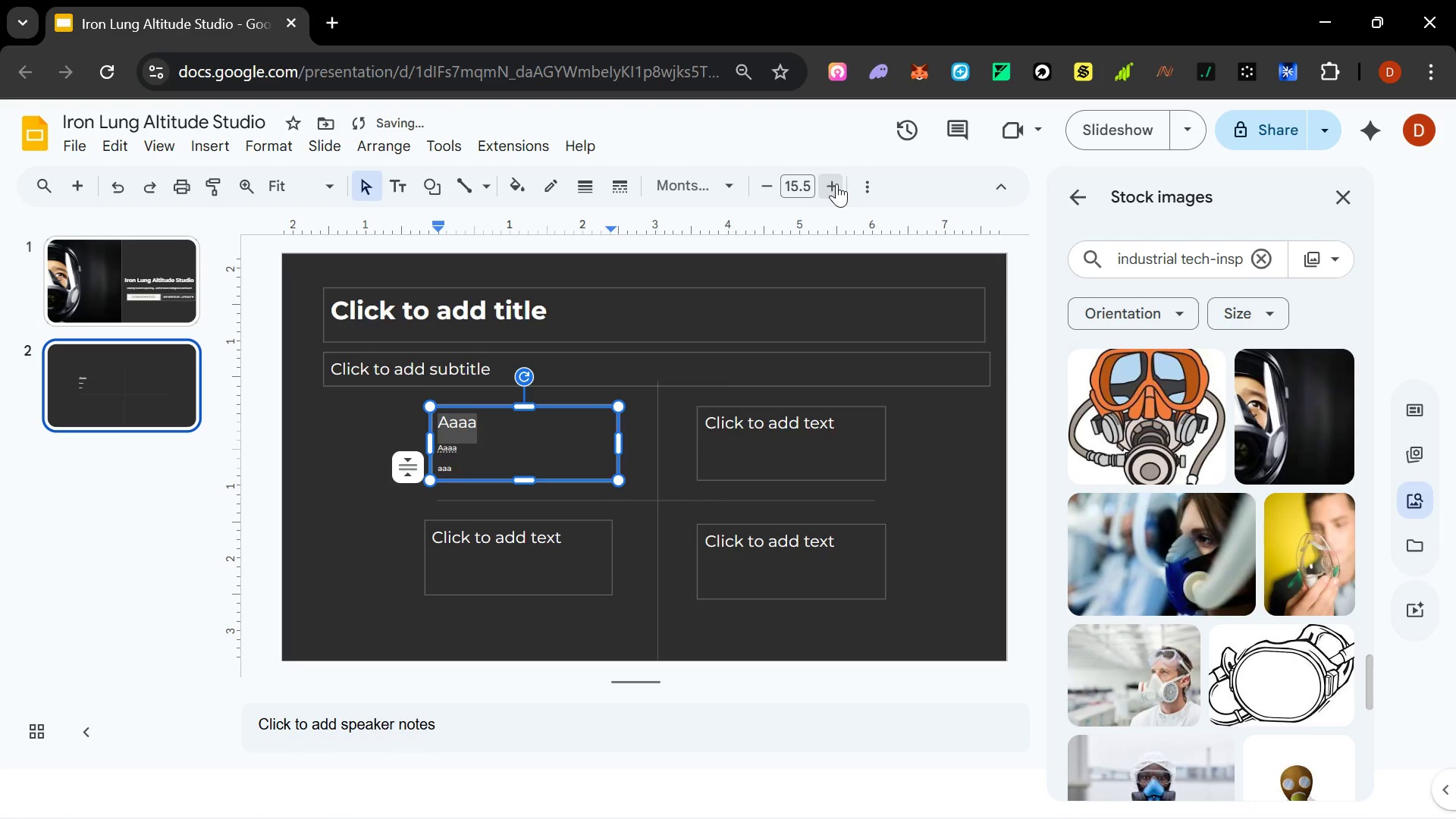 
triple_click([836, 184])
 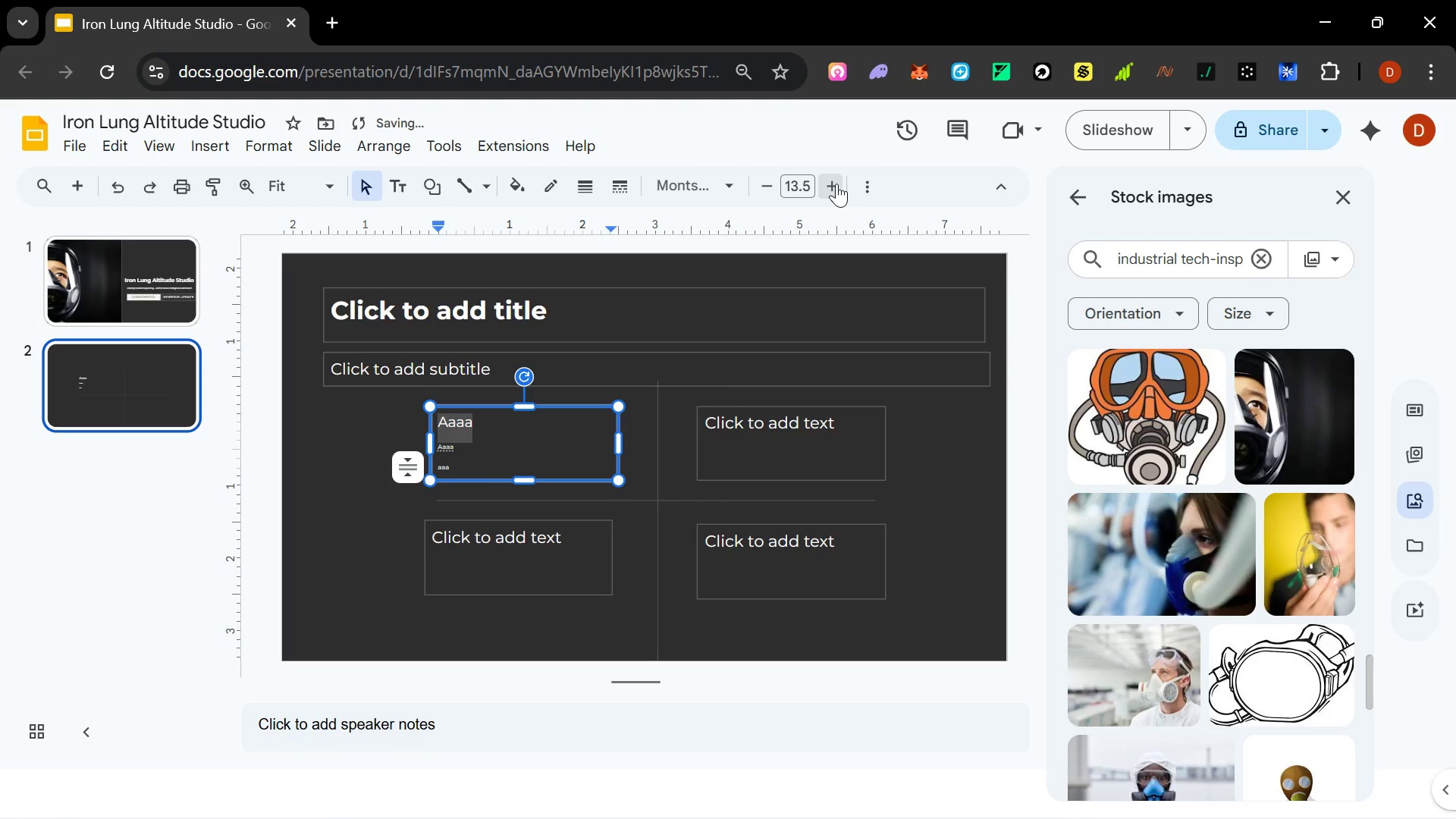 
triple_click([836, 184])
 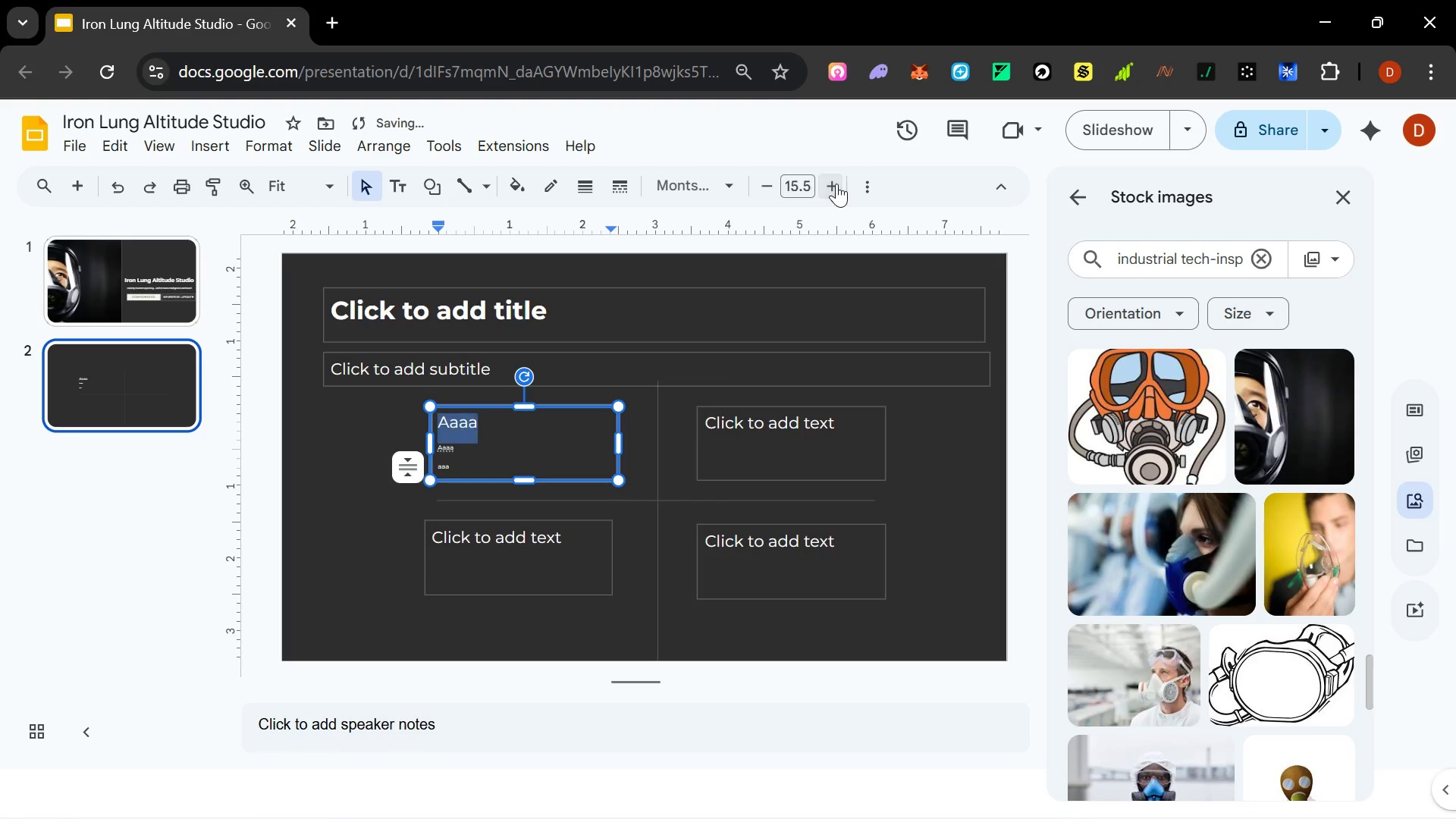 
triple_click([836, 184])
 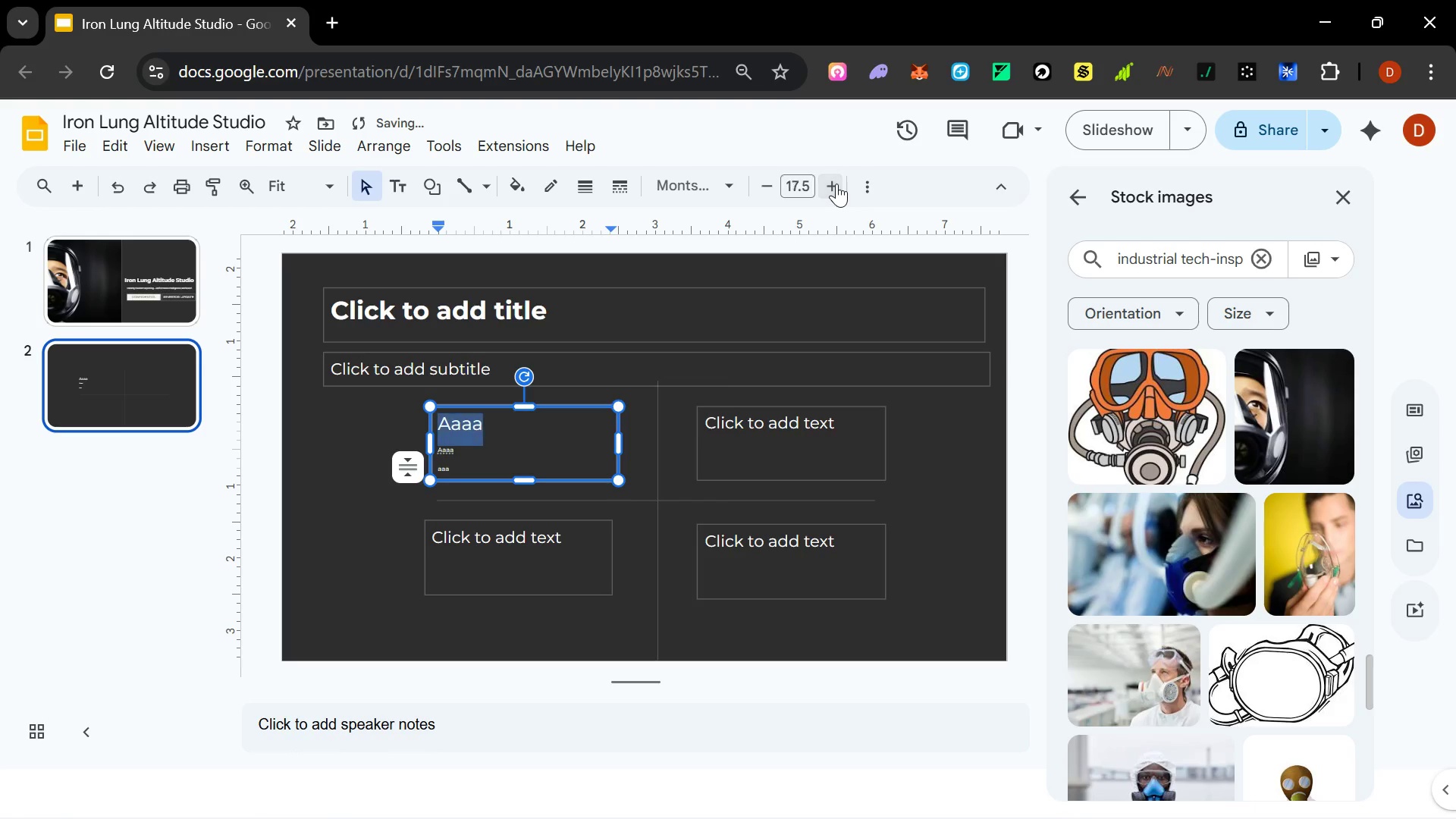 
double_click([836, 184])
 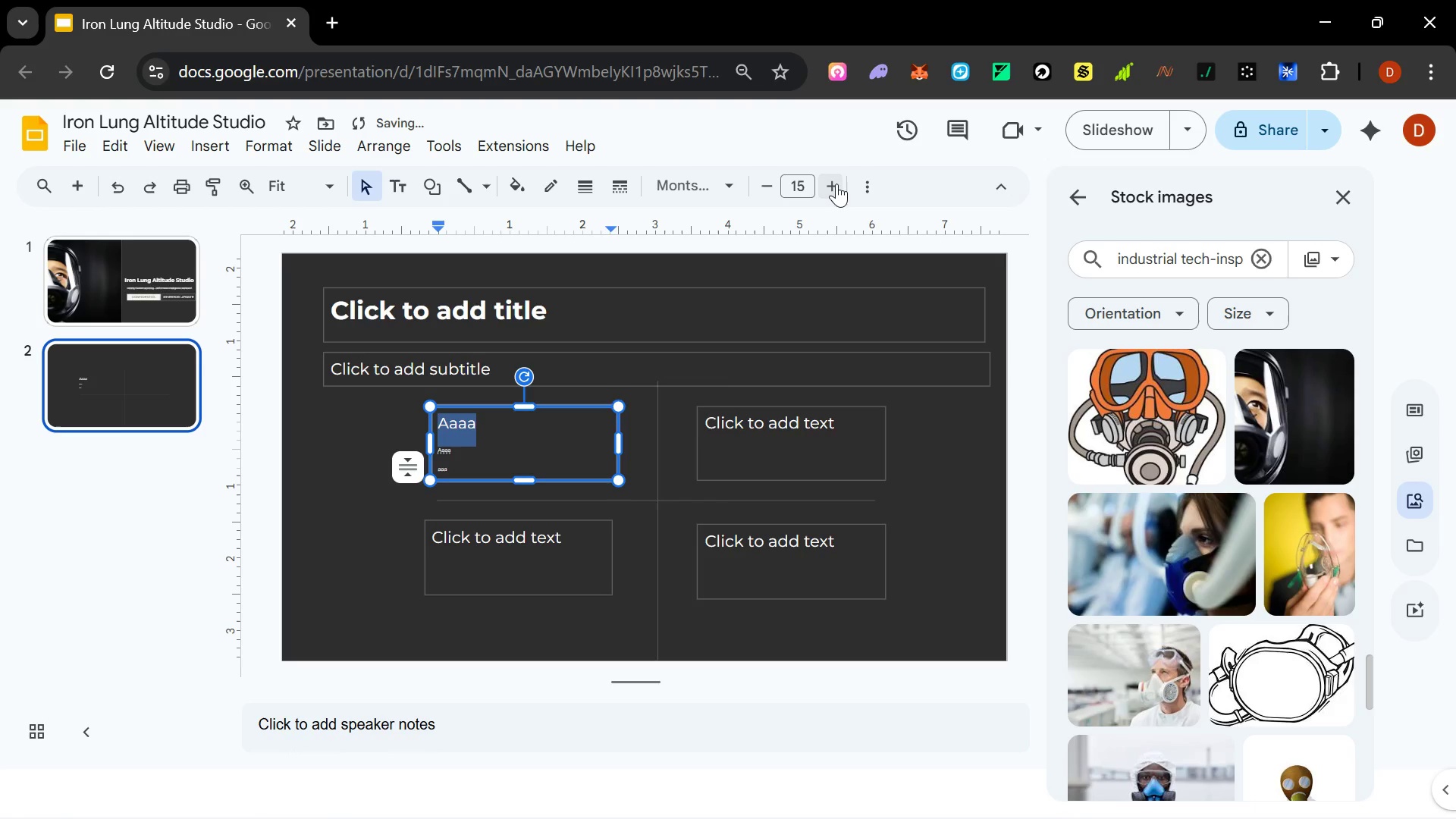 
triple_click([836, 184])
 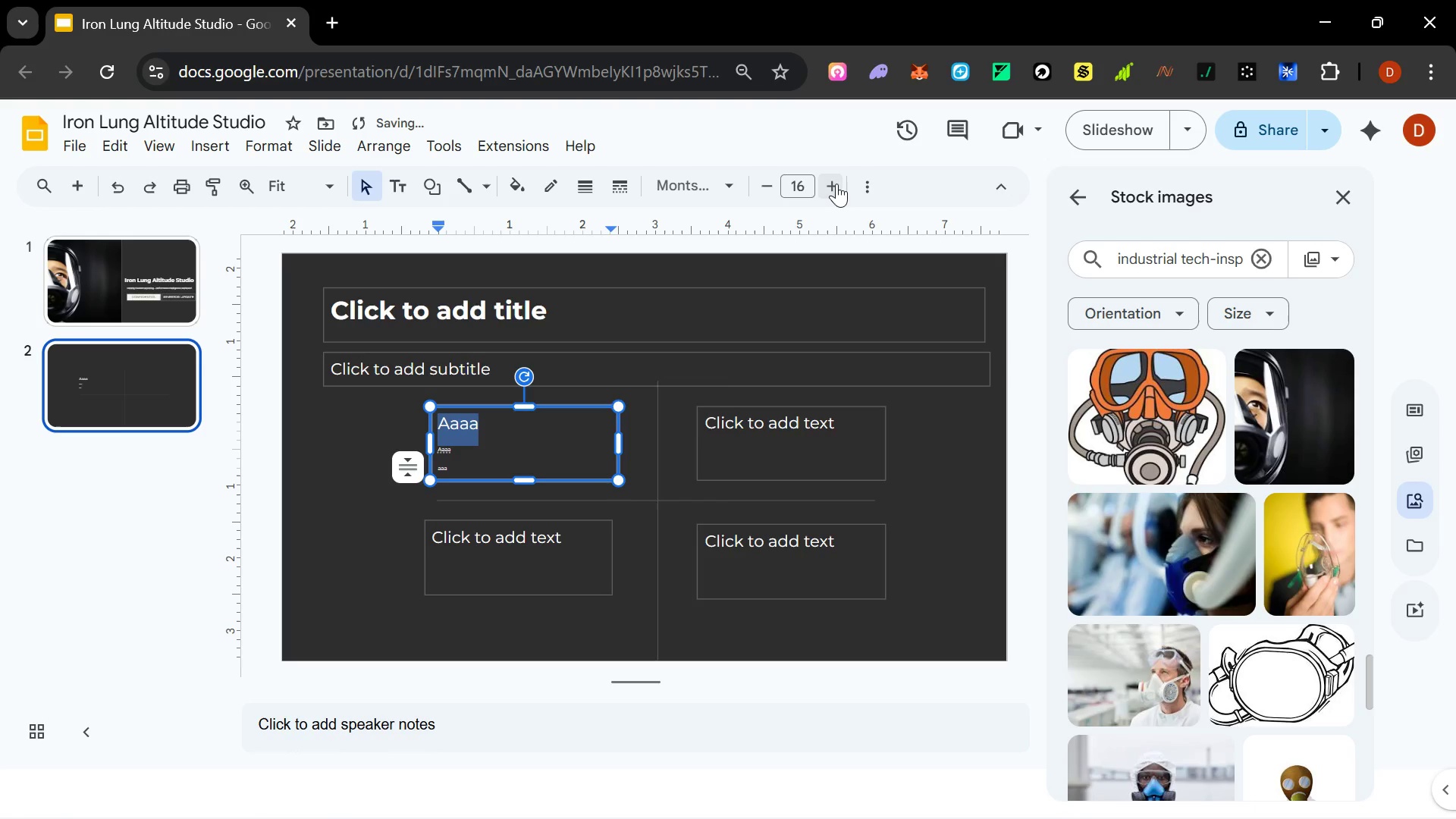 
left_click([836, 184])
 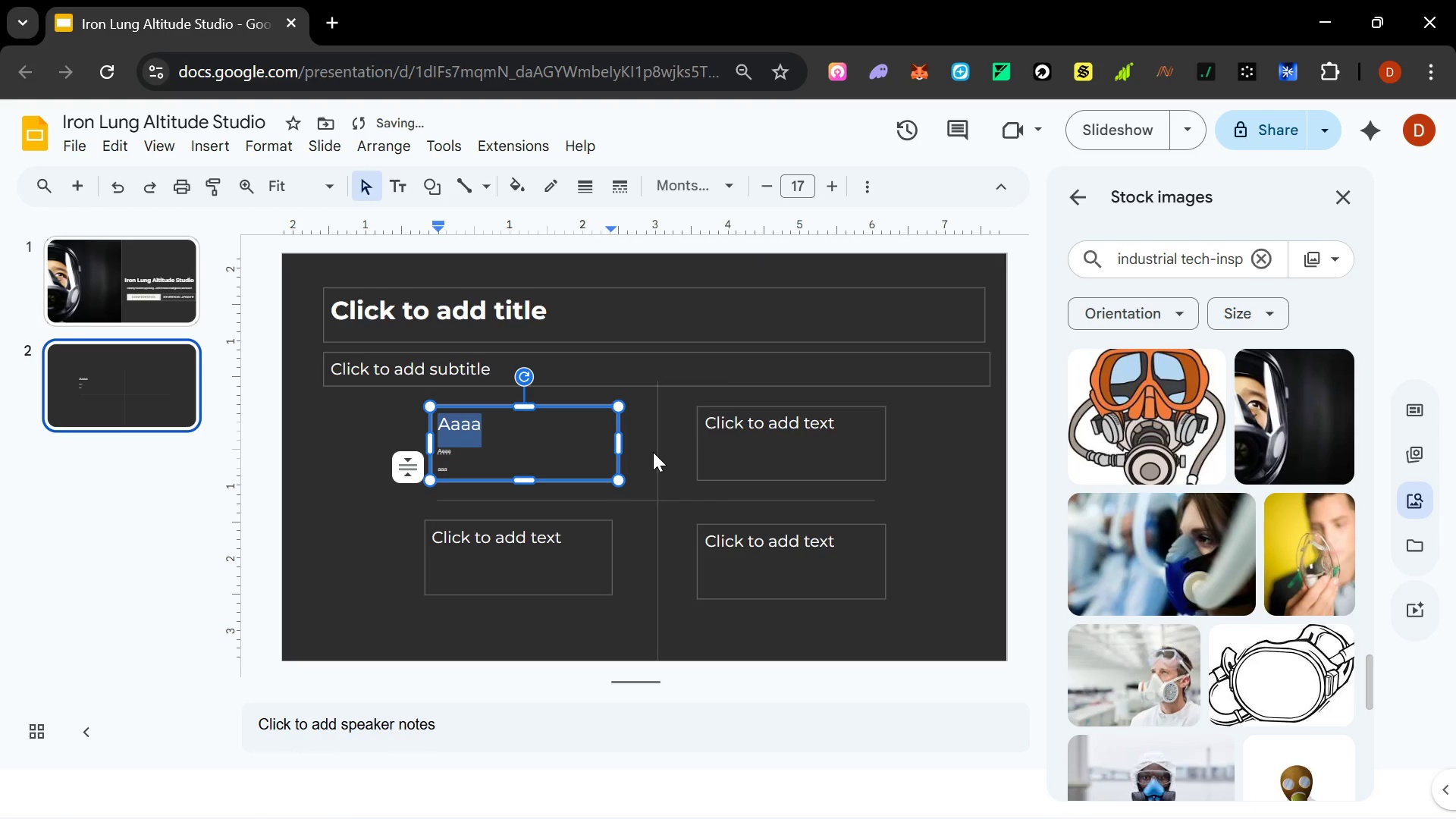 
left_click([654, 452])
 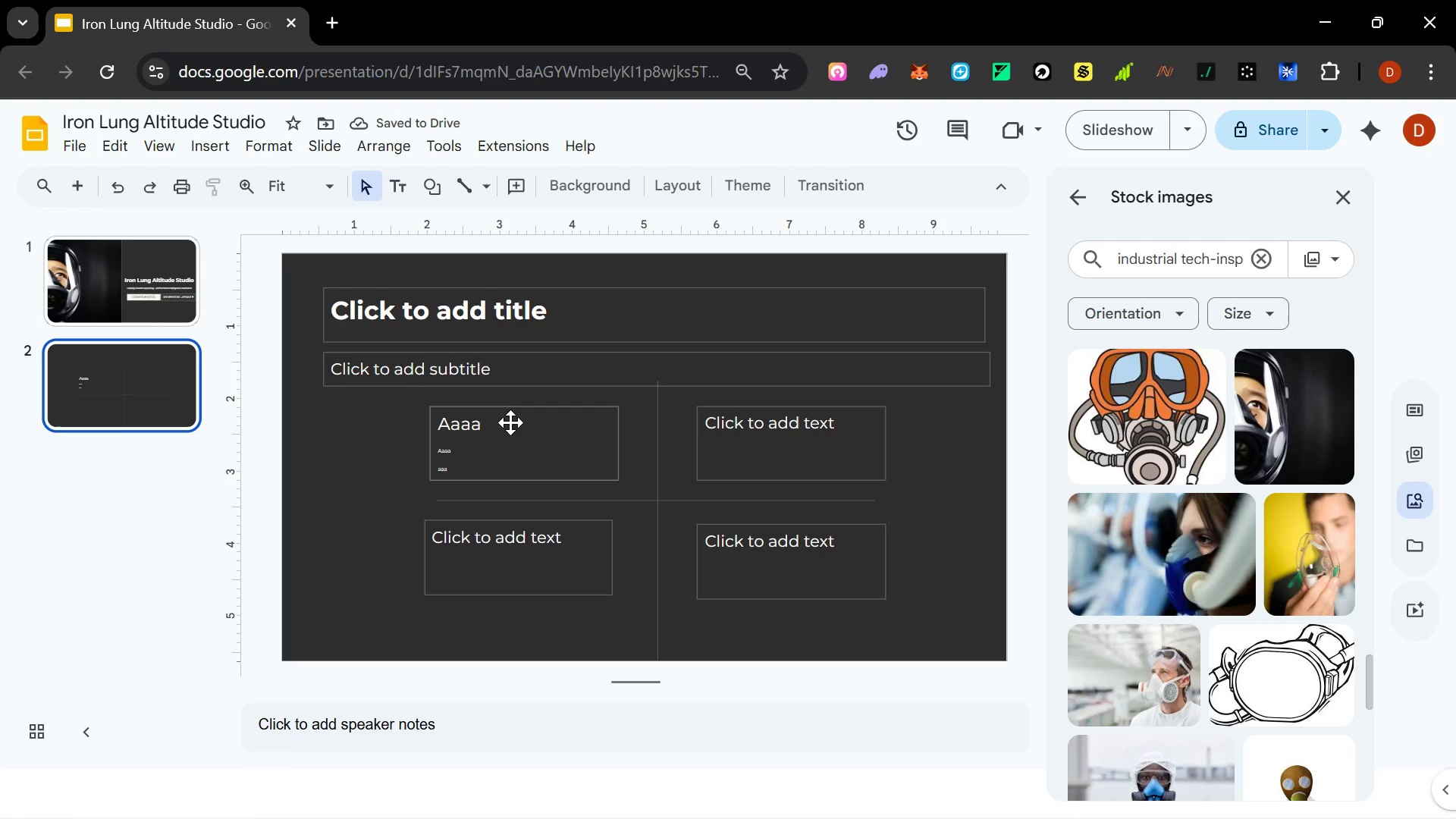 
right_click([104, 350])
 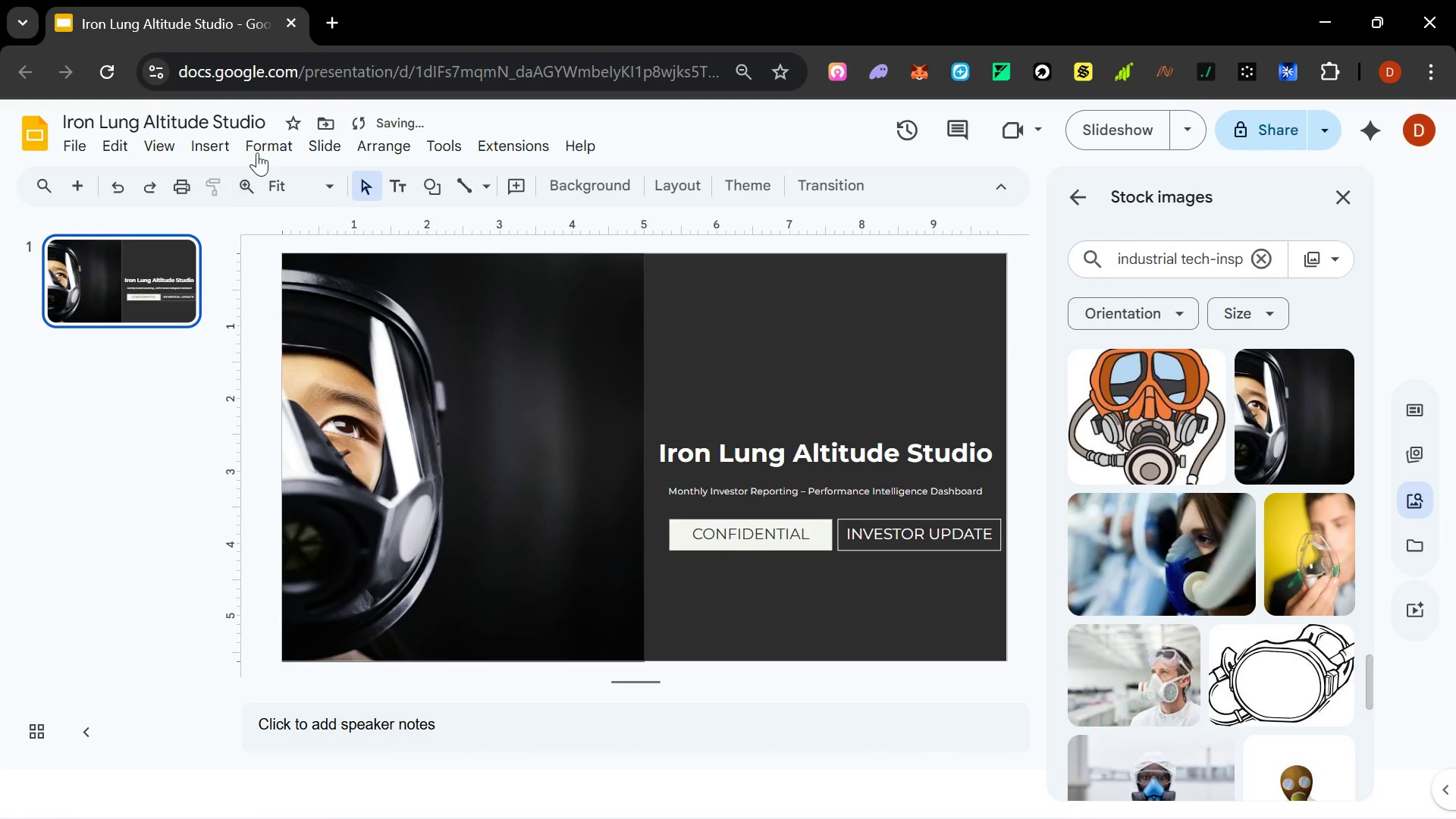 
left_click([325, 142])
 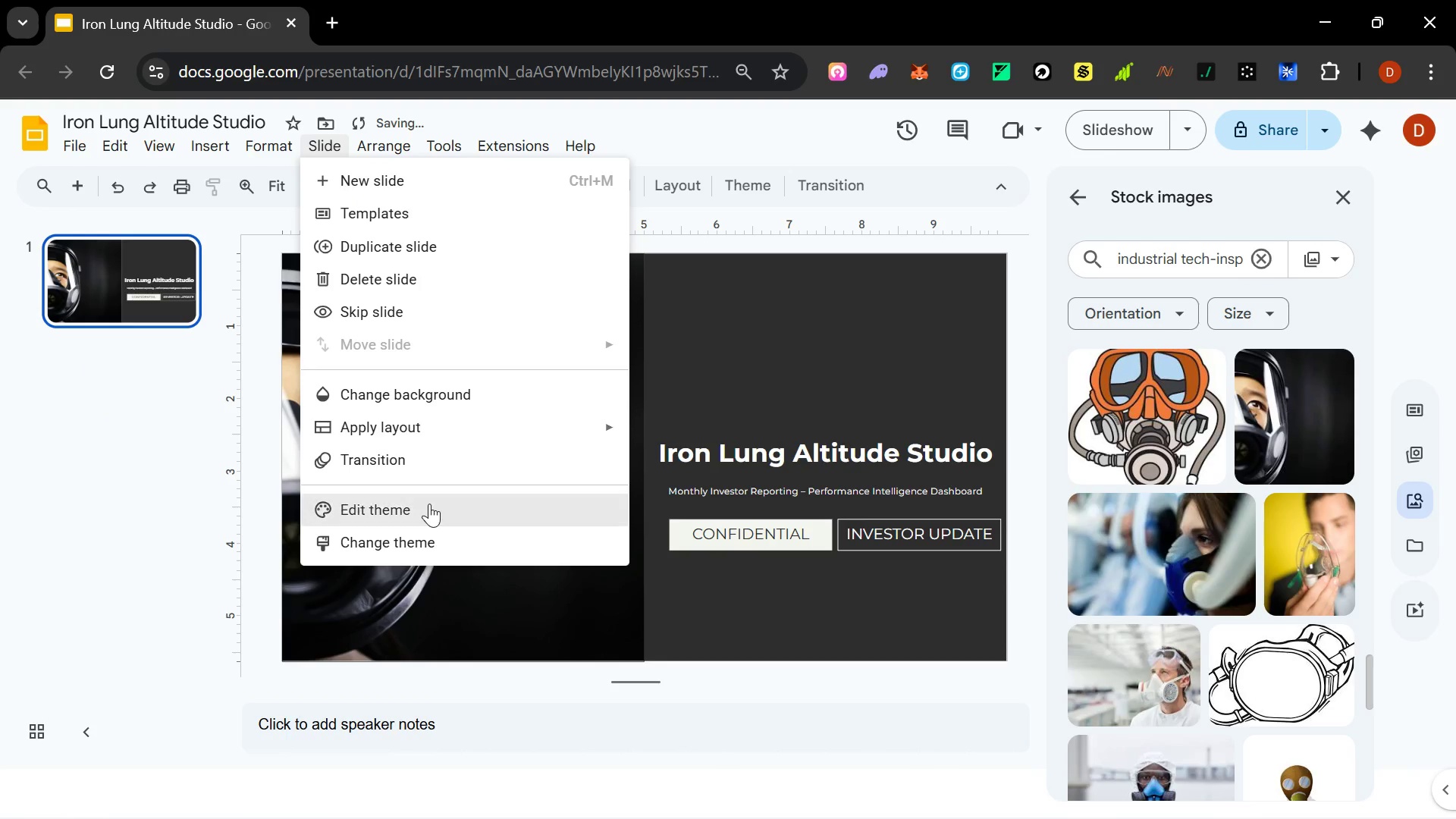 
left_click([429, 504])
 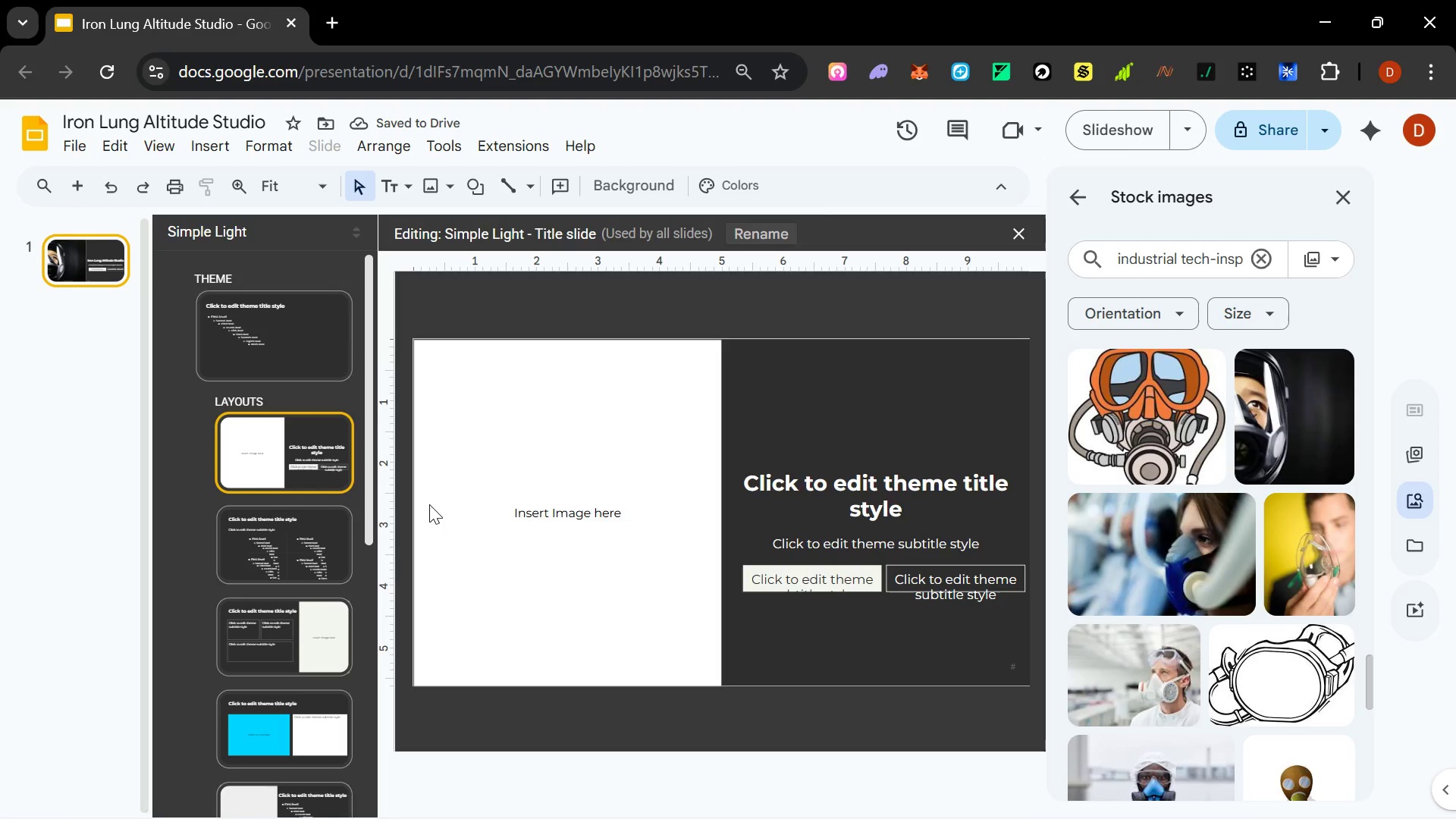 
scroll: coordinate [268, 600], scroll_direction: down, amount: 3.0
 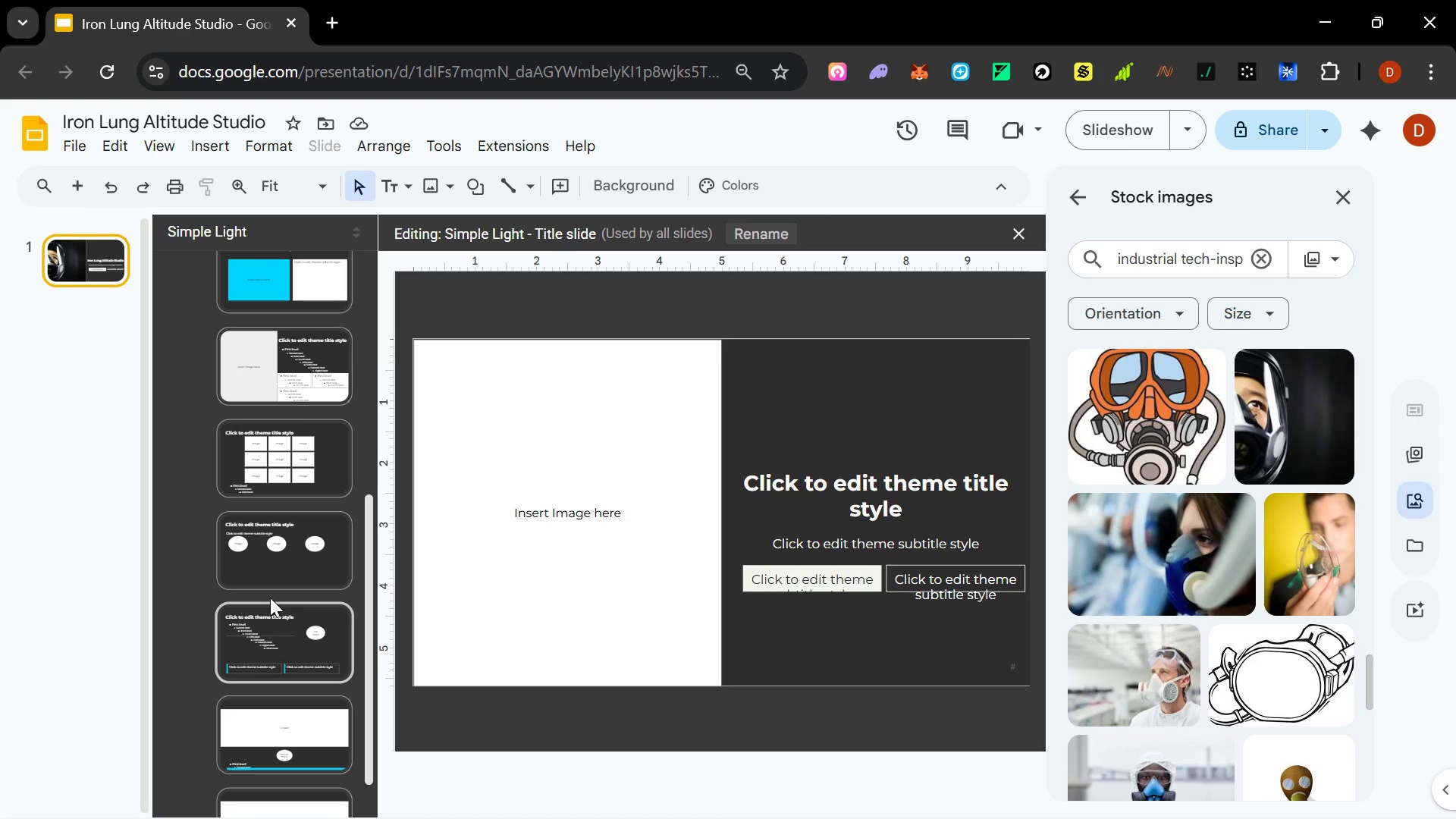 
scroll: coordinate [270, 598], scroll_direction: up, amount: 4.0
 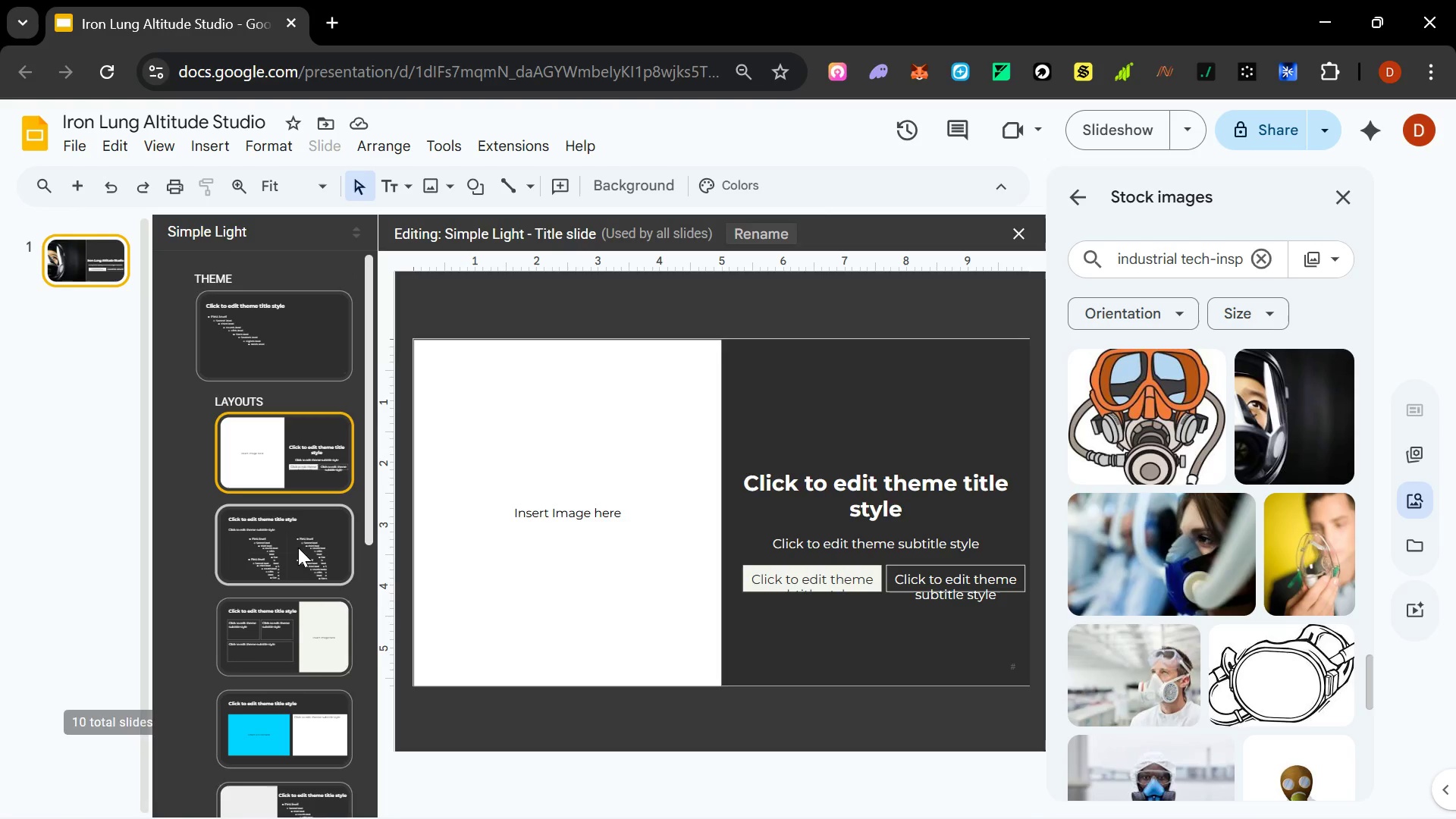 
left_click([305, 544])
 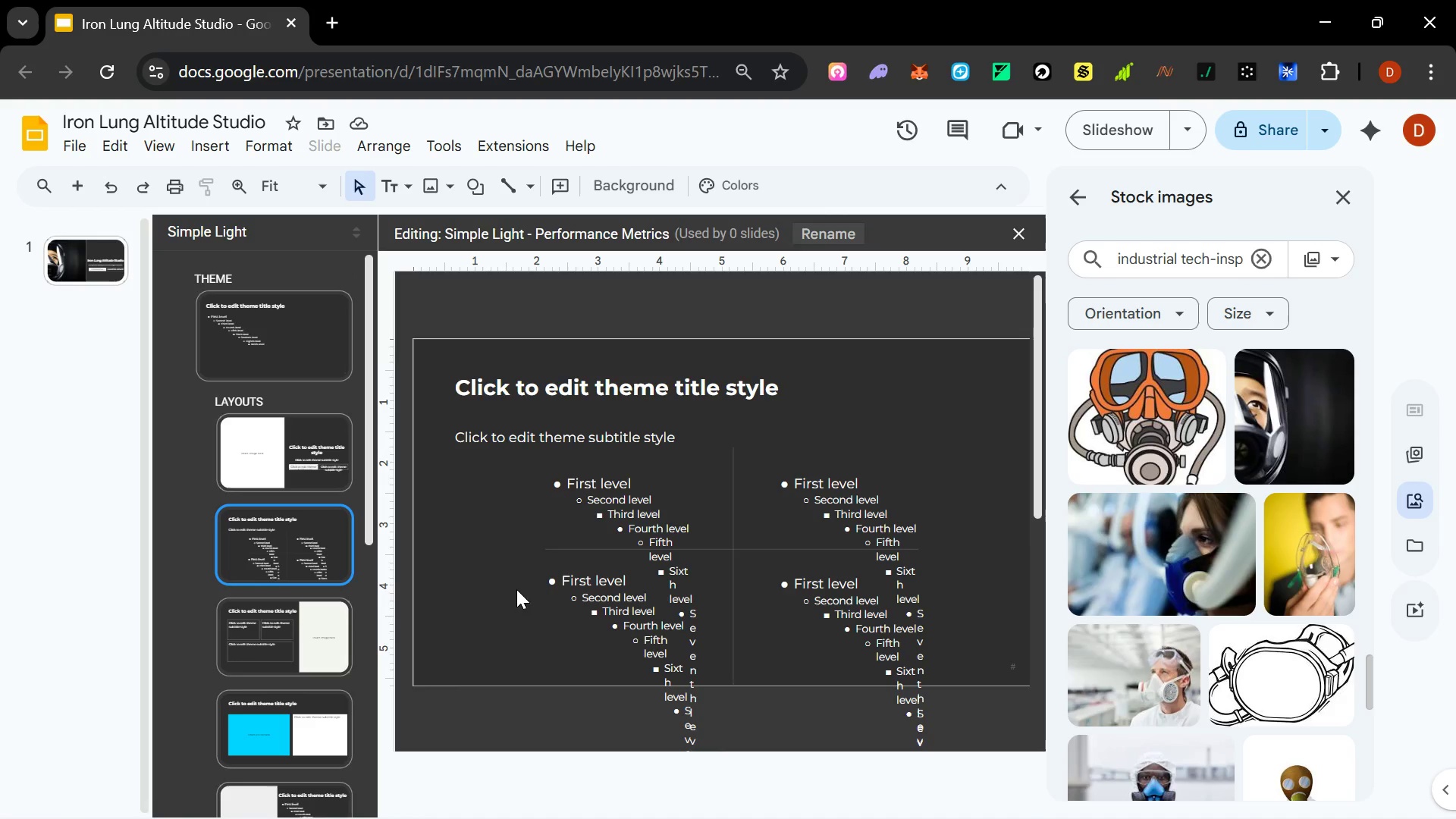 
left_click([619, 518])
 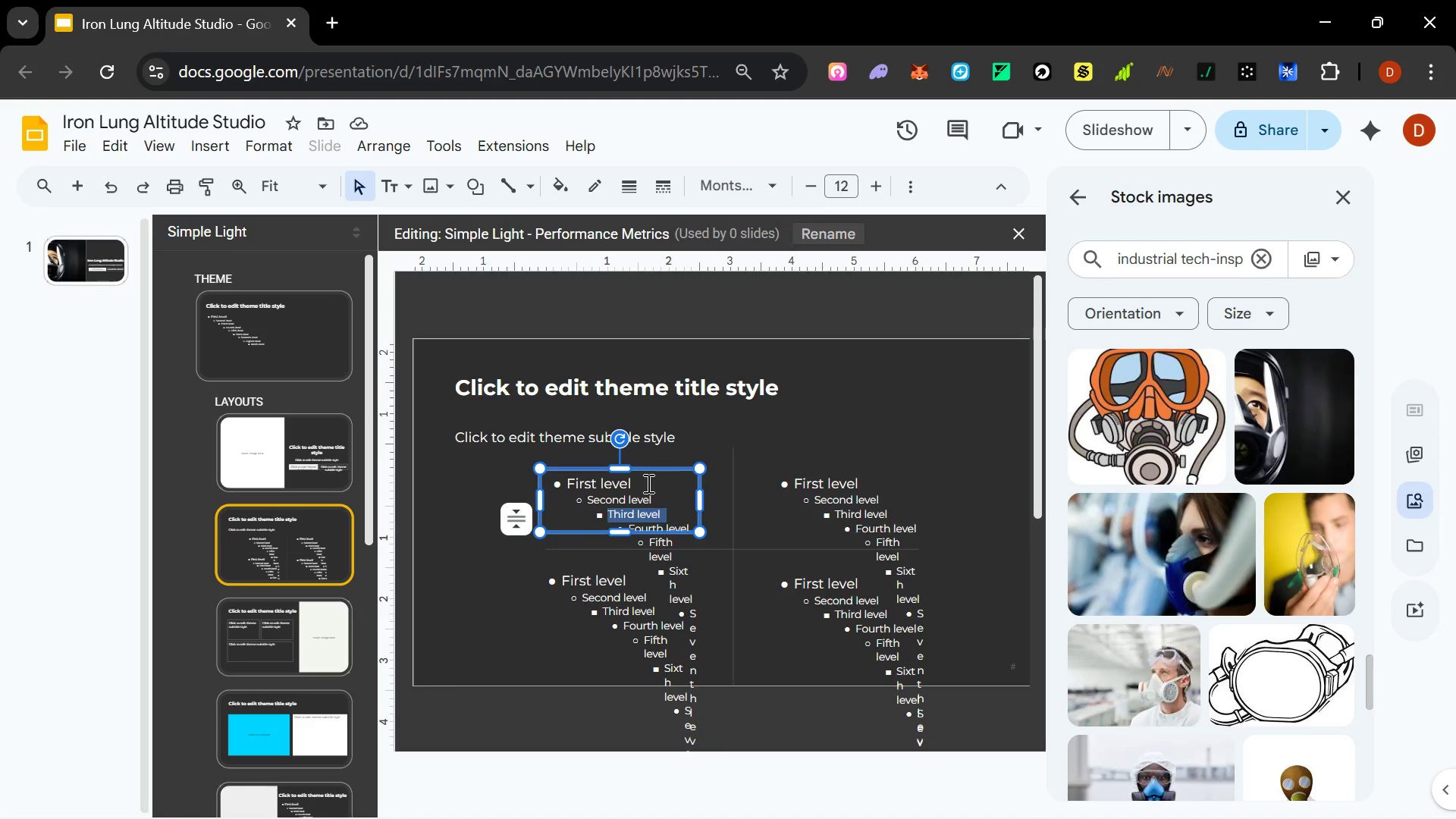 
left_click([622, 485])
 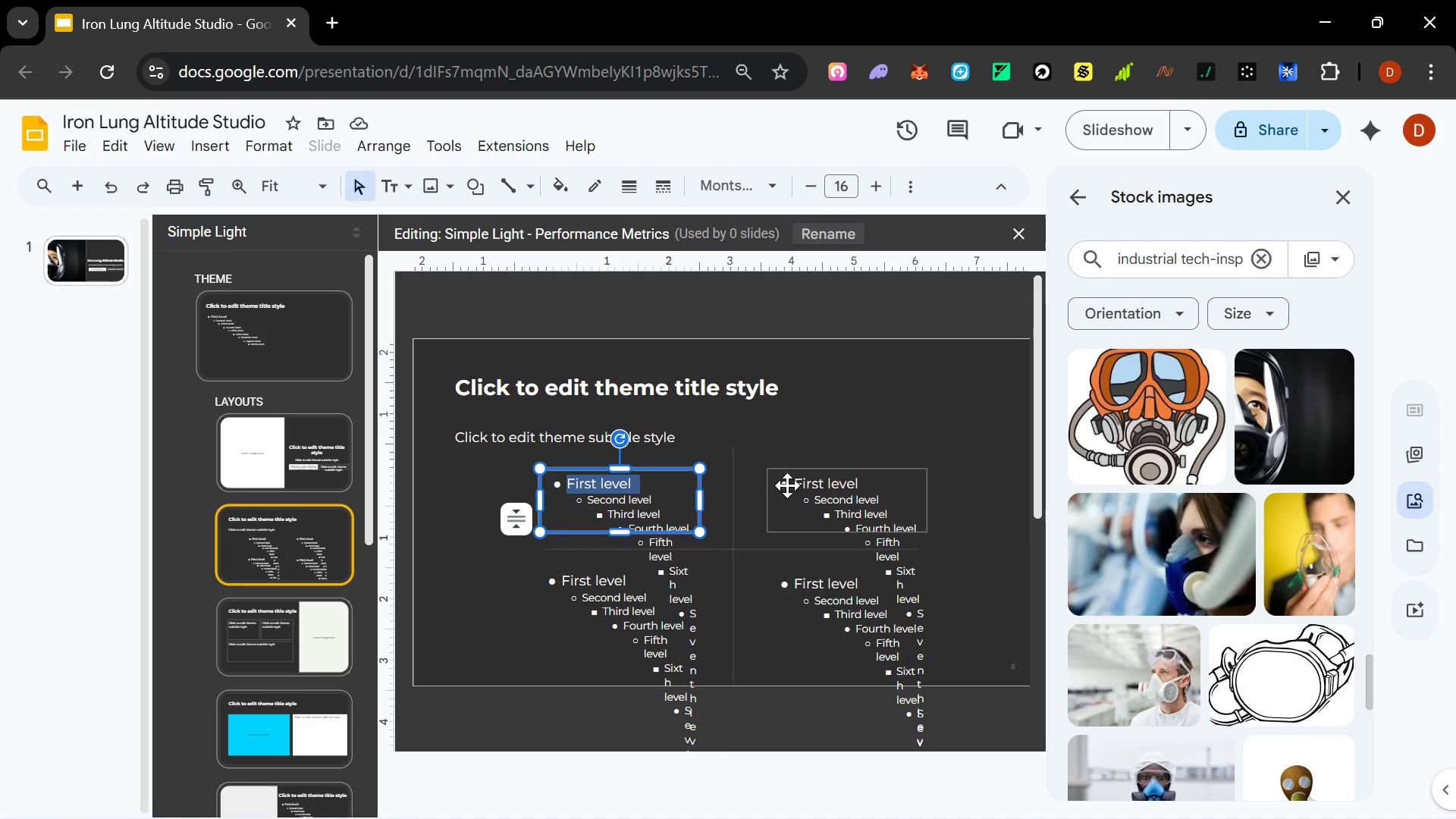 
left_click([789, 485])
 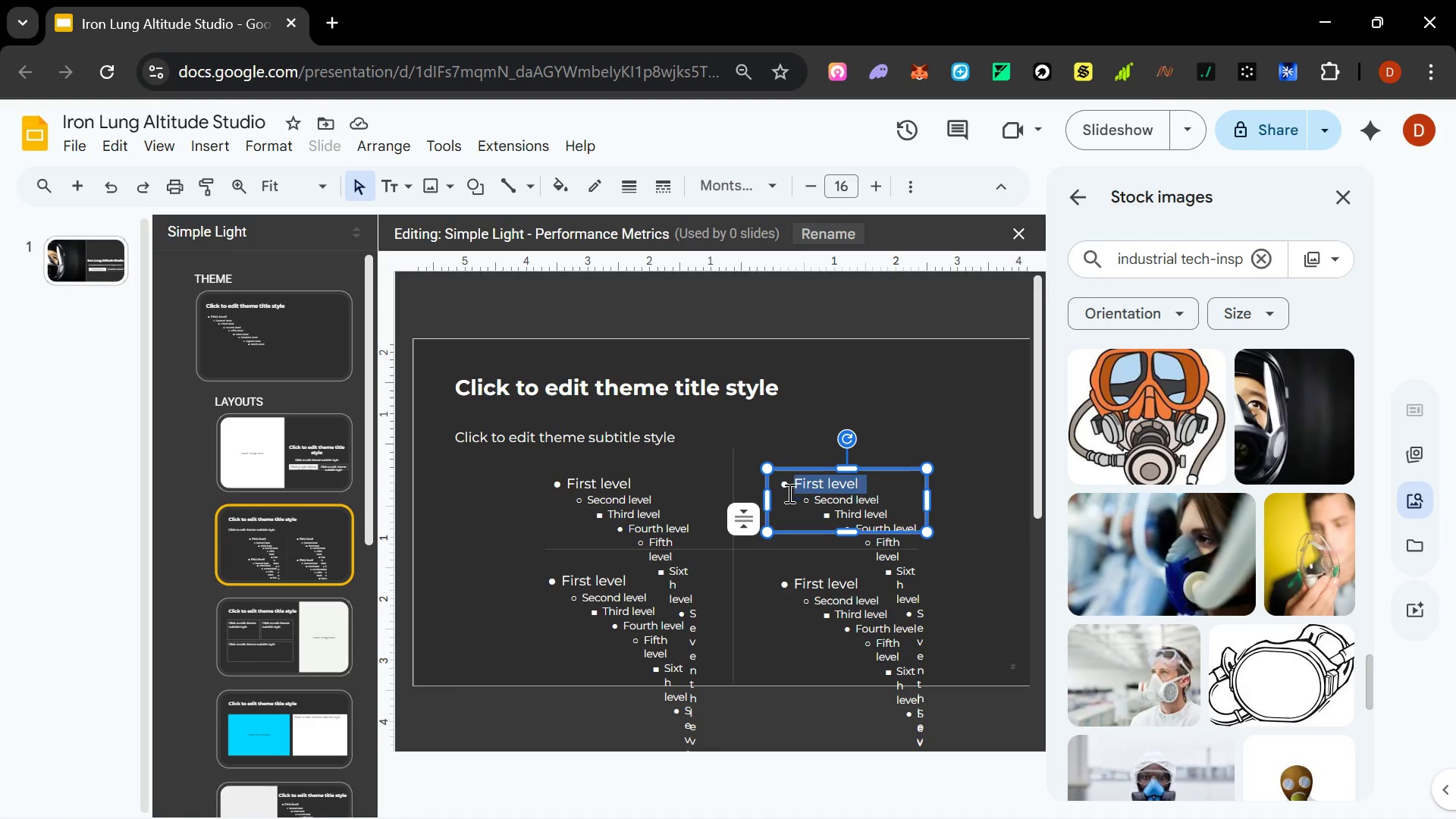 
left_click([814, 497])
 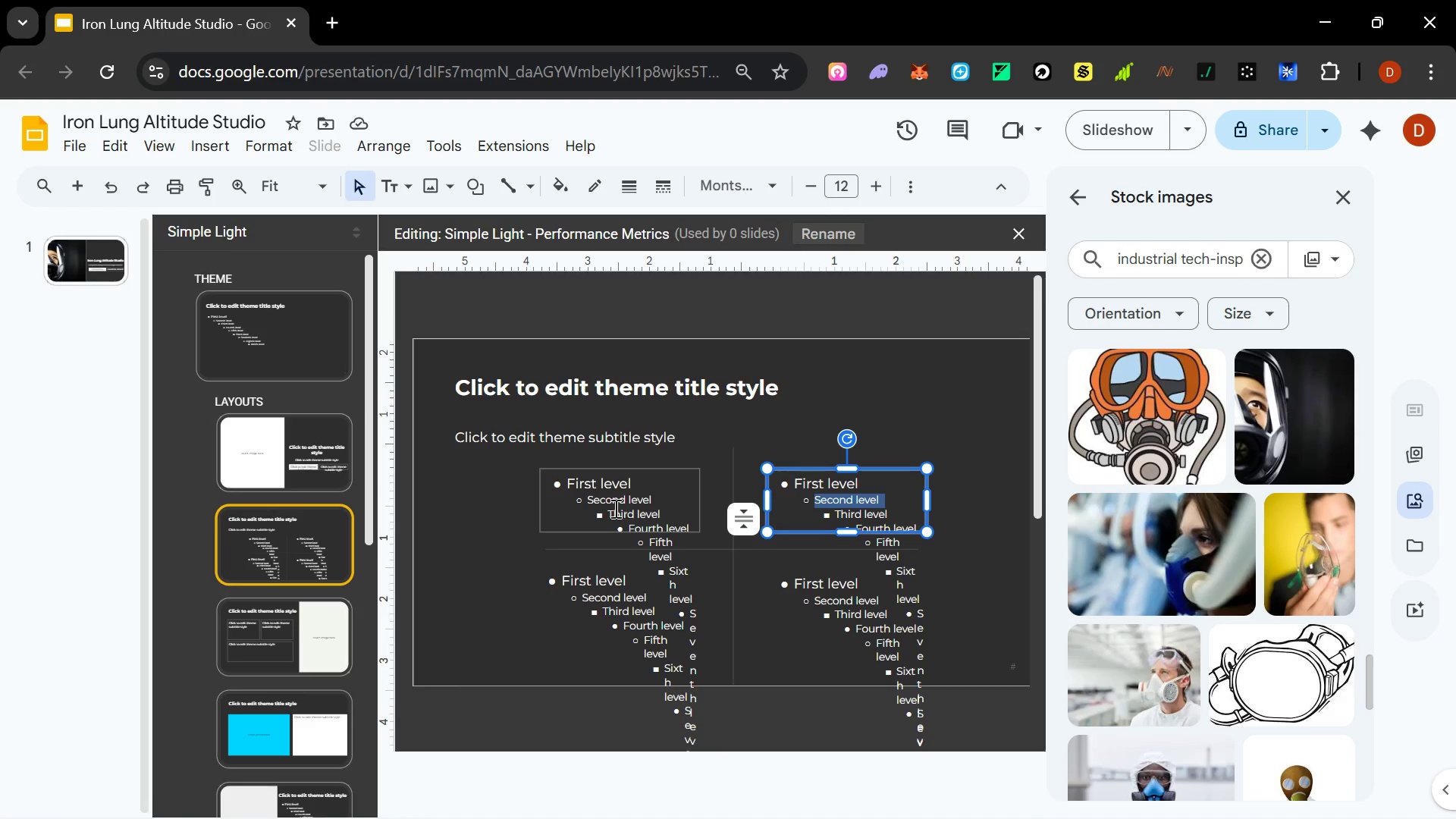 
left_click([616, 499])
 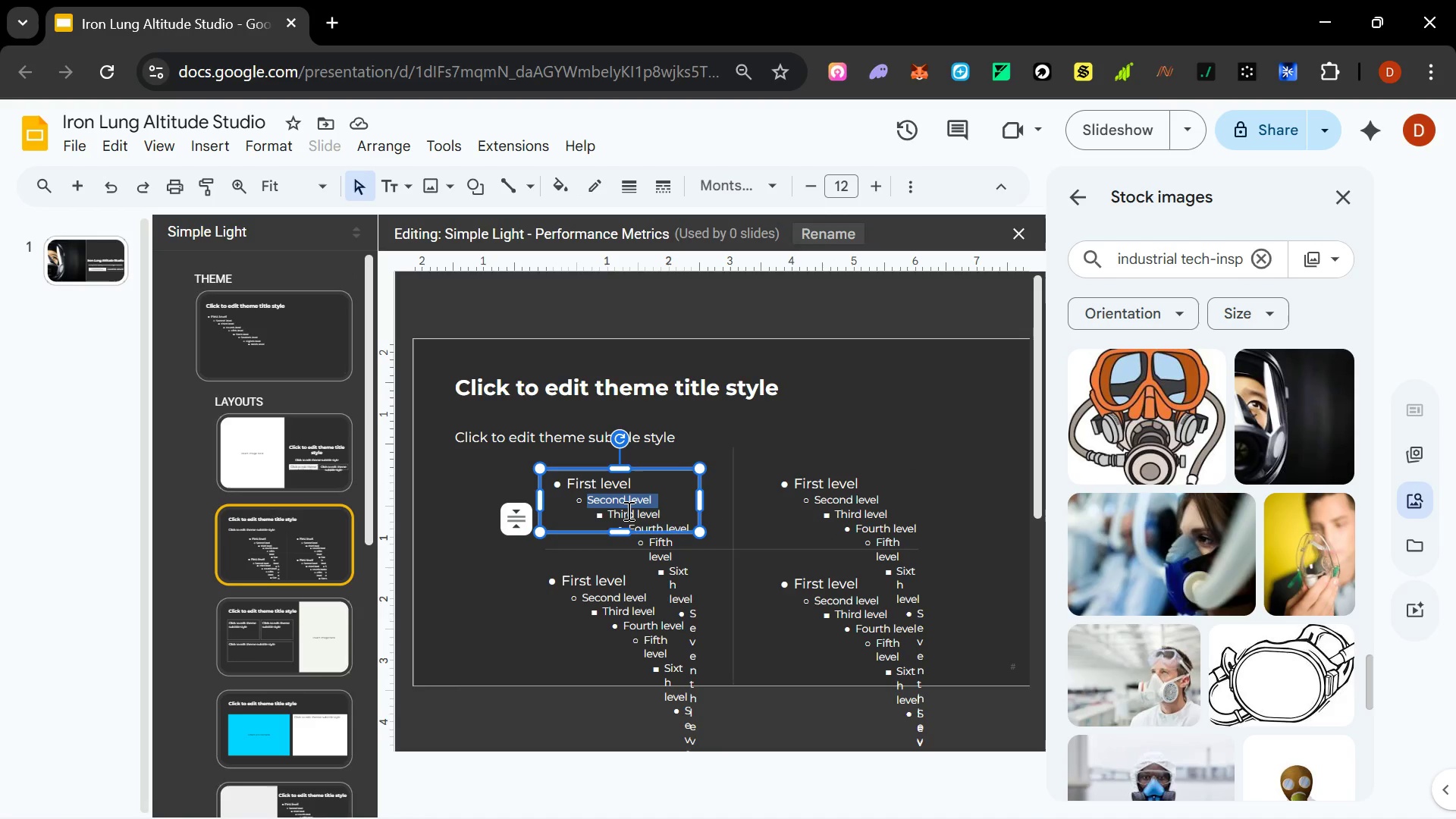 
left_click([629, 511])
 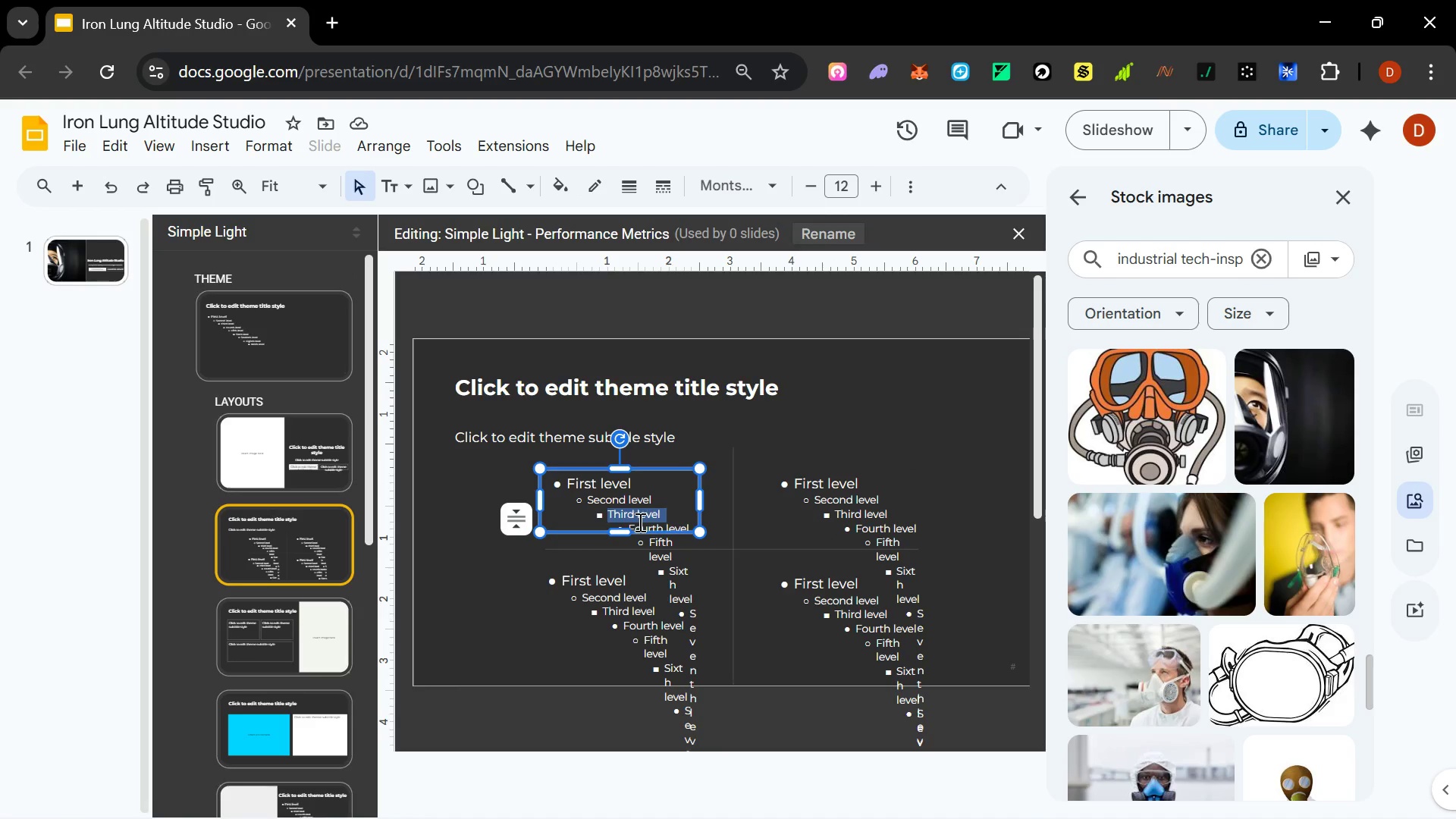 
left_click([639, 522])
 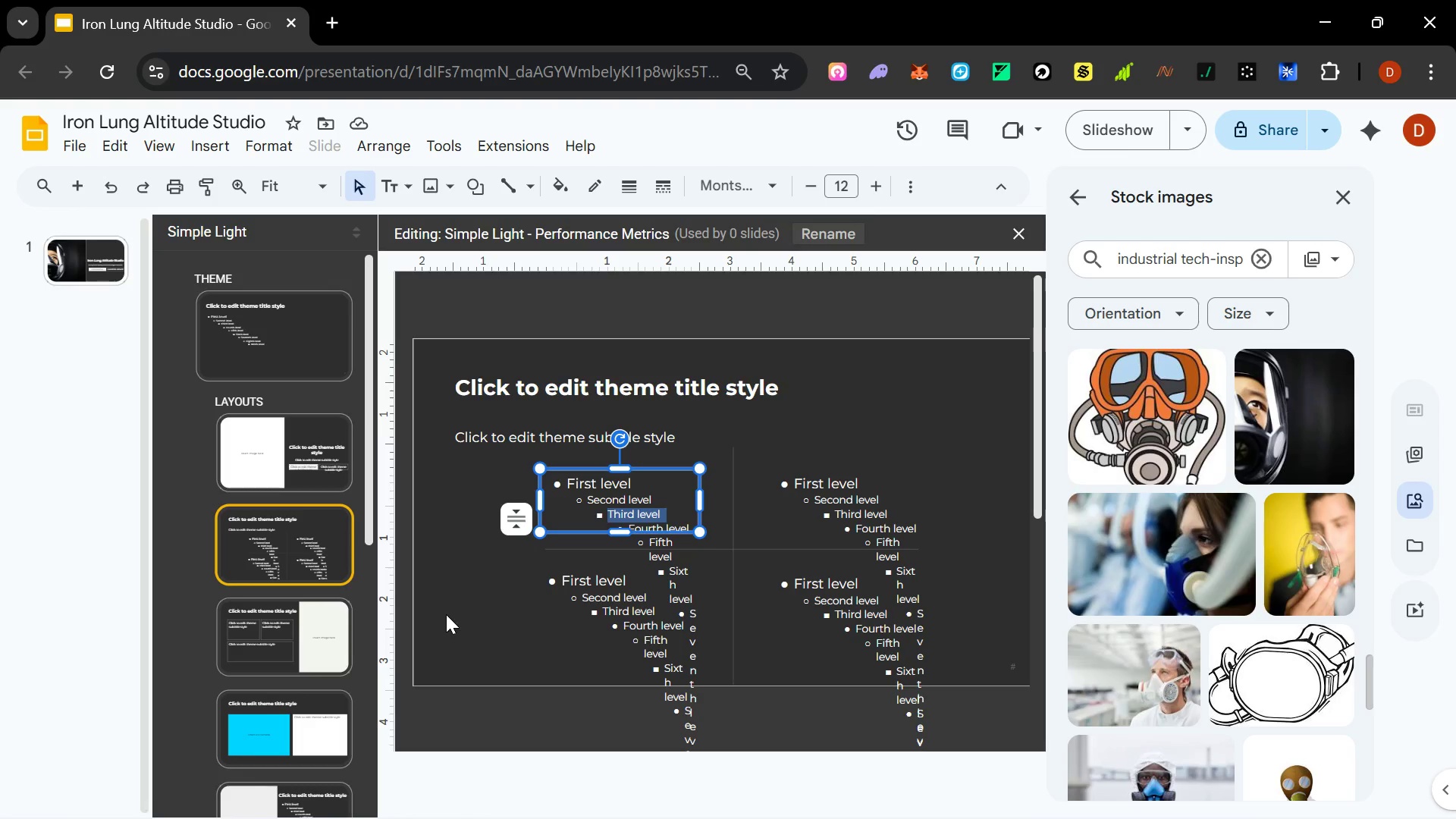 
left_click([475, 620])
 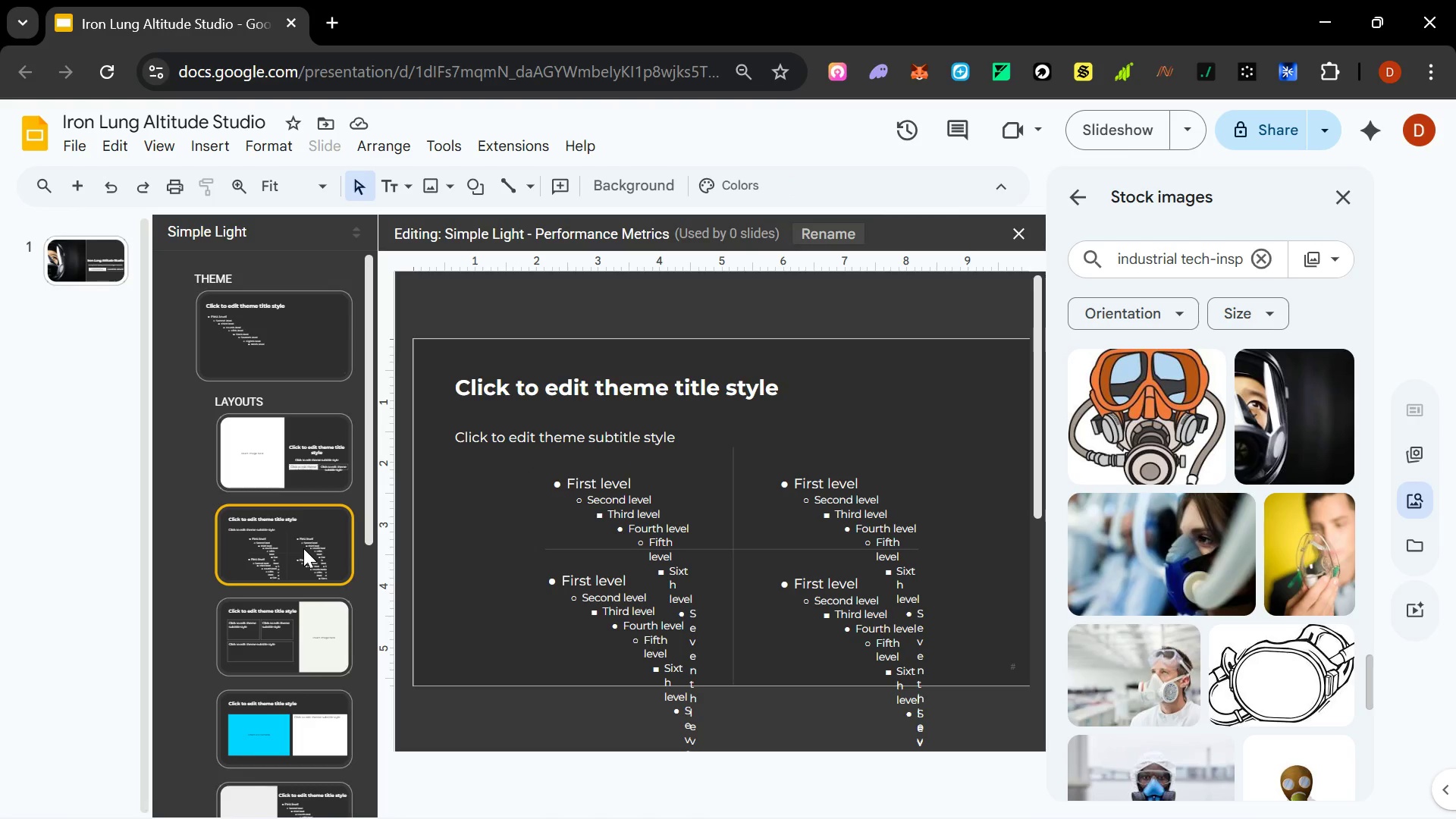 
left_click([308, 532])
 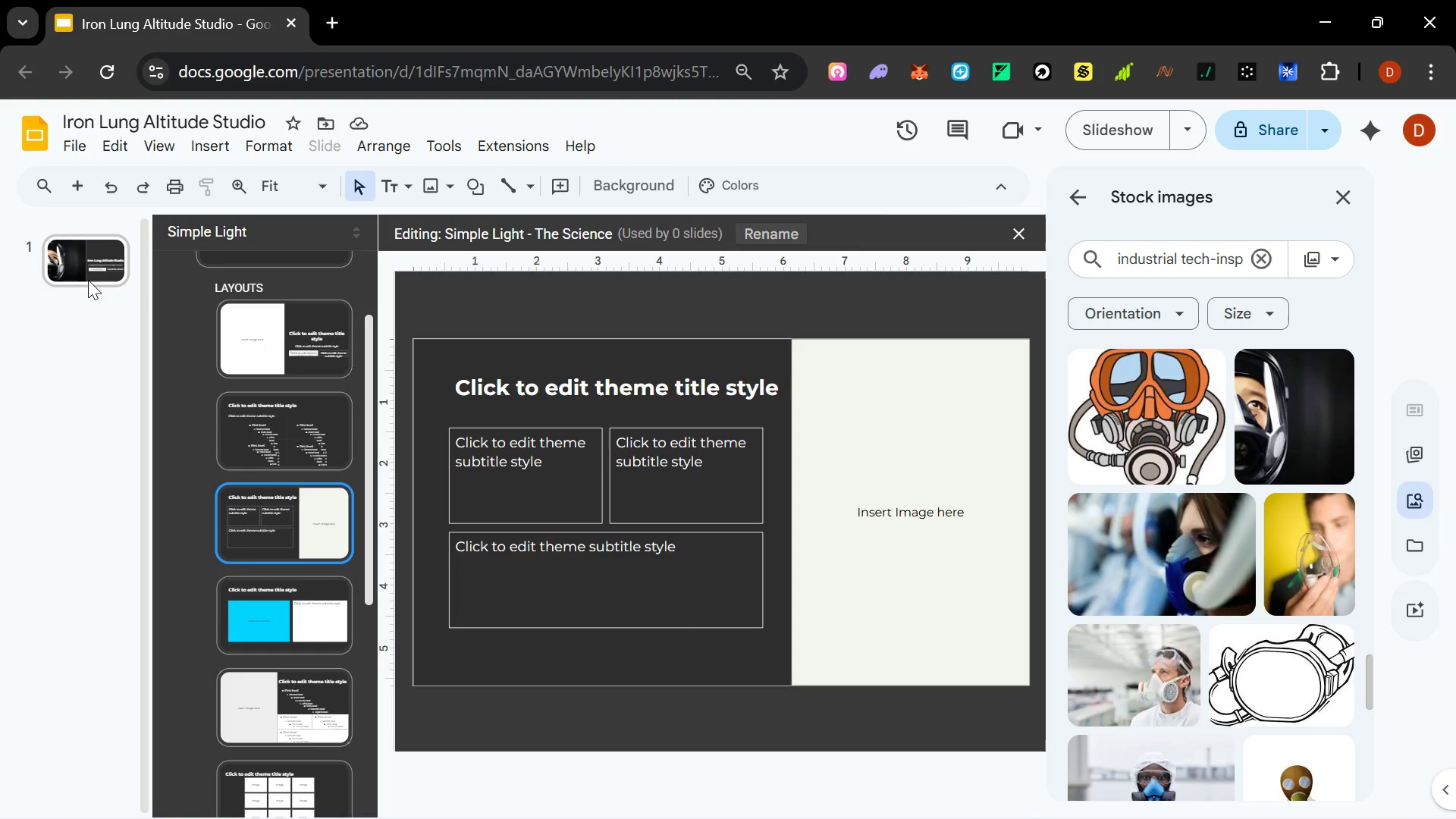 
scroll: coordinate [303, 548], scroll_direction: none, amount: 0.0
 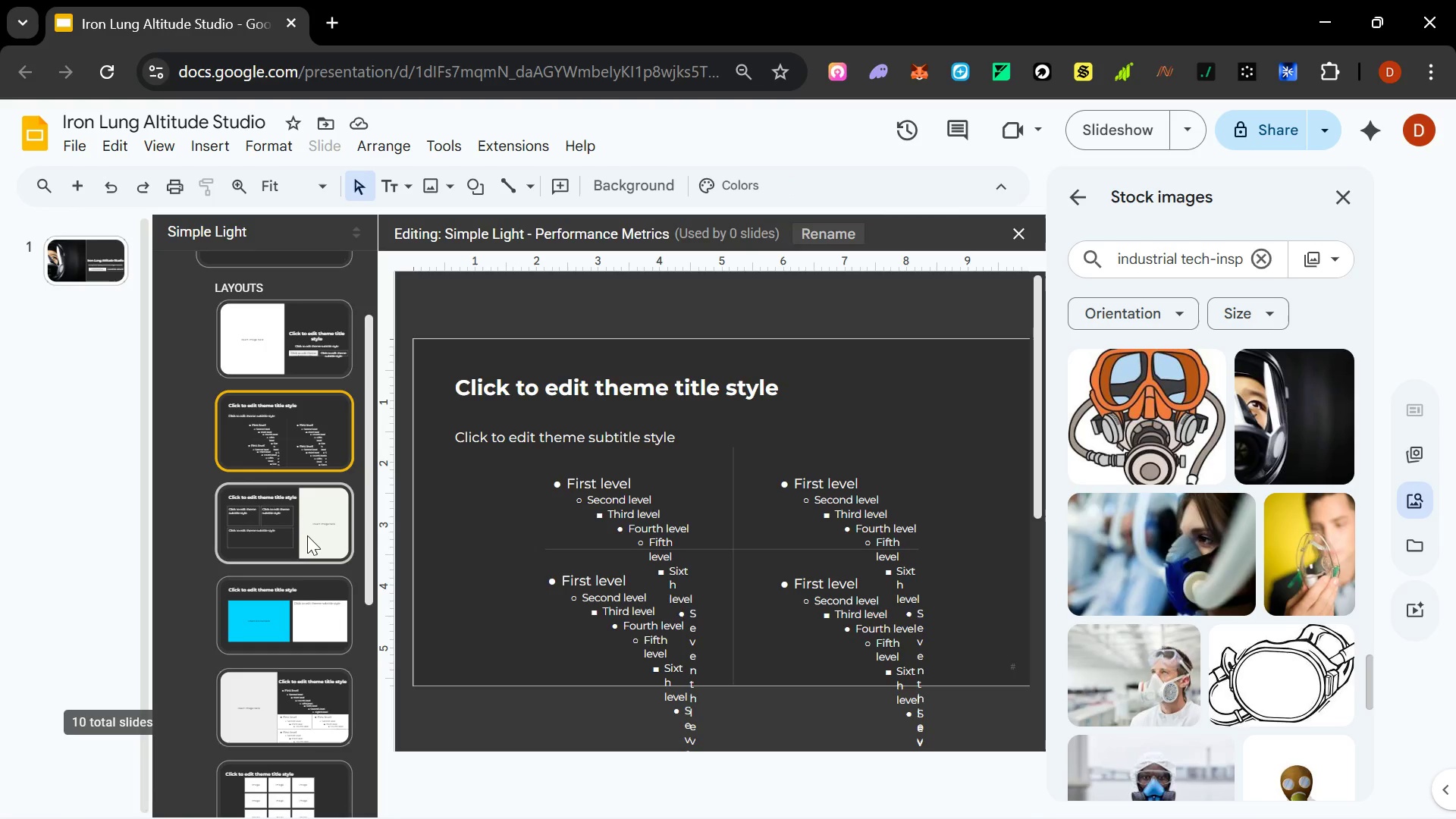 
left_click([84, 265])
 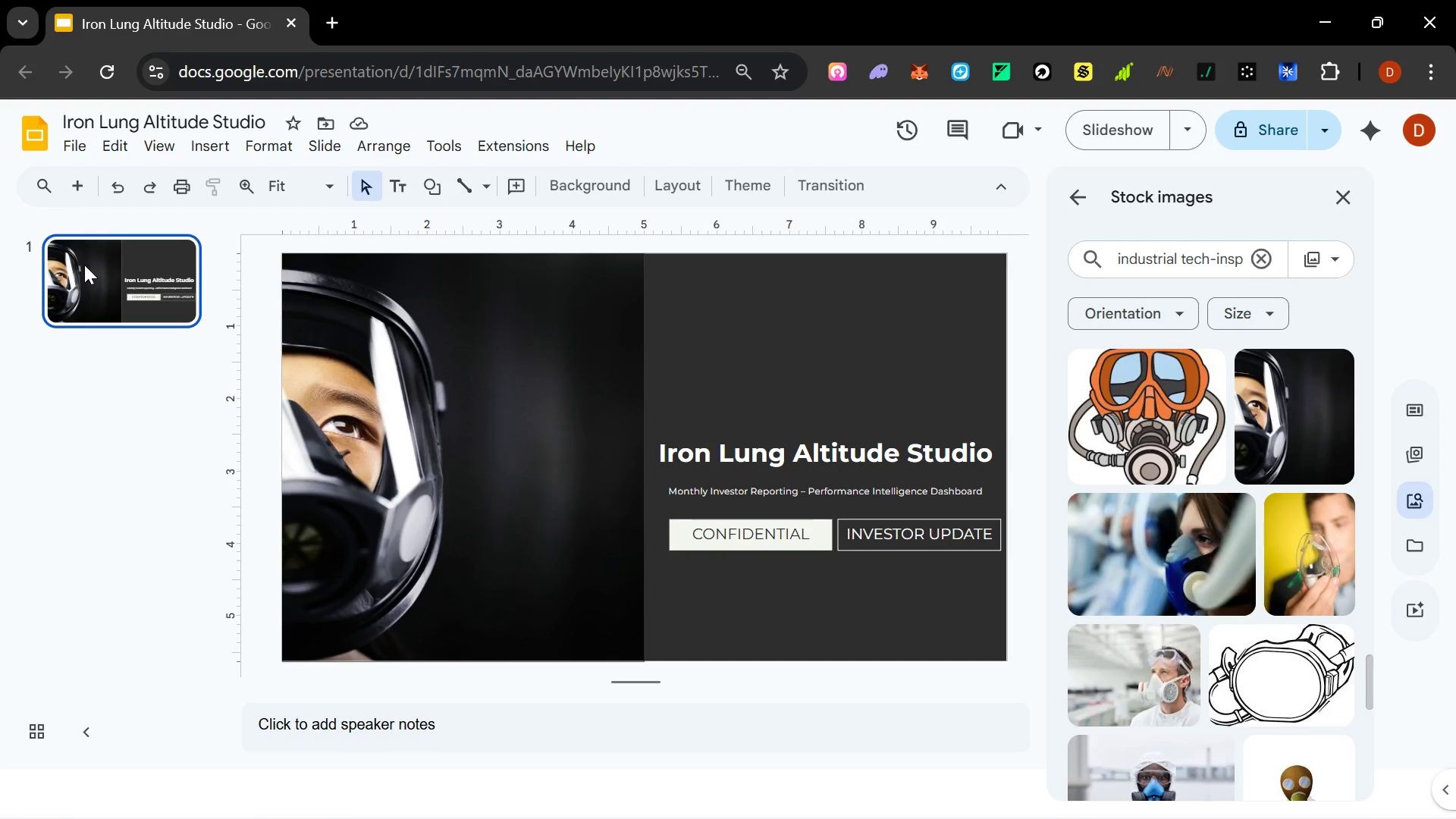 
right_click([85, 264])
 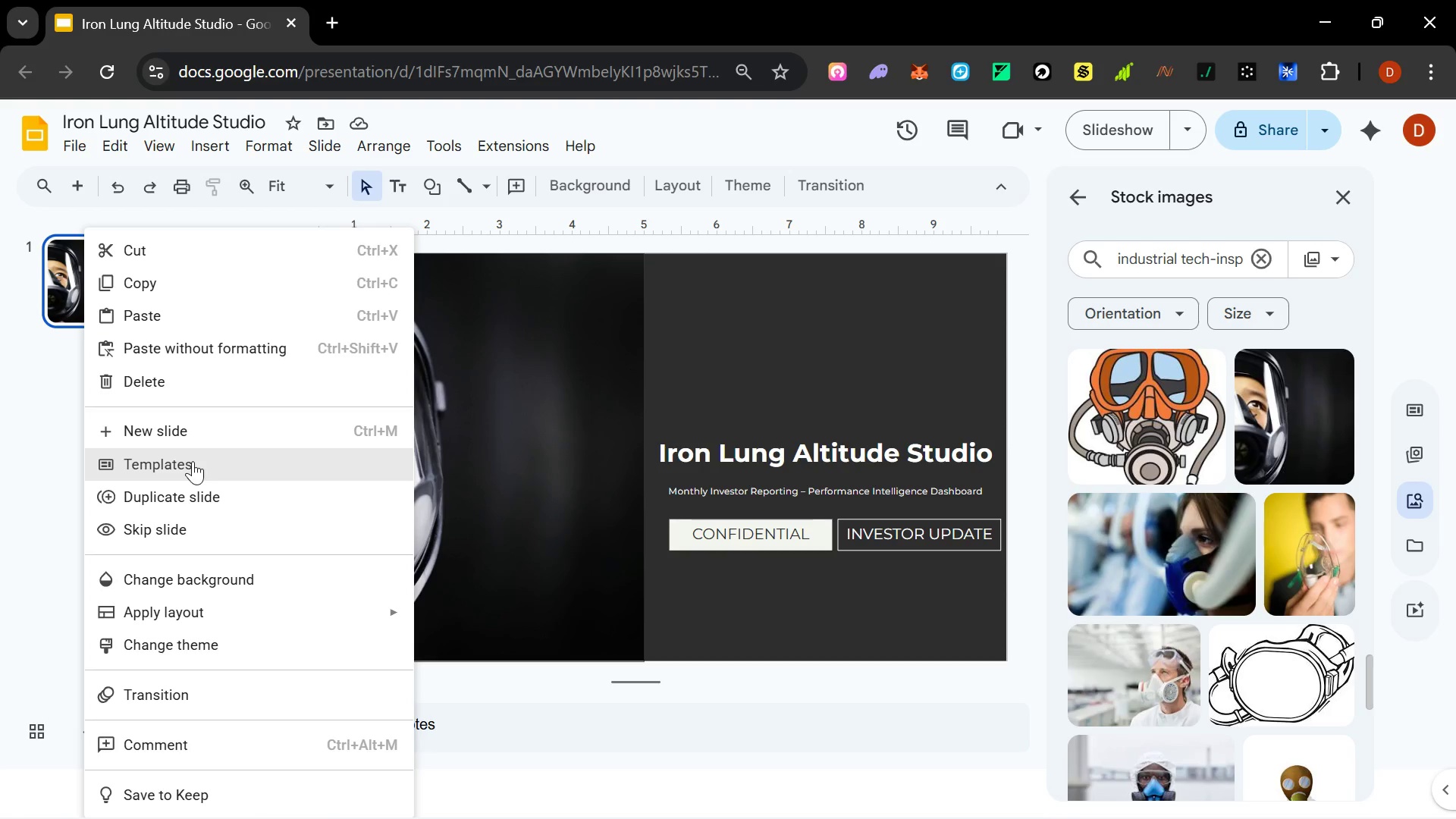 
left_click([197, 435])
 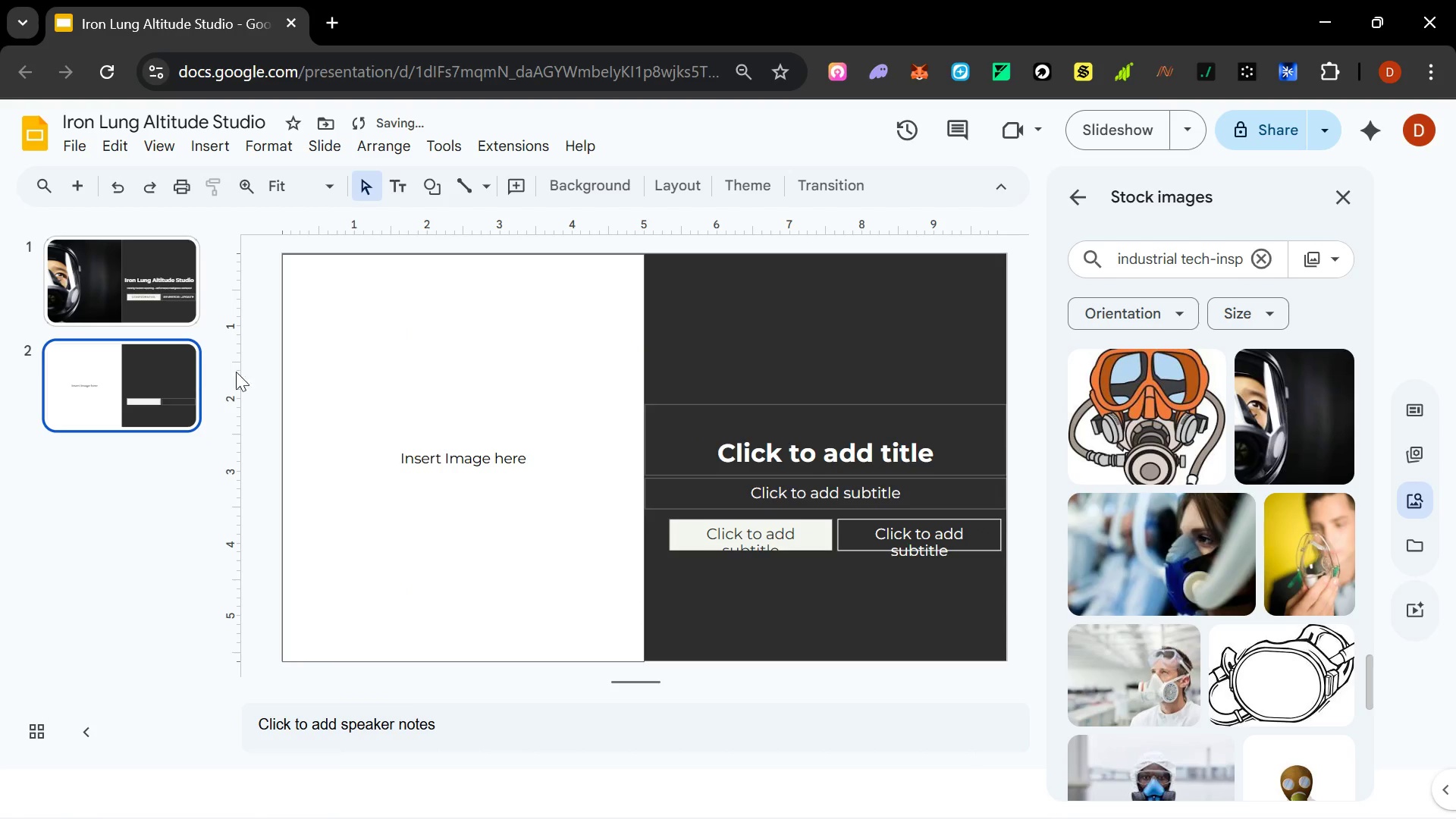 
right_click([99, 353])
 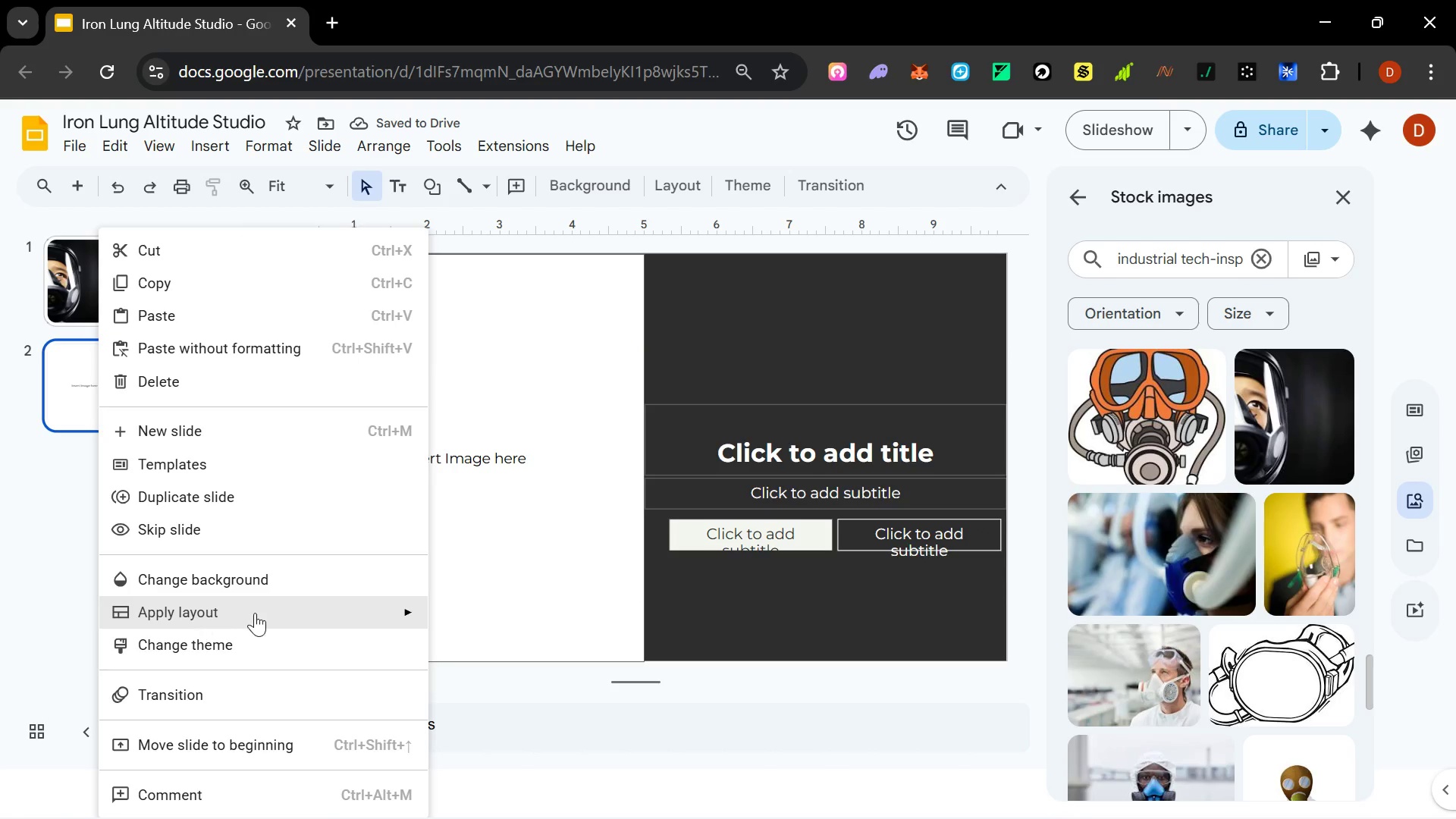 
left_click([367, 613])
 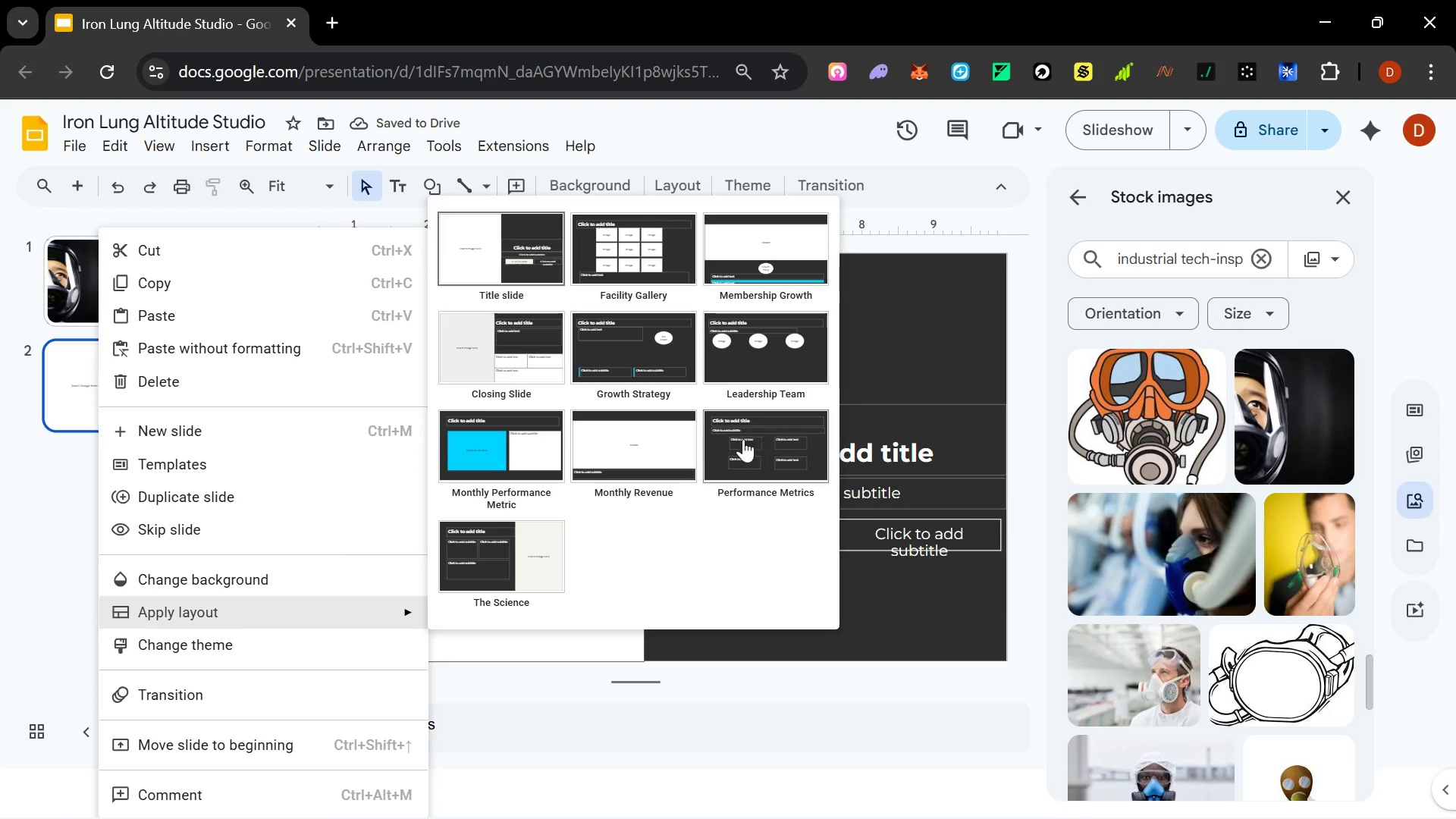 
left_click([767, 446])
 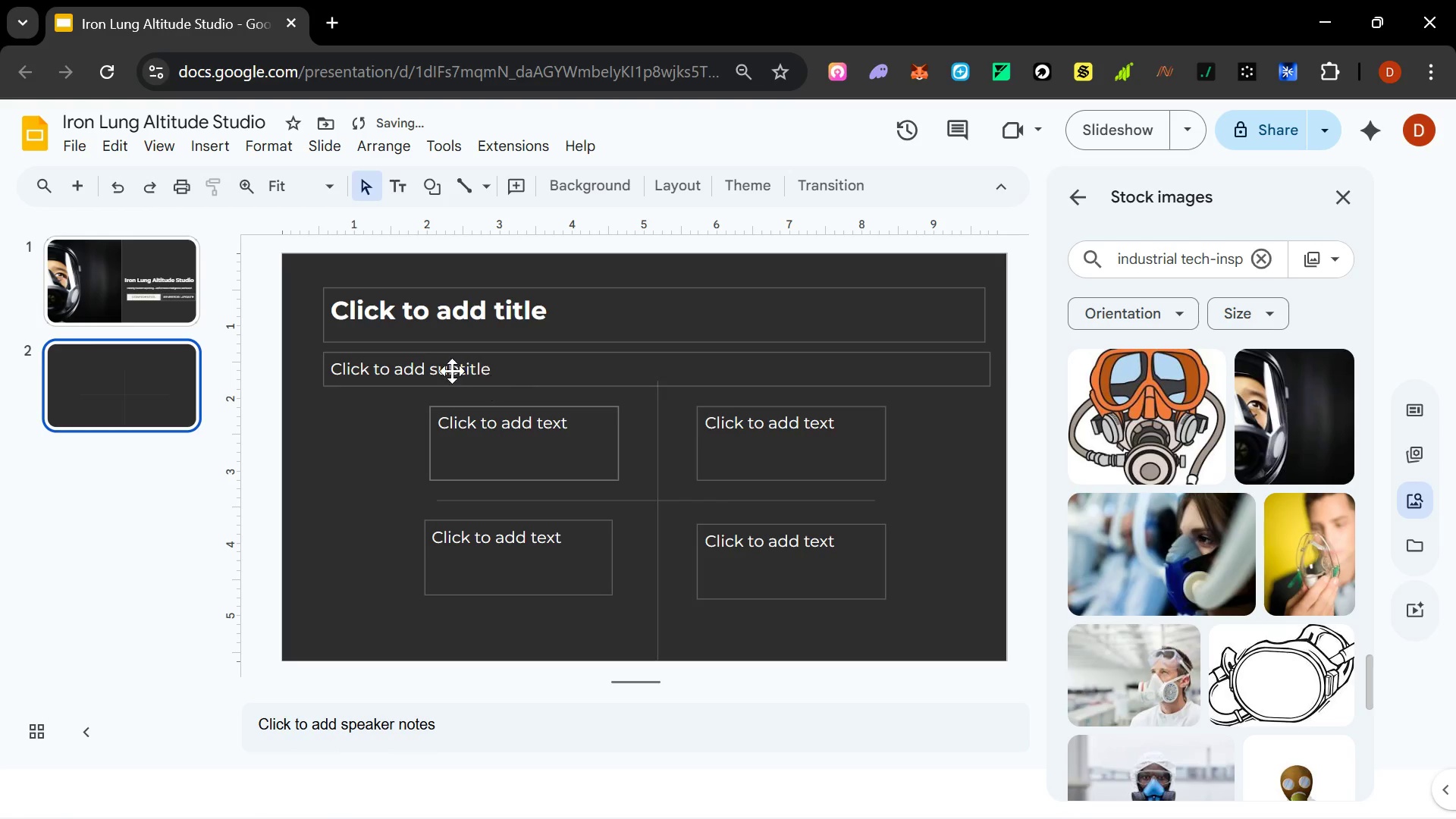 
left_click([447, 318])
 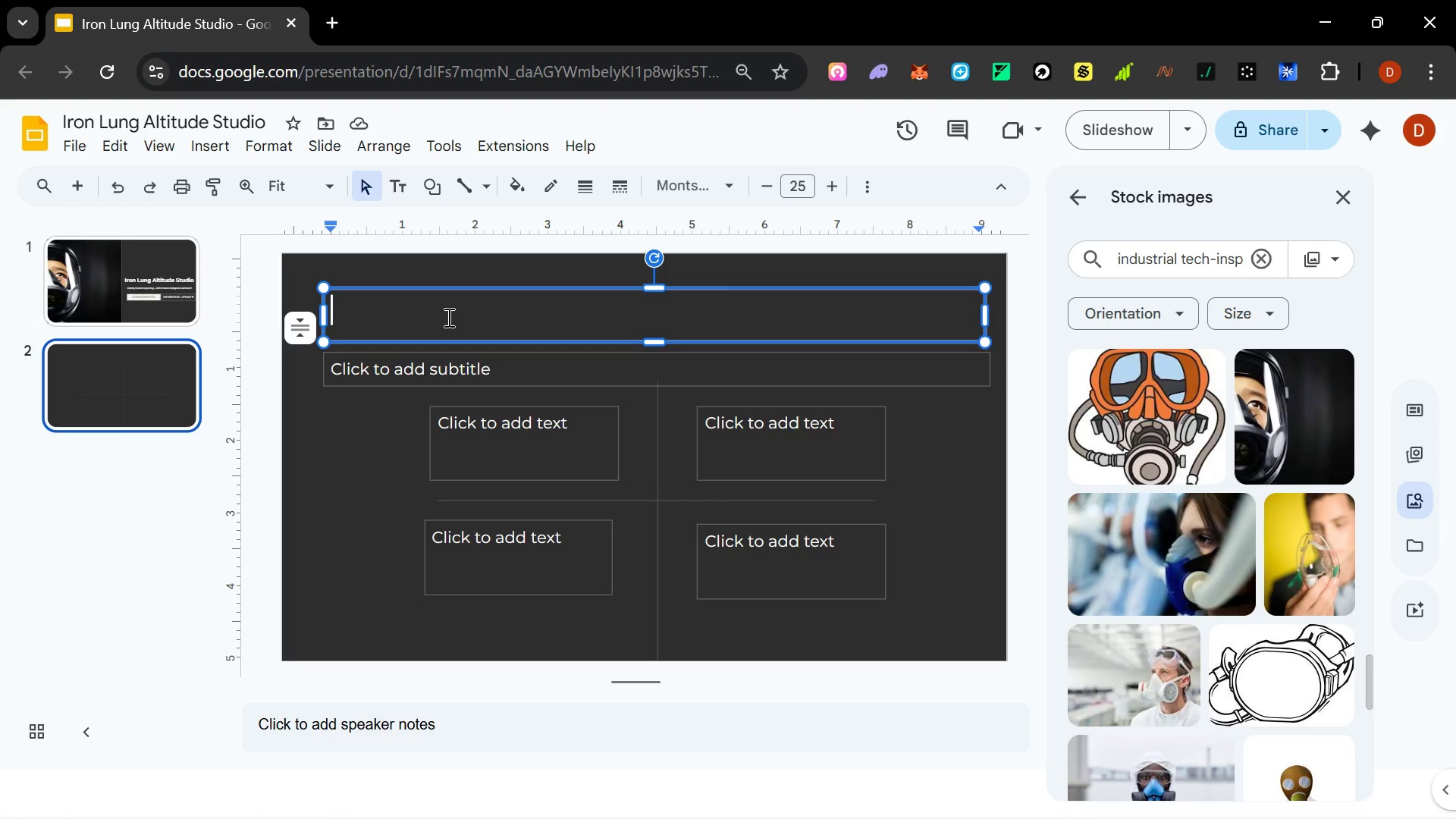 
wait(6.36)
 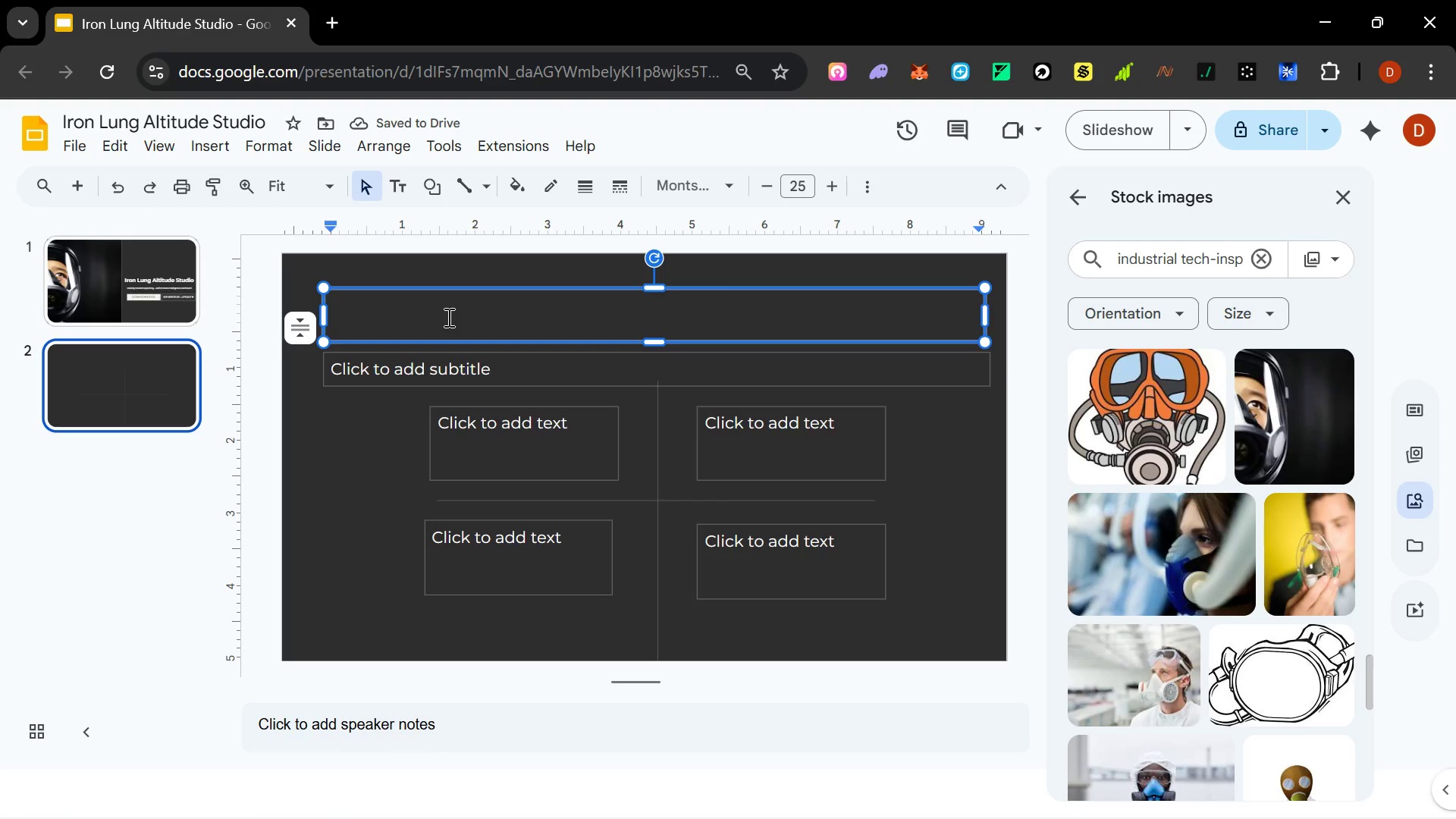 
type(Performance Metrics at a Glance)
 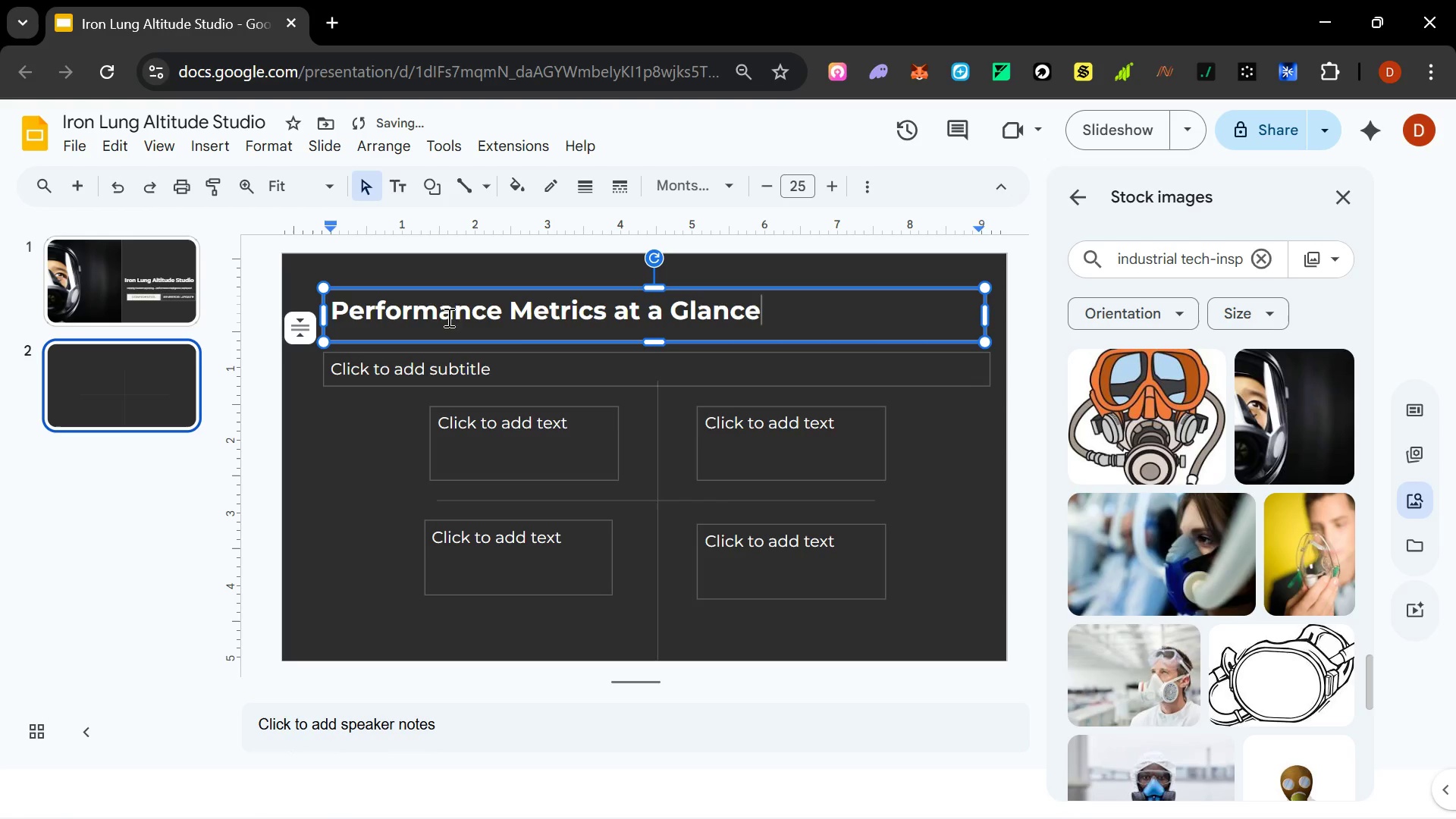 
double_click([475, 370])
 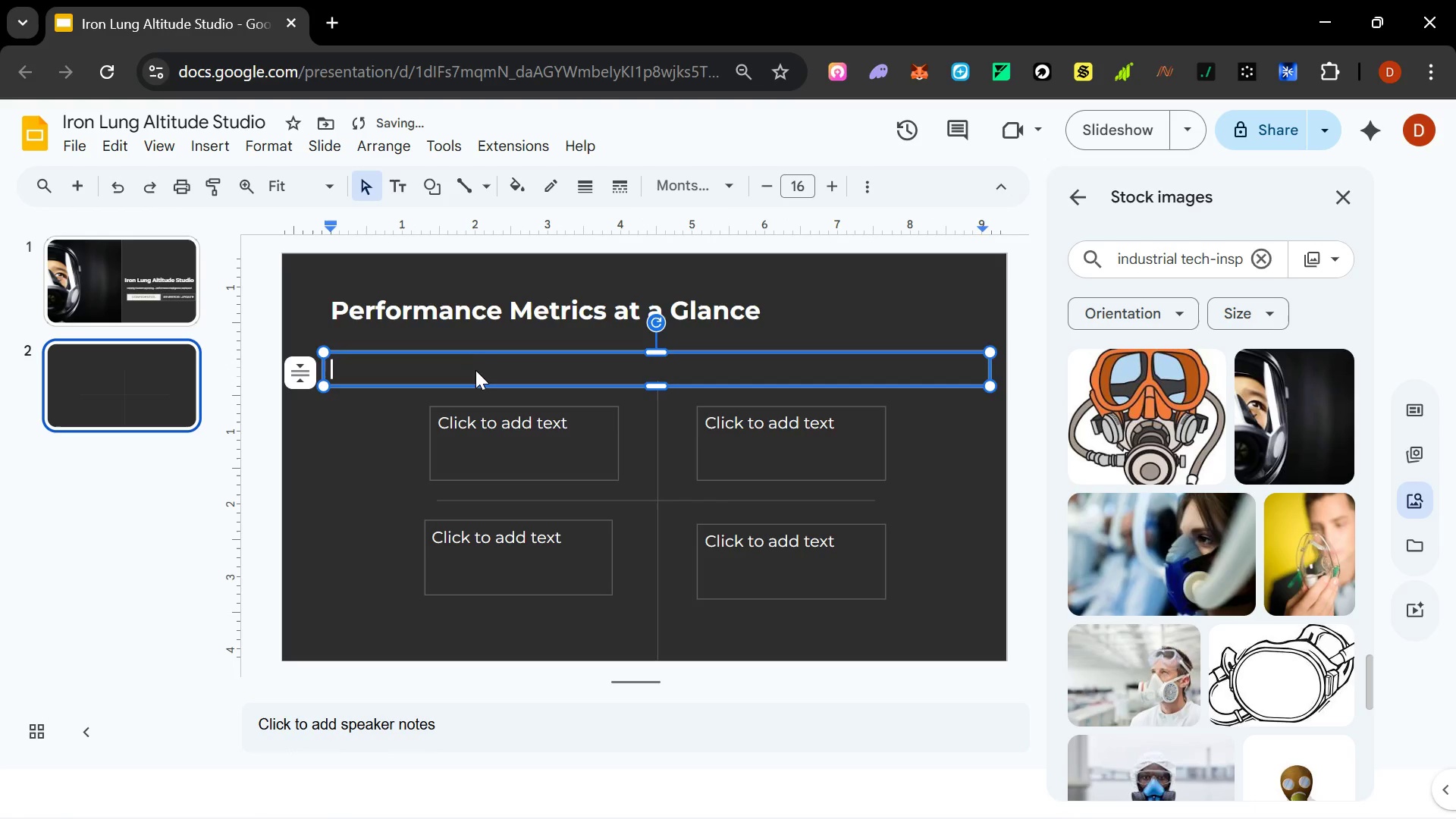 
triple_click([475, 370])
 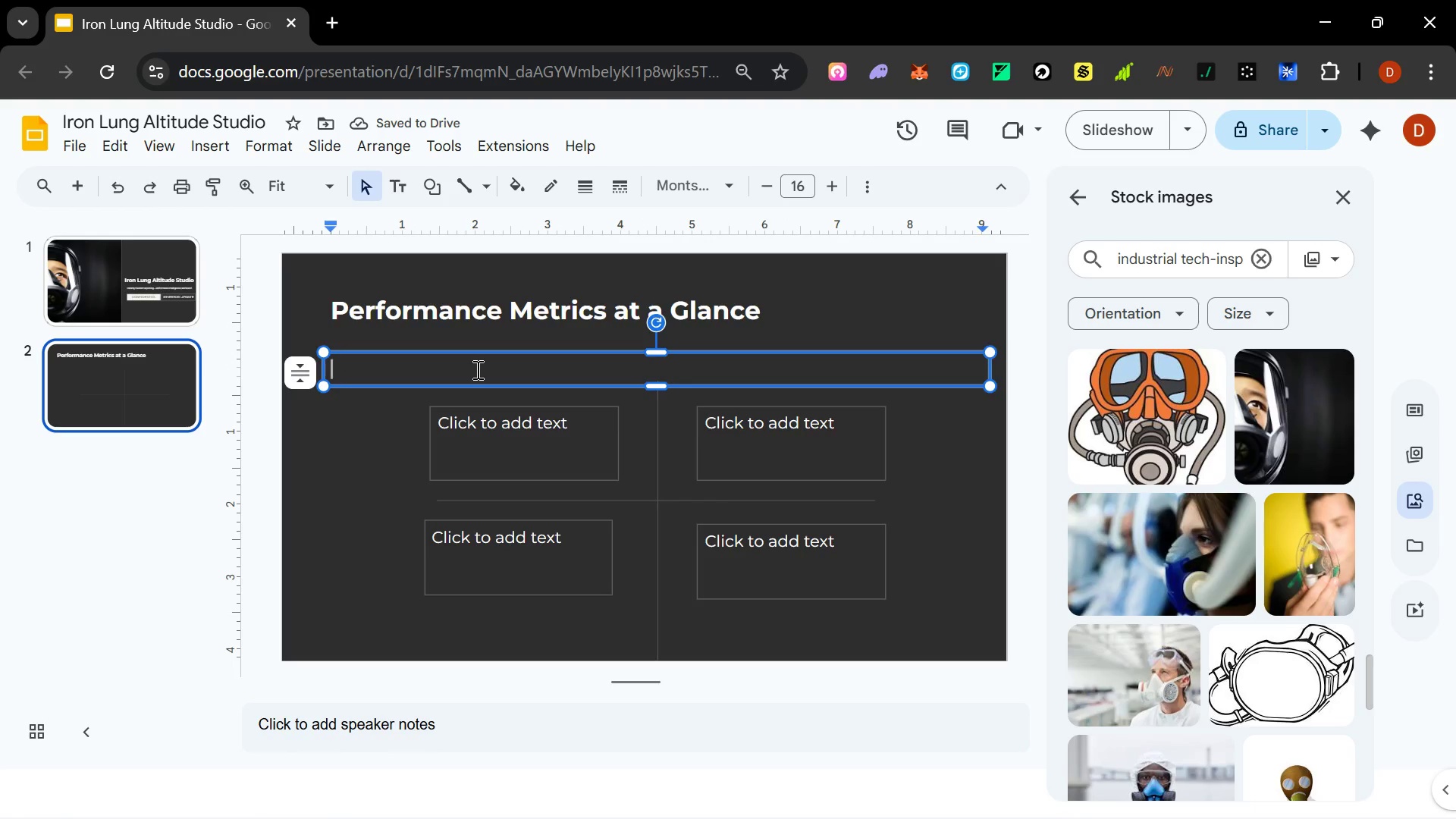 
type(Six Mo)
key(Backspace)
key(Backspace)
type(months of operation confri)
key(Backspace)
key(Backspace)
type(irm x)
key(Backspace)
type(compounding)
key(Backspace)
type(amassing)
key(Backspace)
key(Backspace)
key(Backspace)
key(Backspace)
key(Backspace)
key(Backspace)
key(Backspace)
key(Backspace)
type(growinf)
key(Backspace)
 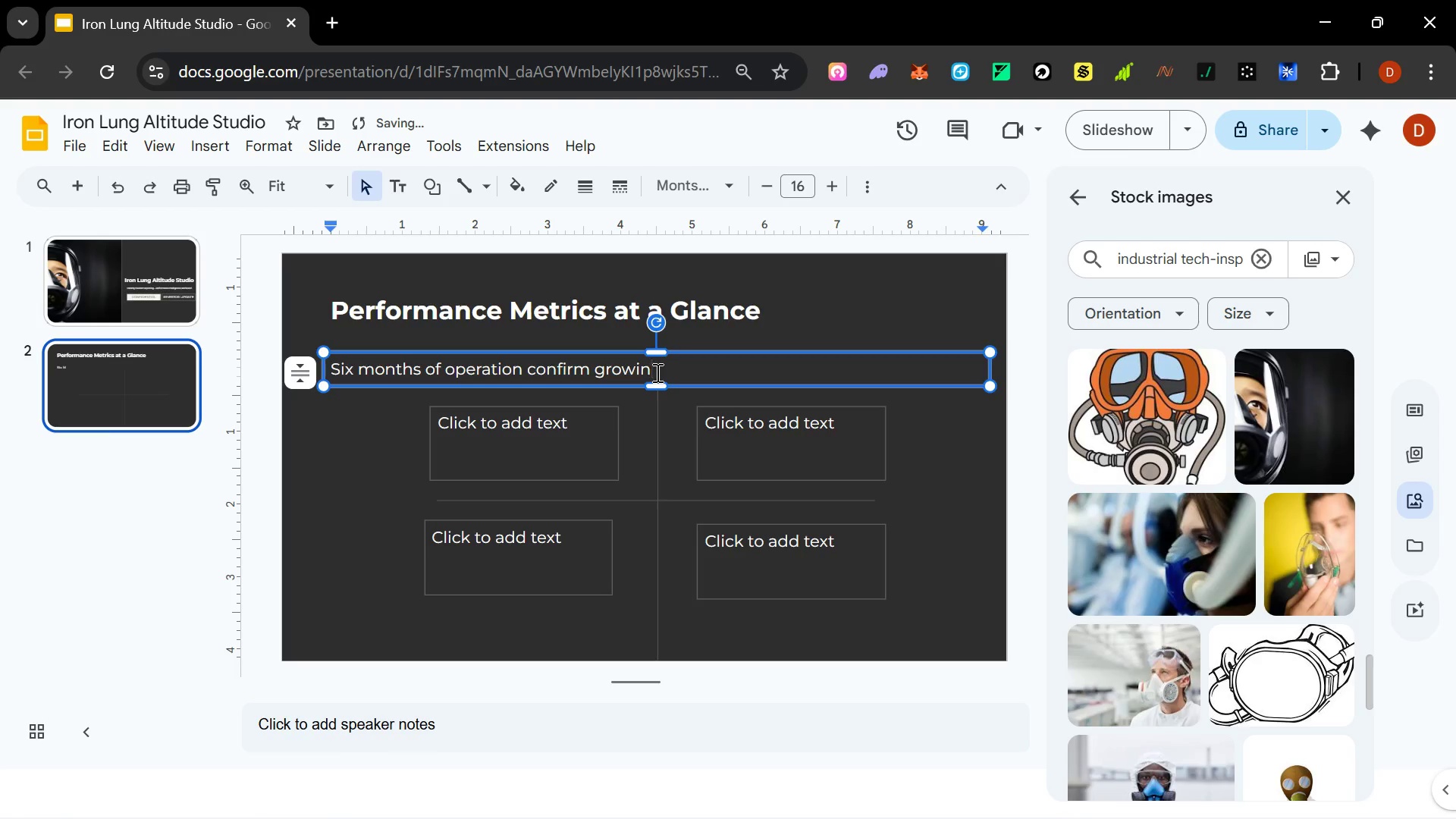 
key(Backspace)
key(Backspace)
key(Backspace)
key(Backspace)
key(Backspace)
key(Backspace)
type(co)
 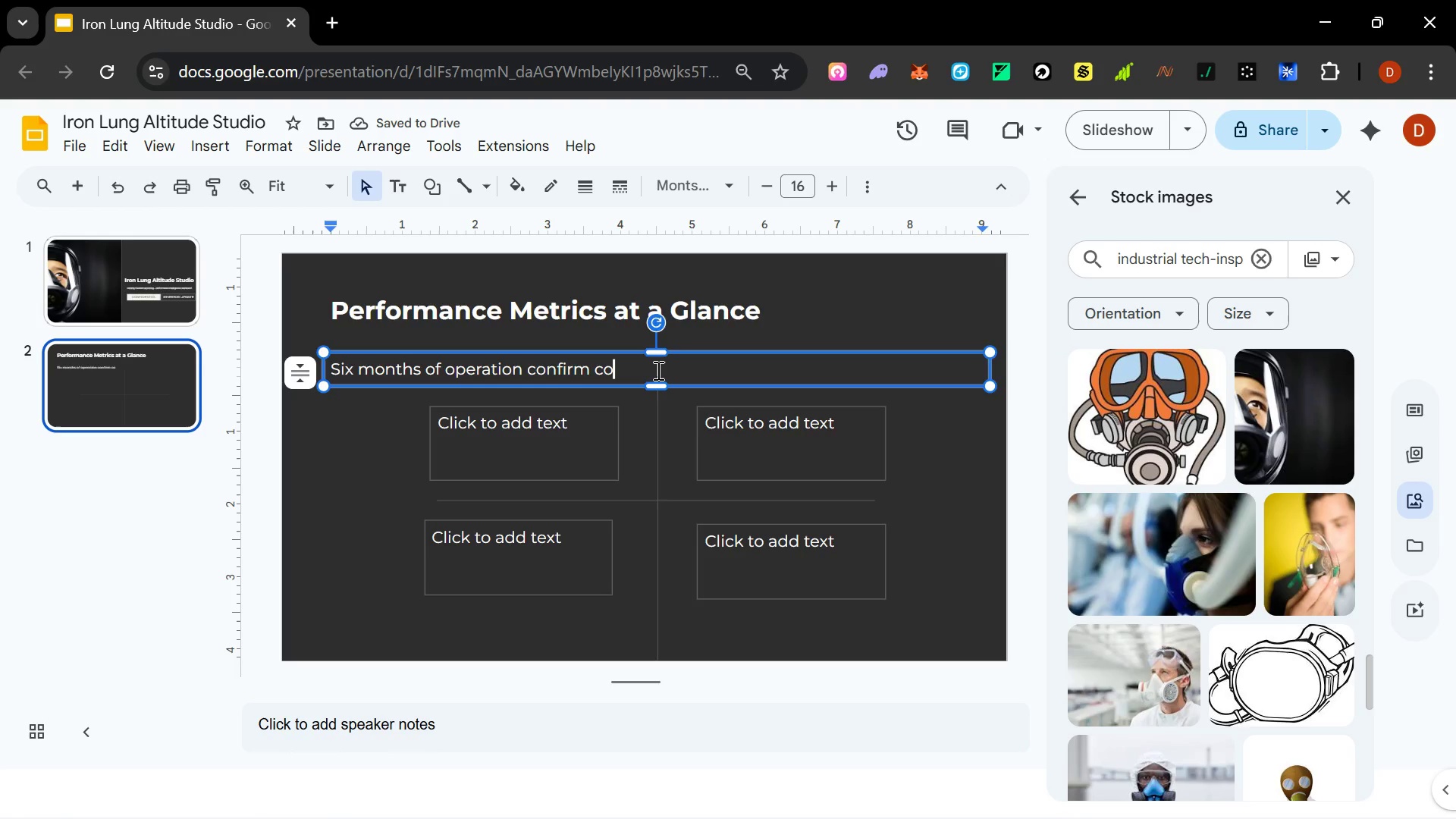 
type(n)
key(Backspace)
type(mpoundni)
key(Backspace)
key(Backspace)
type(ing)
 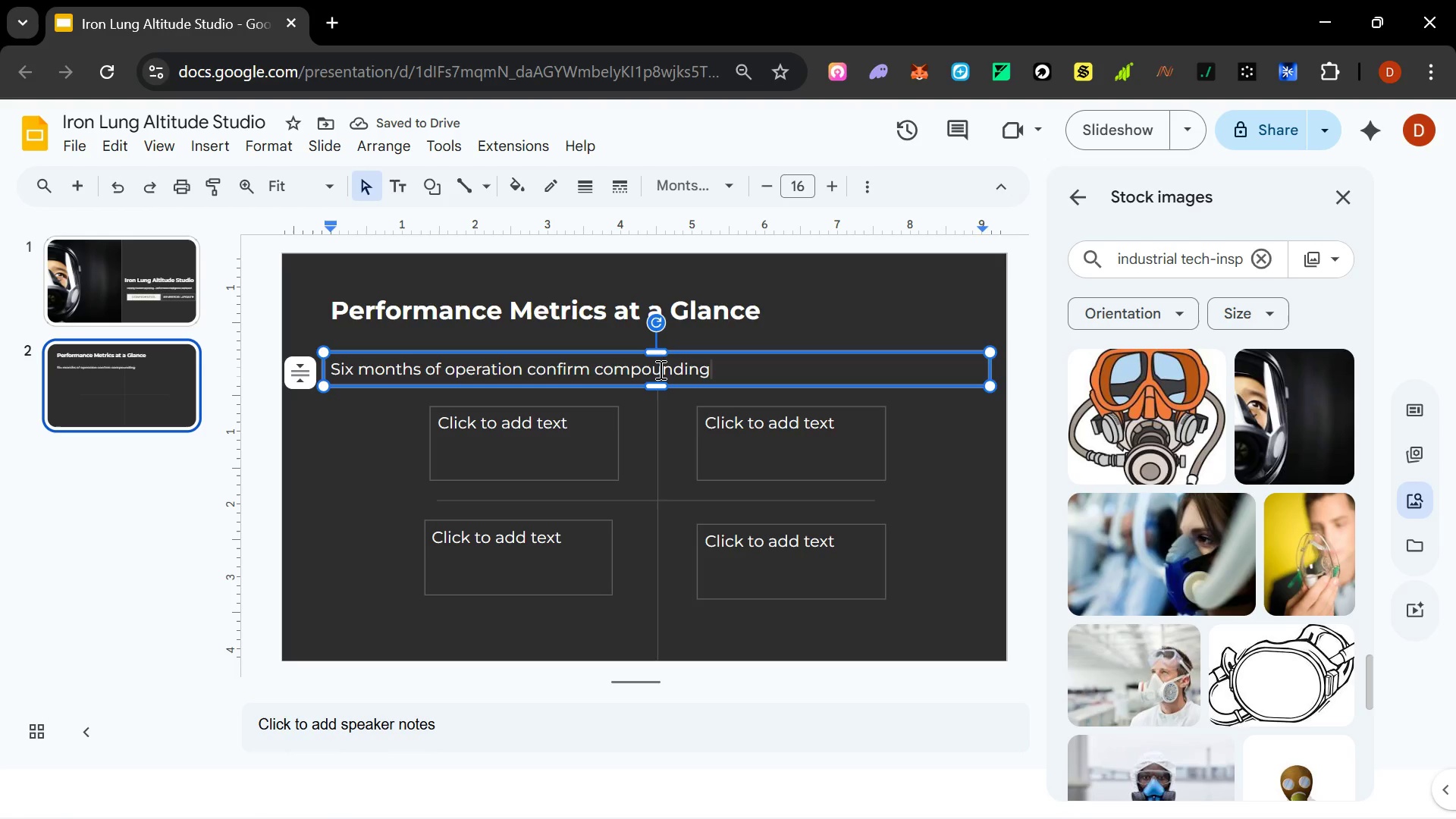 
type(gains across all physiological andd)
key(Backspace)
type( )
 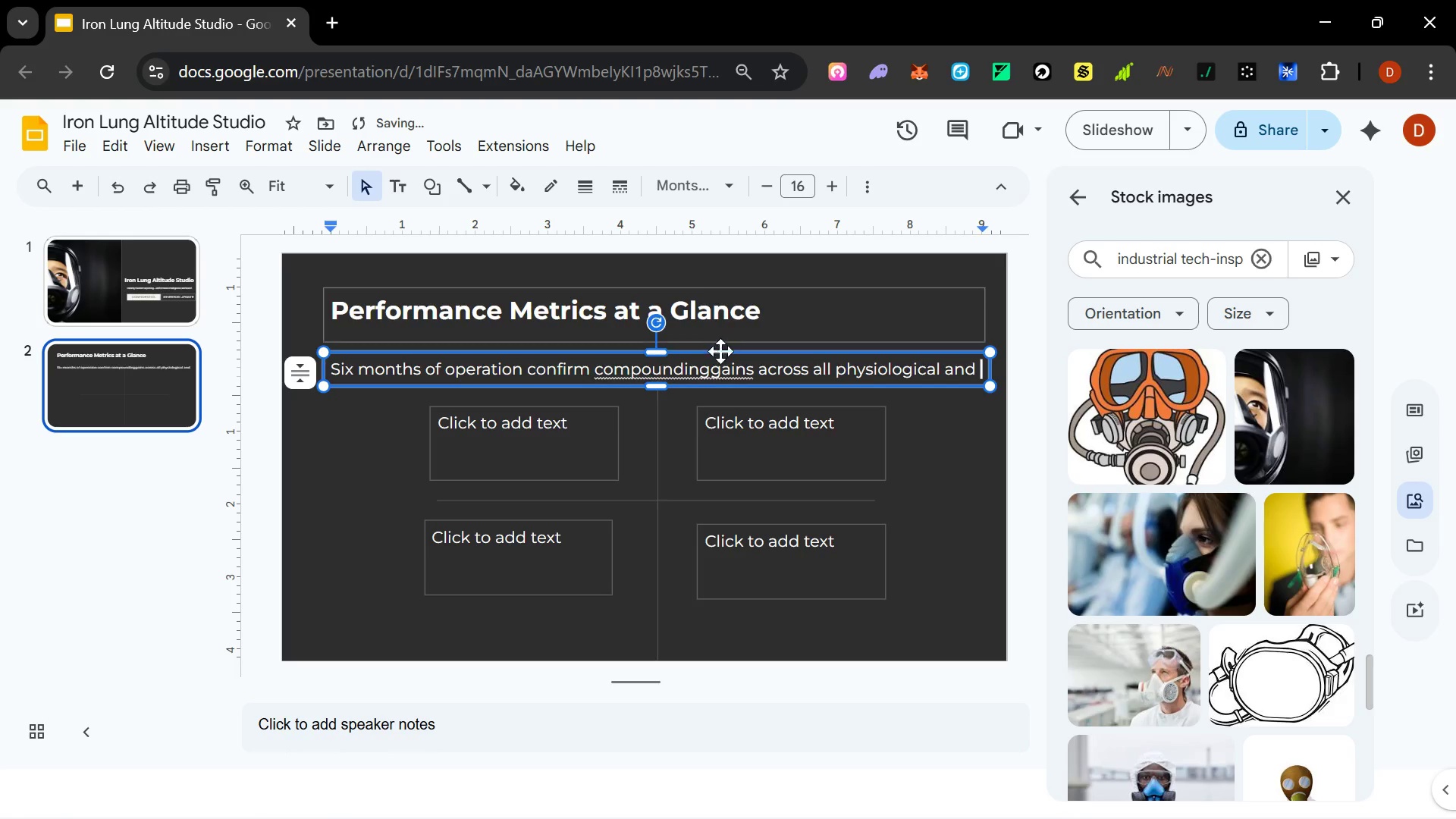 
left_click([687, 378])
 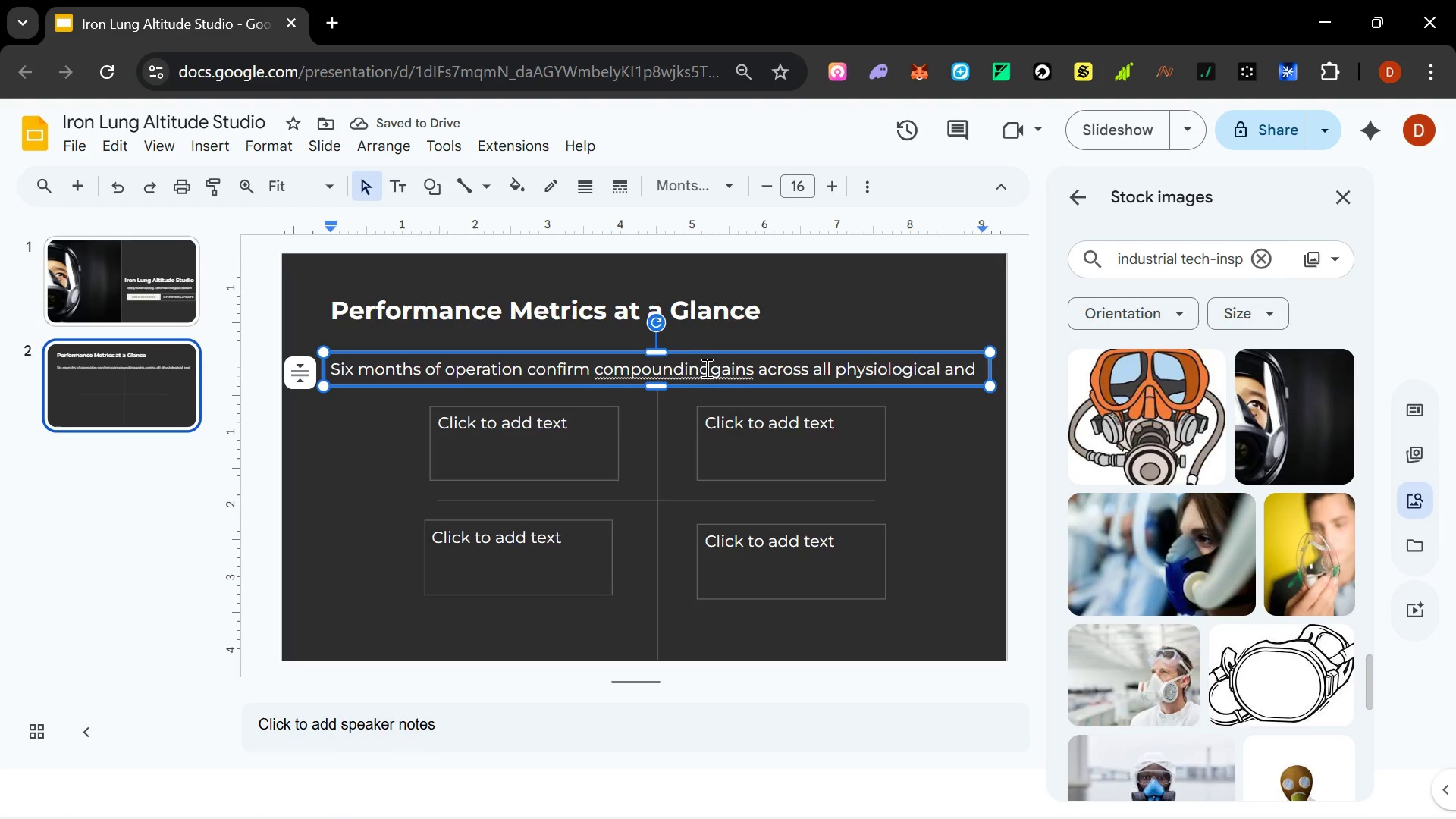 
left_click([710, 369])
 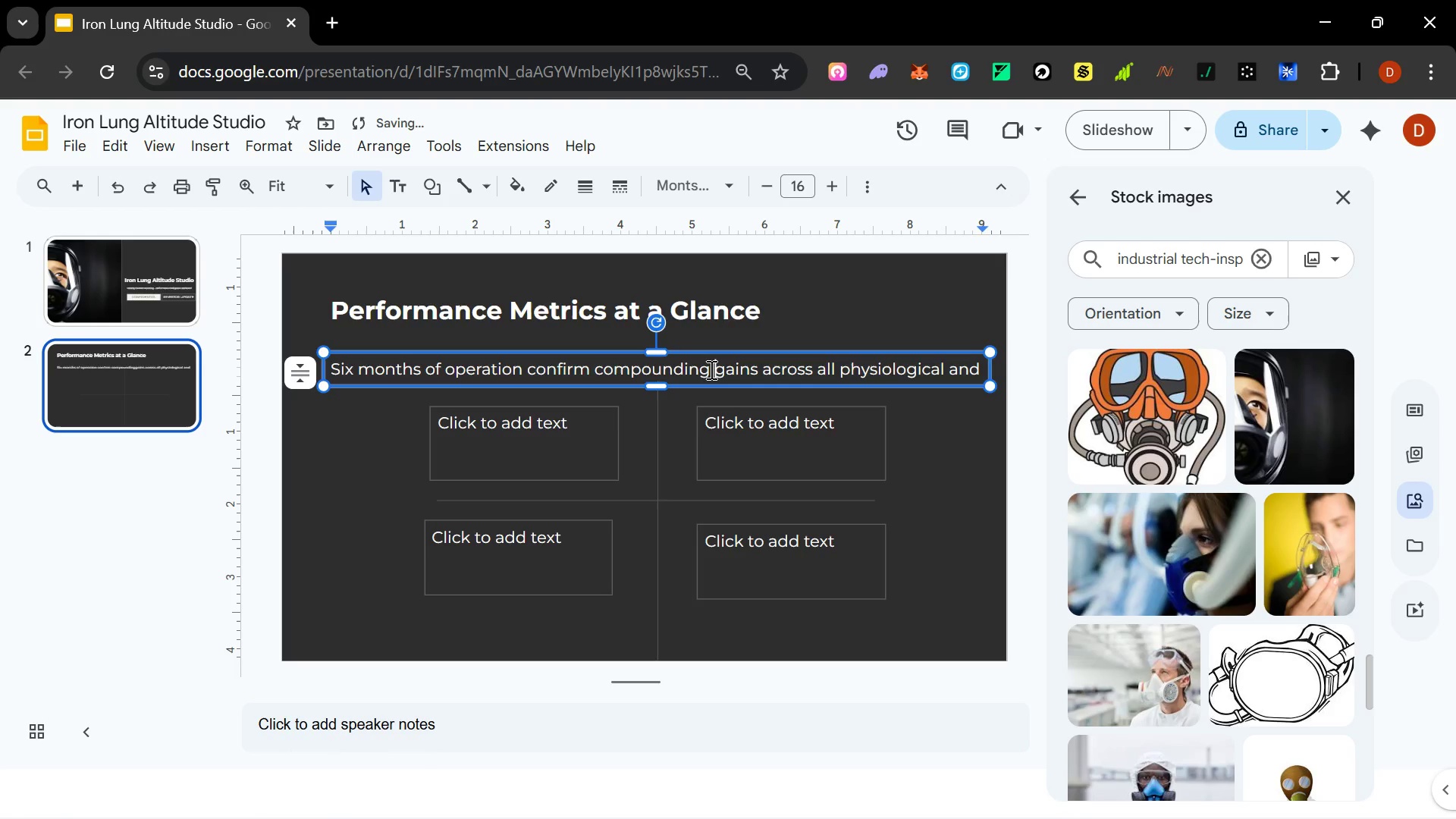 
key(Space)
 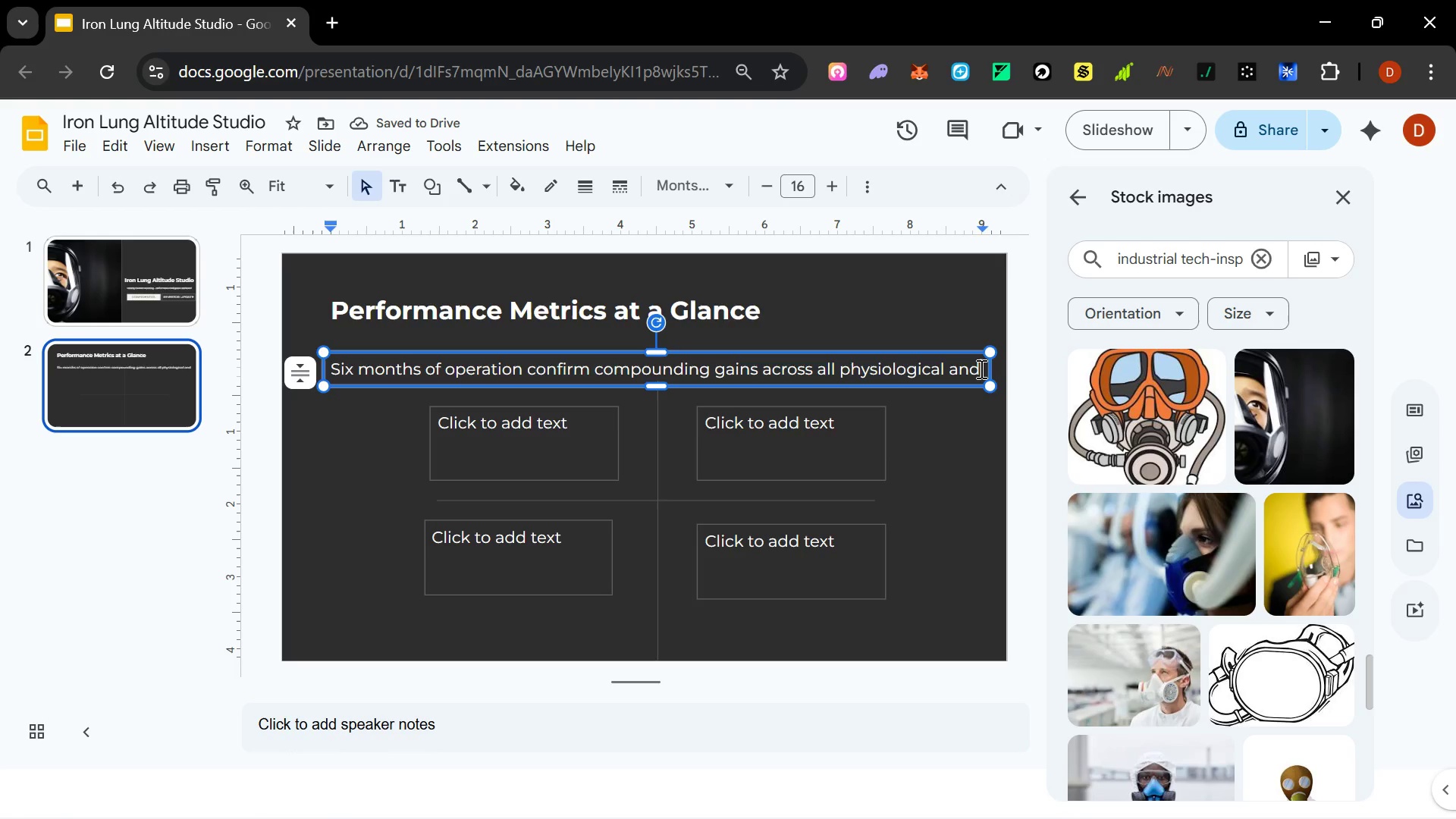 
type( financial KPIs 00 )
key(Backspace)
key(Backspace)
key(Backspace)
type(-- validatio)
key(Backspace)
type(ng the Iron Lub)
key(Backspace)
type(ng model at scale.)
 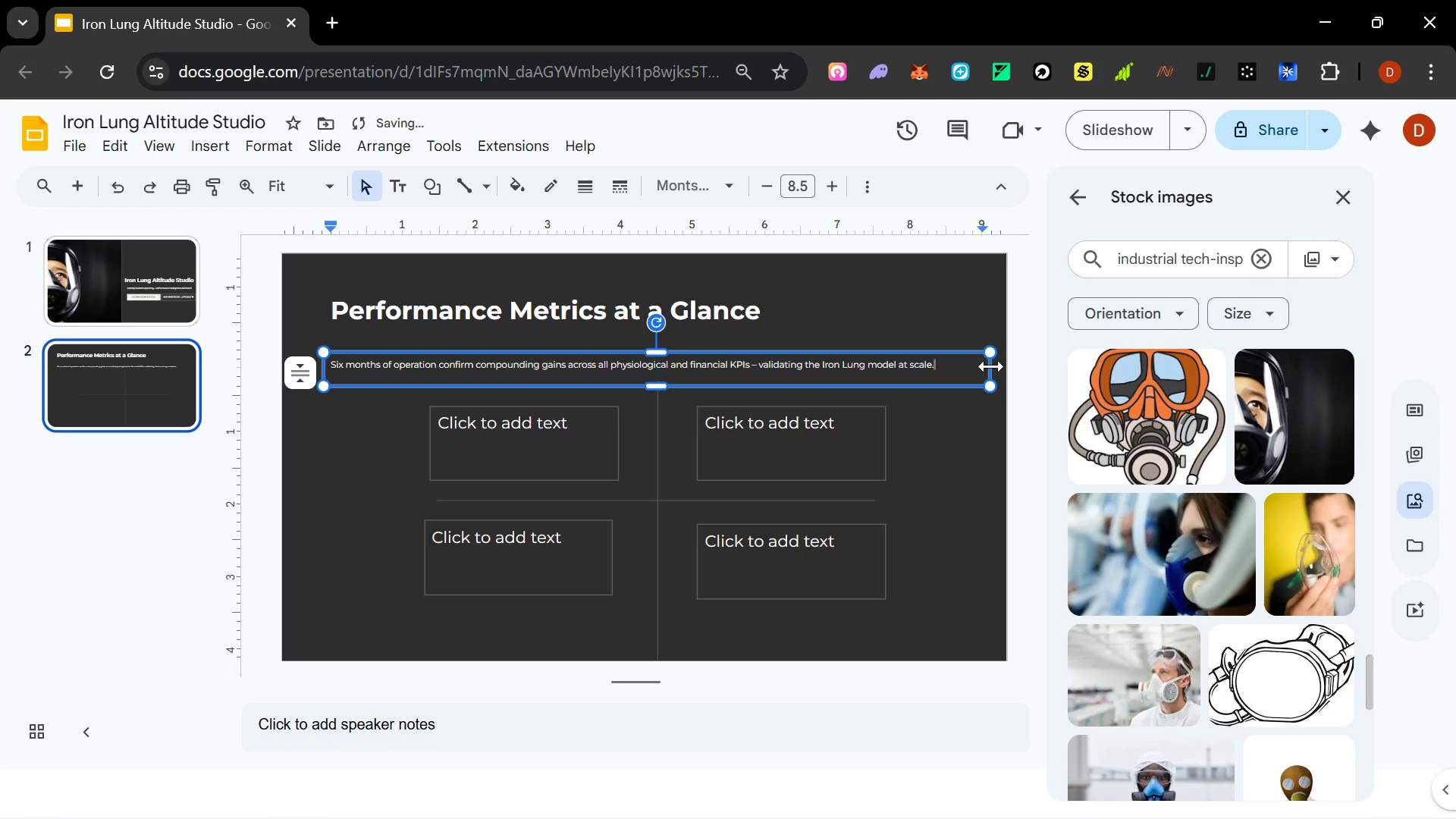 
type(180)
 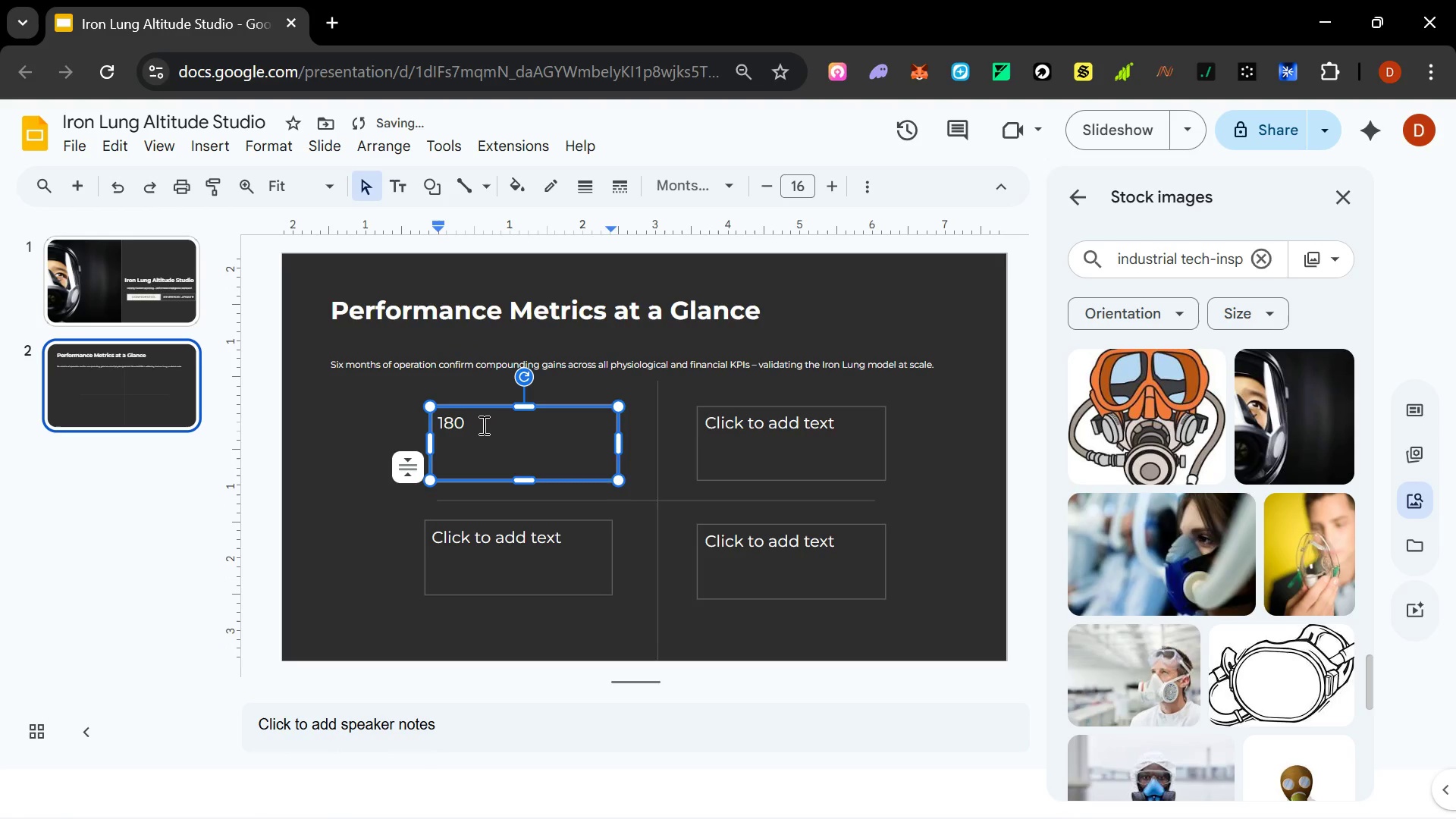 
key(Enter)
 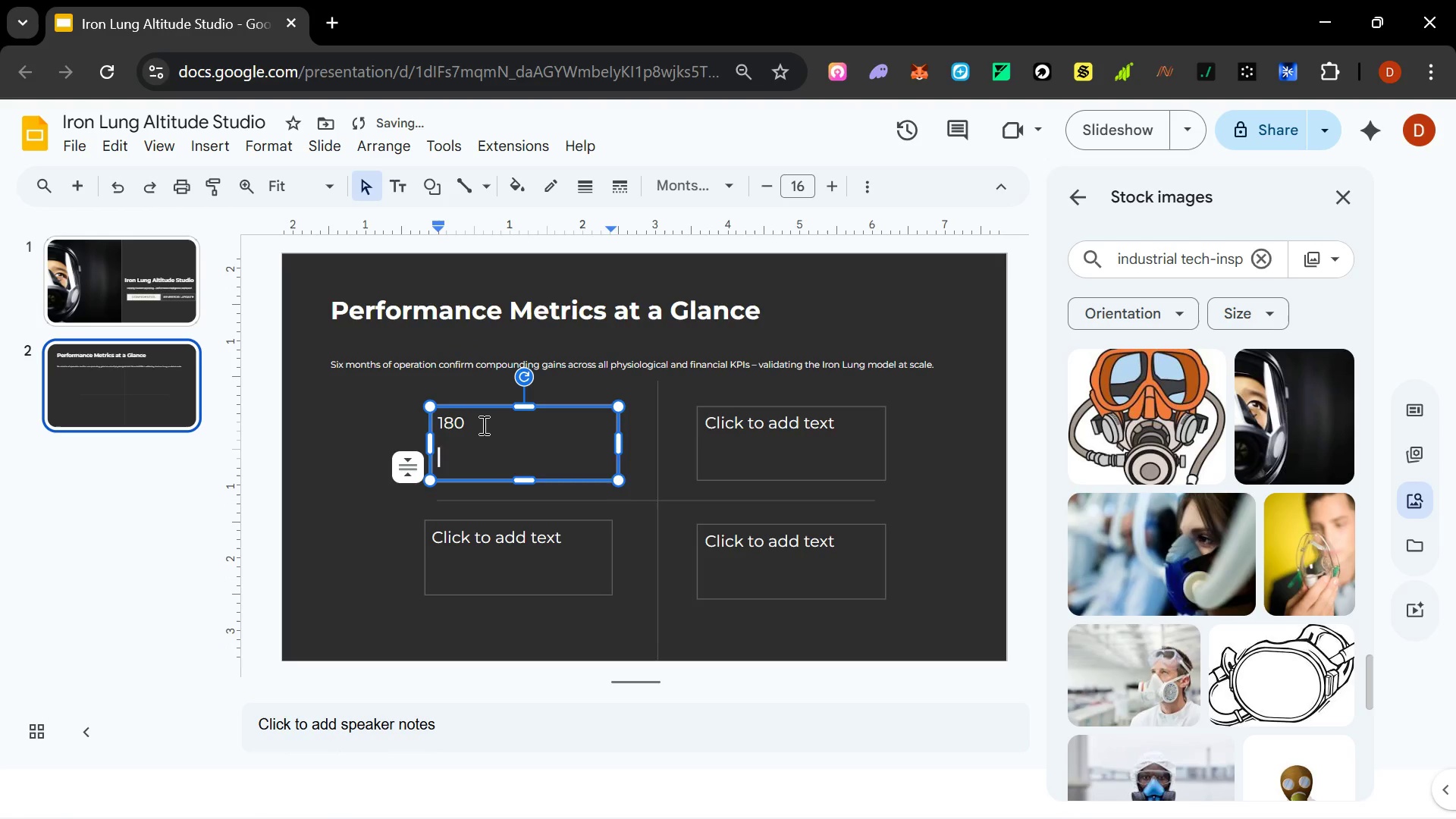 
type(Active Members)
 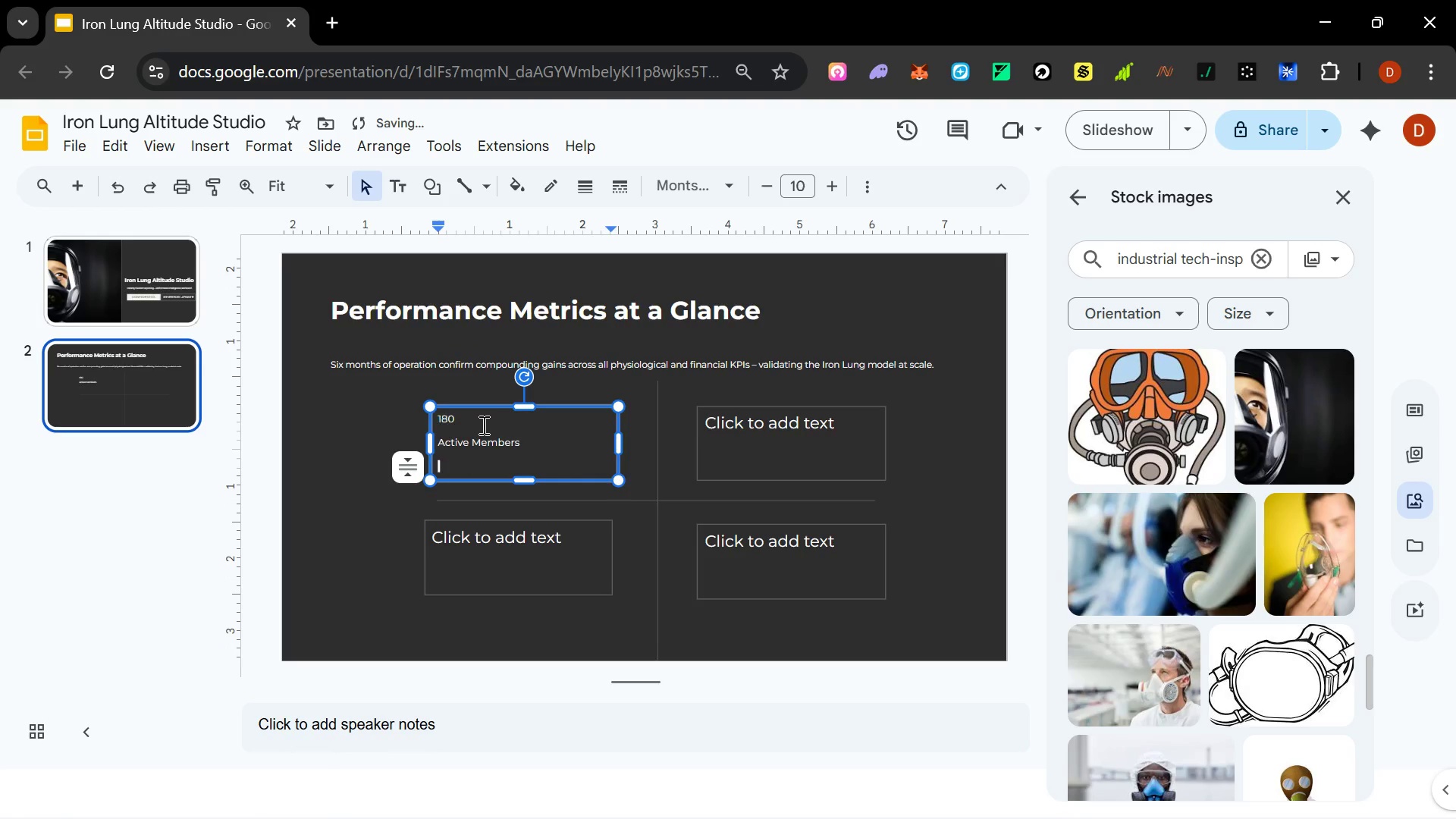 
key(Enter)
 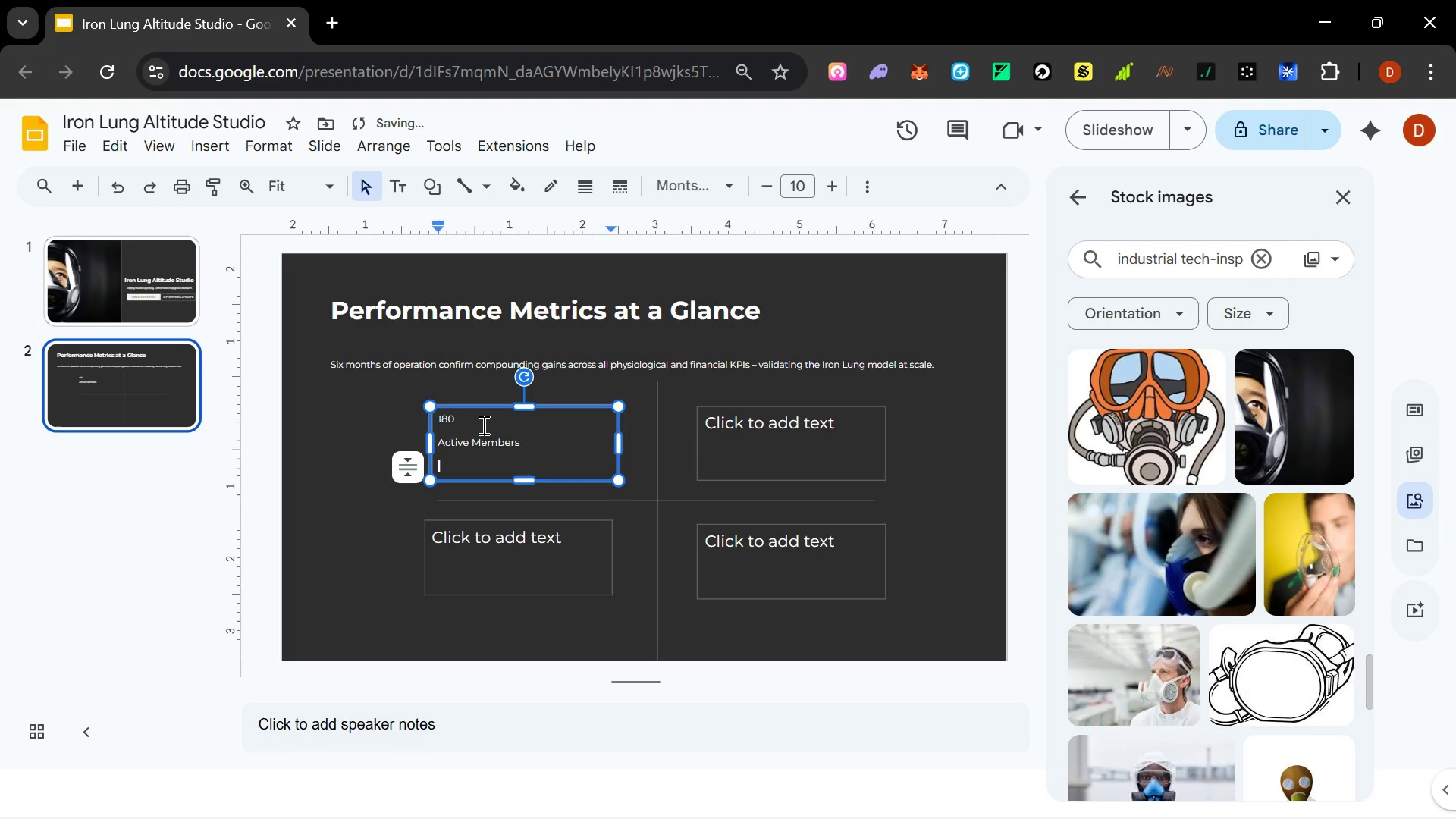 
type(End of m)
key(Backspace)
type(Month 6)
 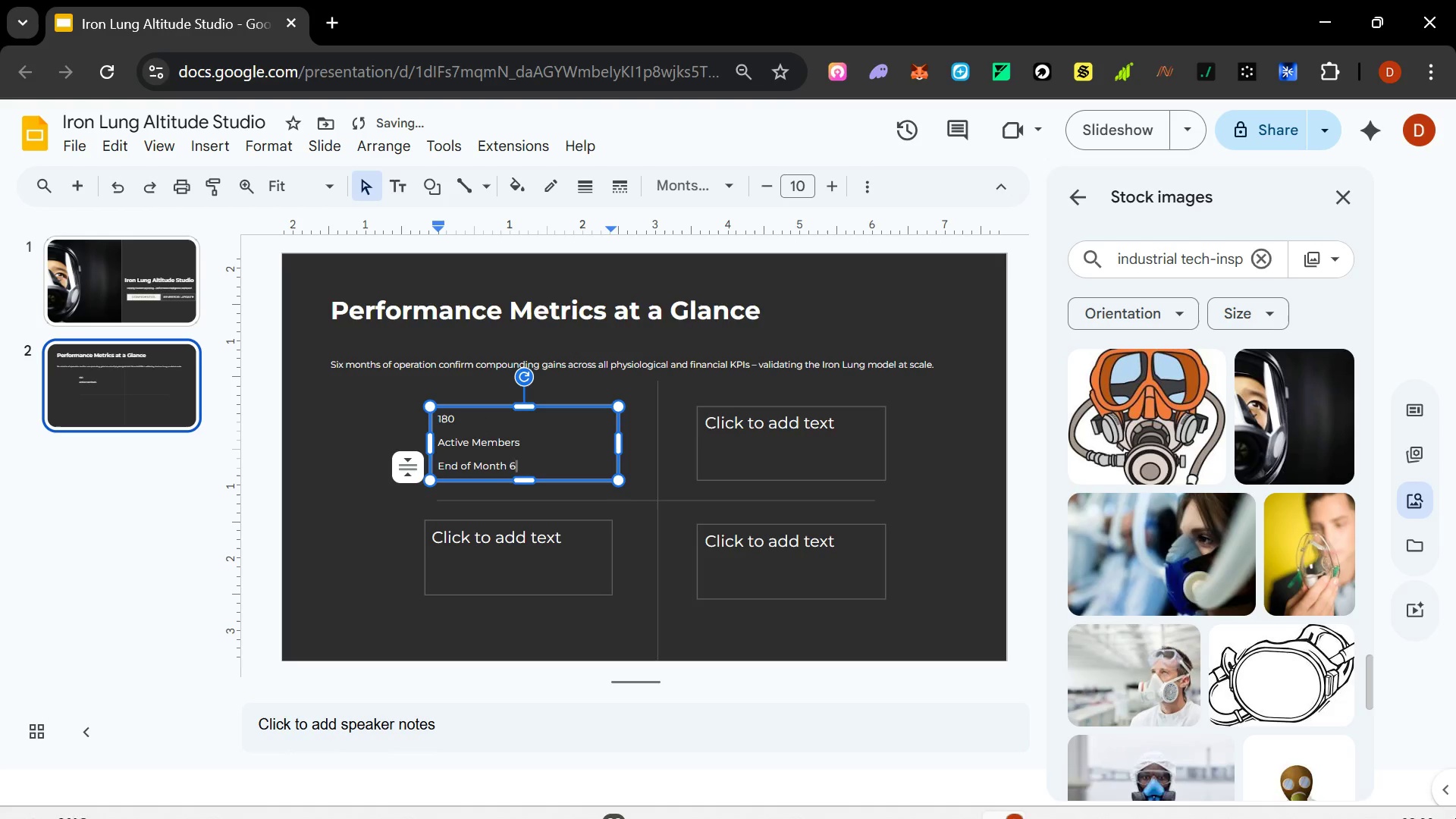 
left_click_drag(start_coordinate=[479, 416], to_coordinate=[428, 418])
 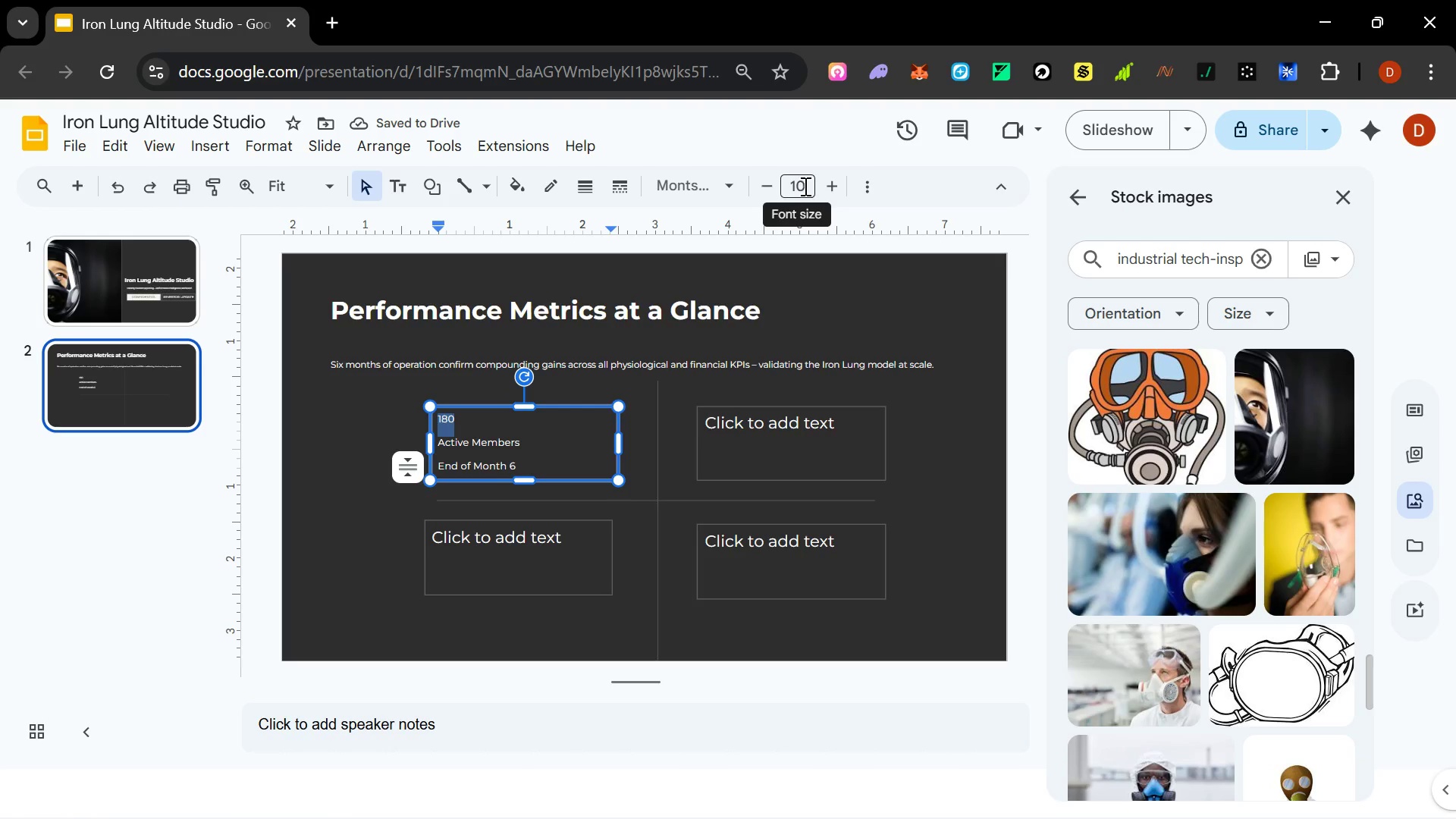 
left_click([822, 183])
 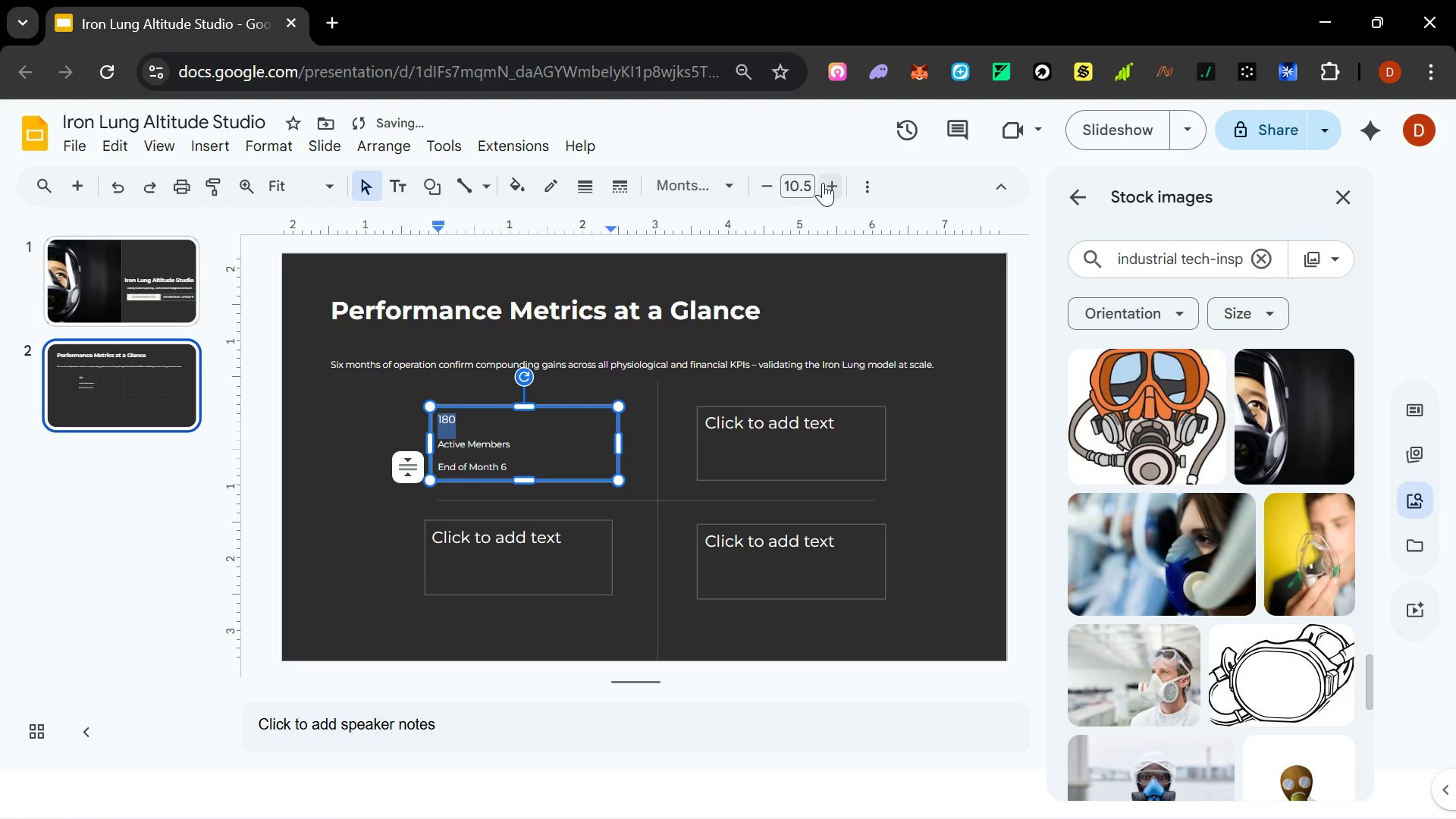 
triple_click([823, 183])
 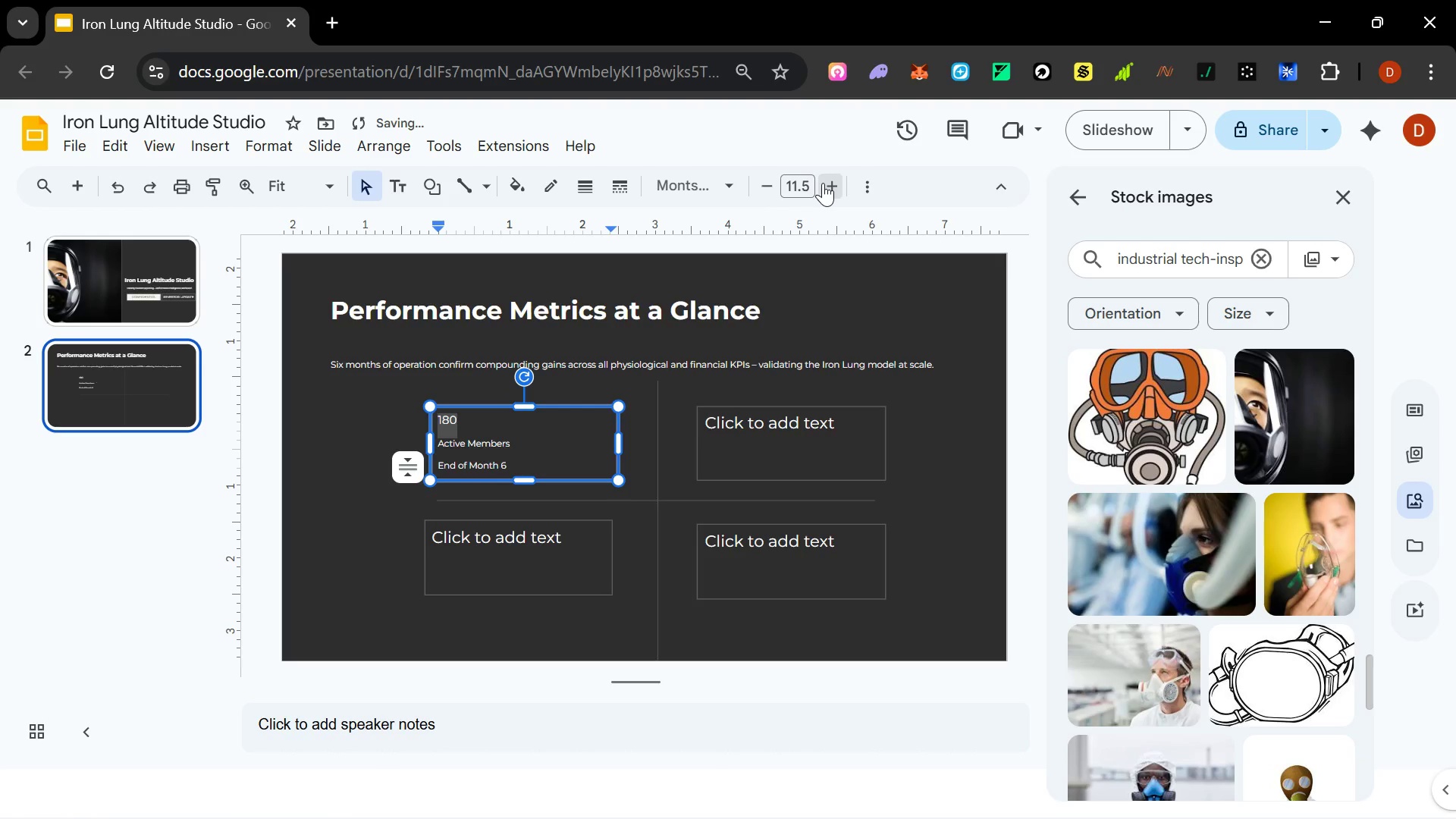 
double_click([823, 183])
 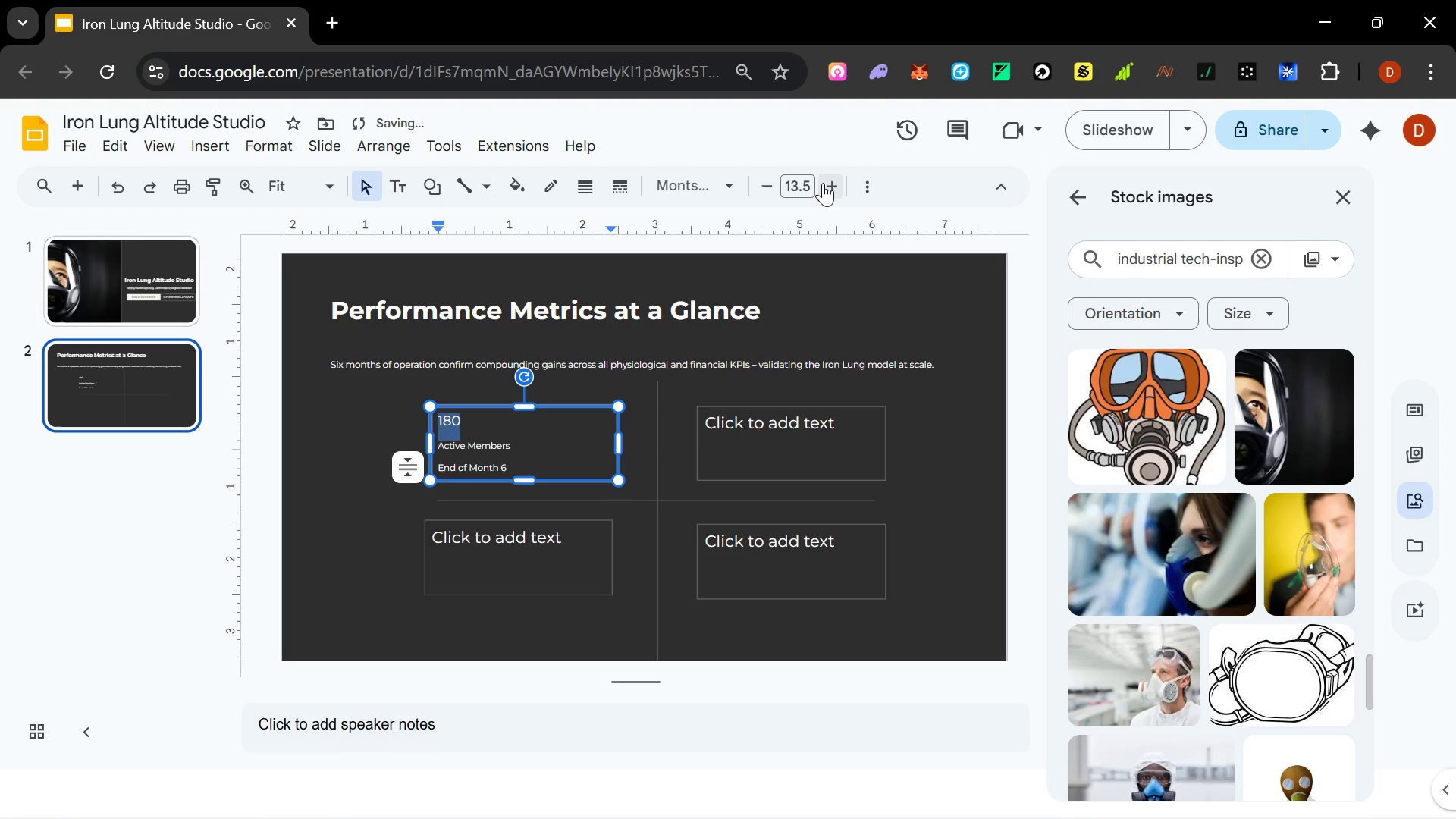 
triple_click([824, 183])
 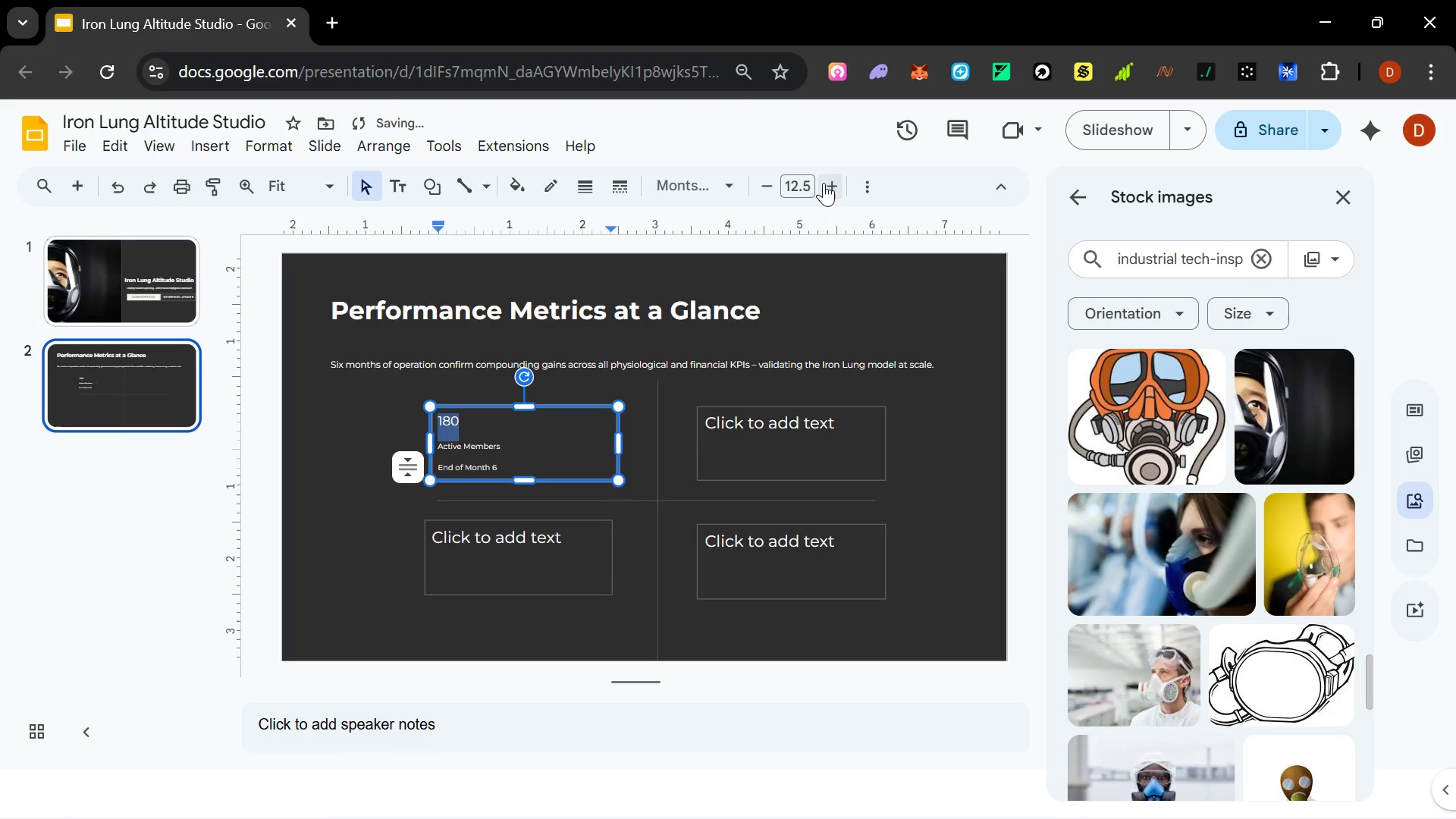 
triple_click([824, 183])
 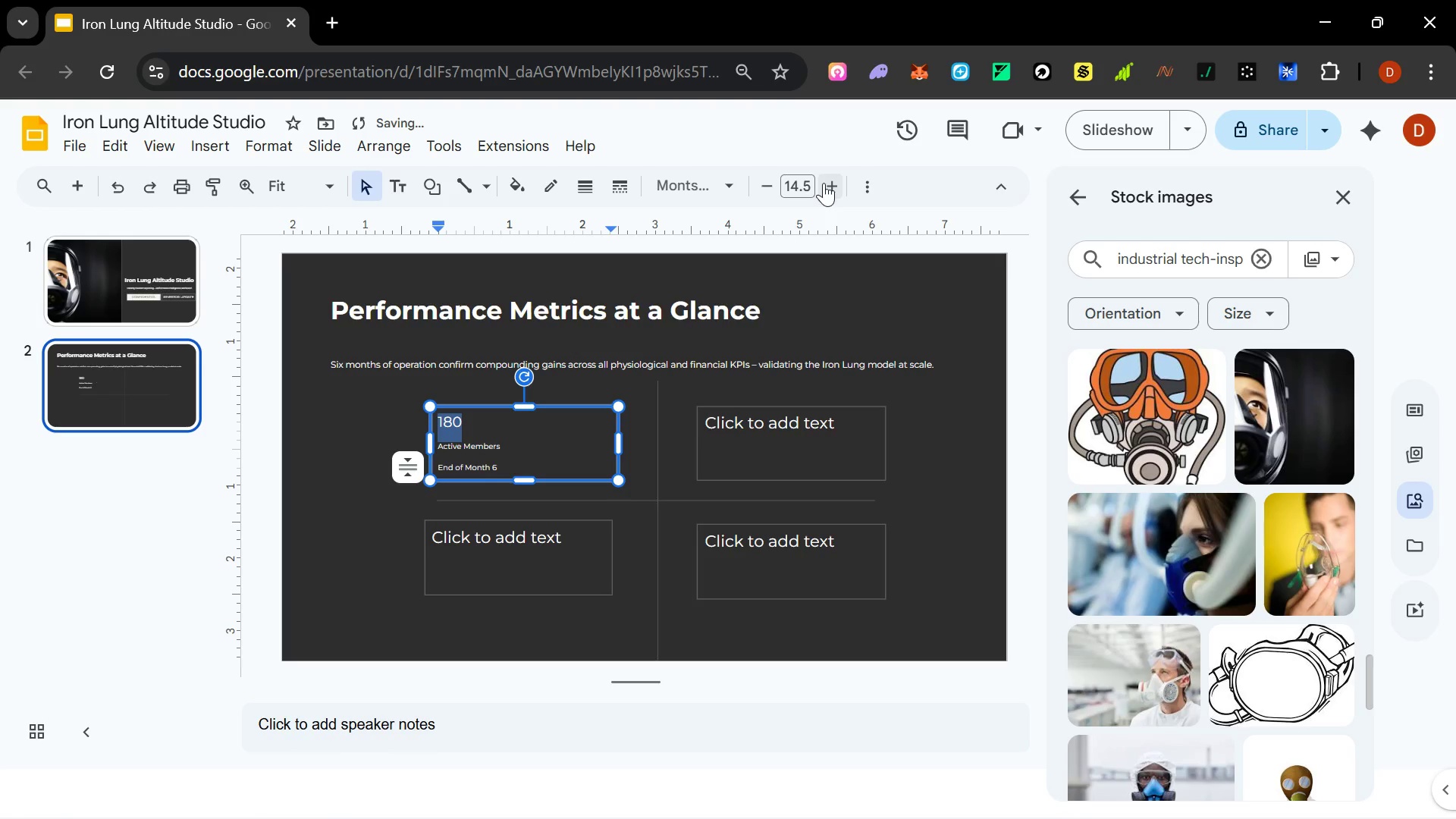 
double_click([824, 183])
 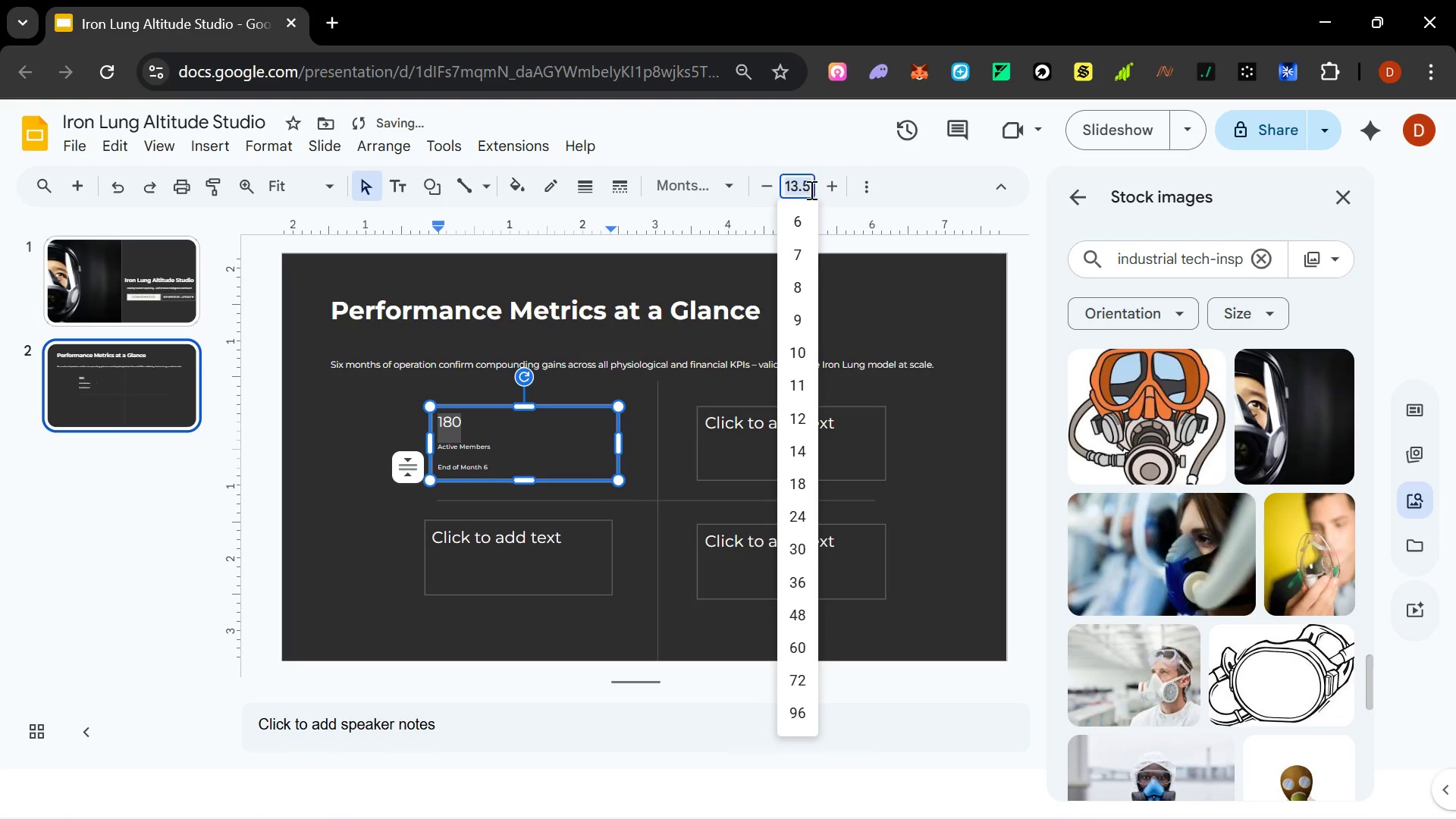 
left_click([792, 486])
 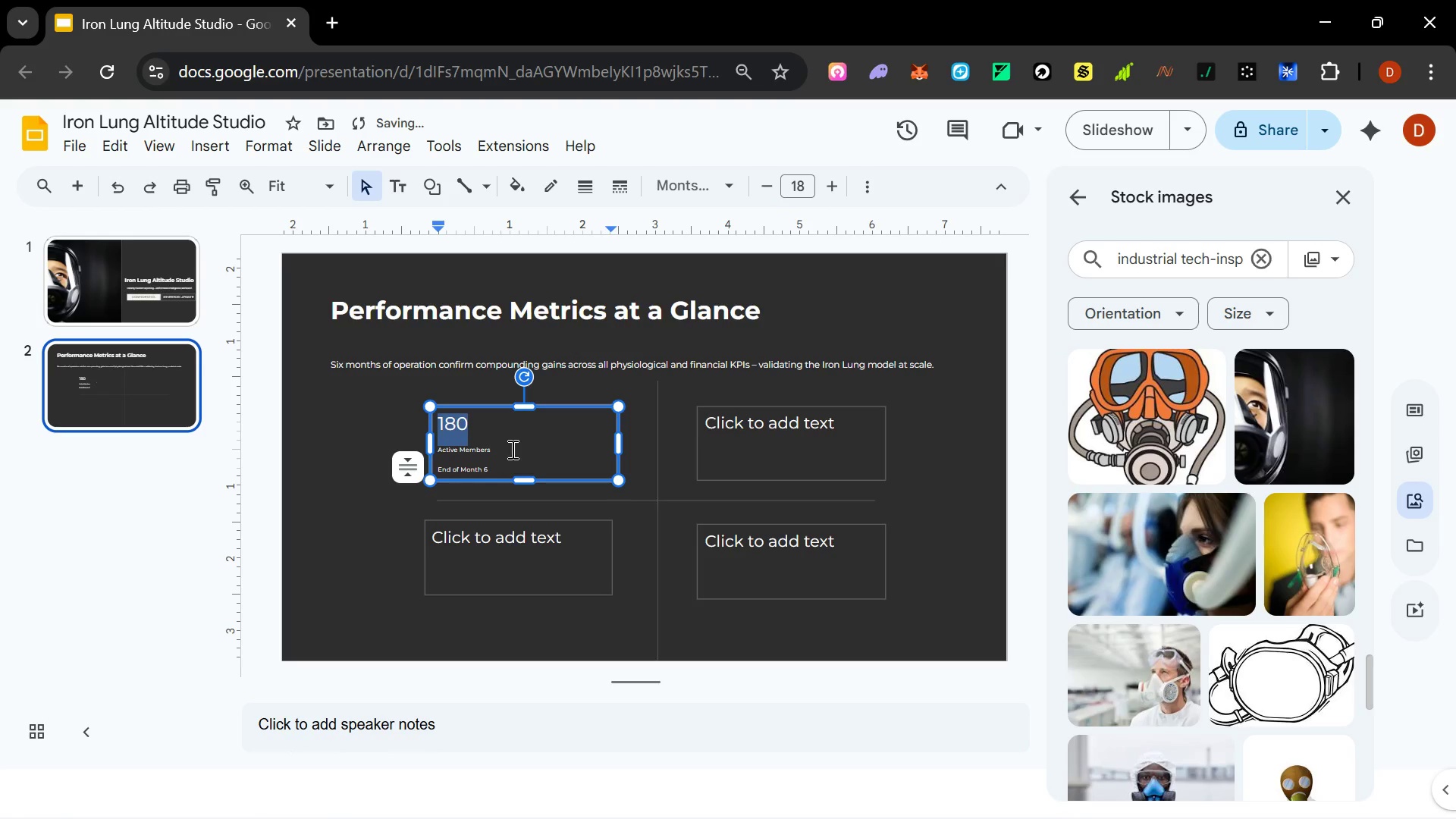 
left_click_drag(start_coordinate=[509, 449], to_coordinate=[428, 453])
 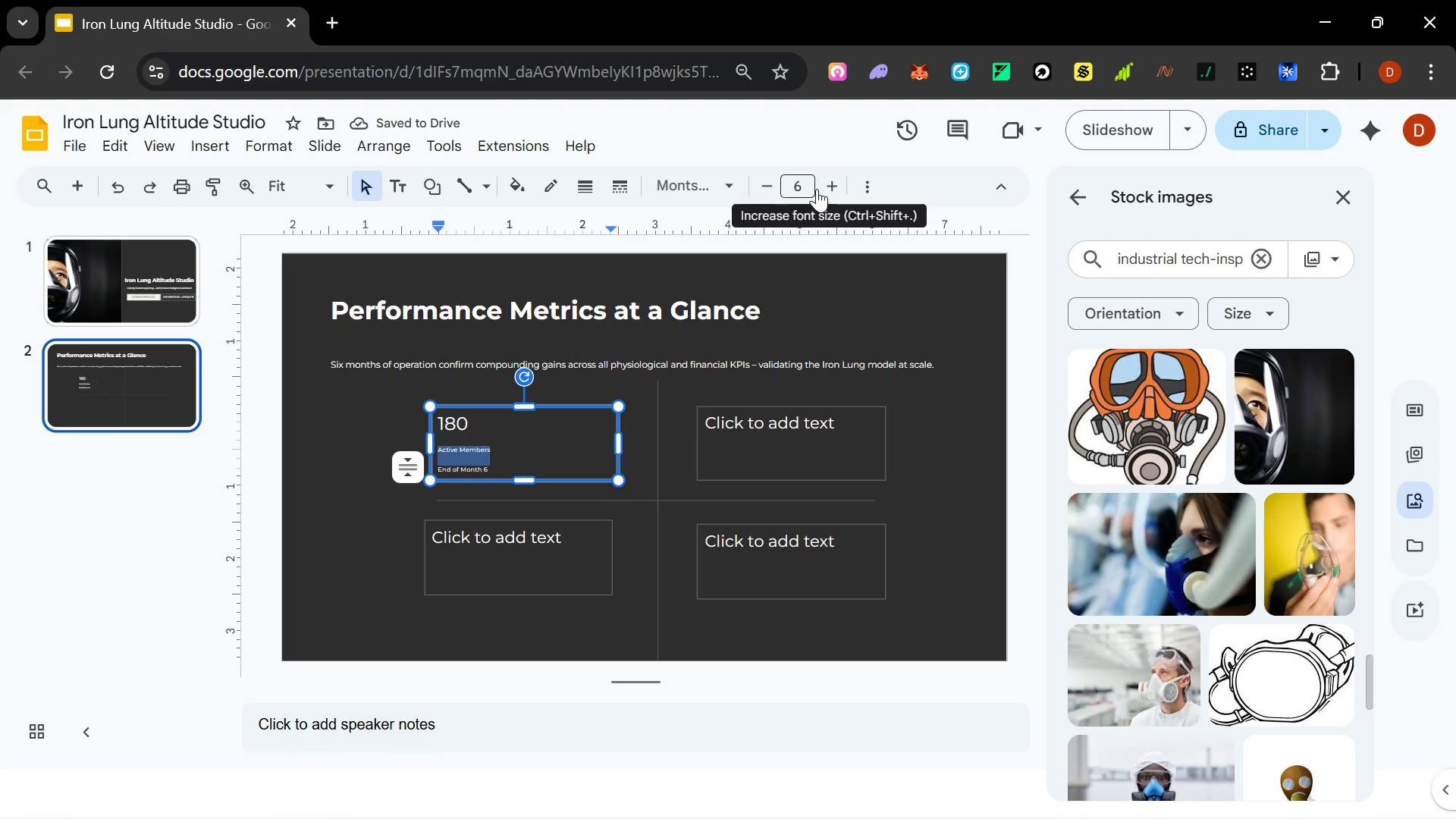 
left_click([814, 187])
 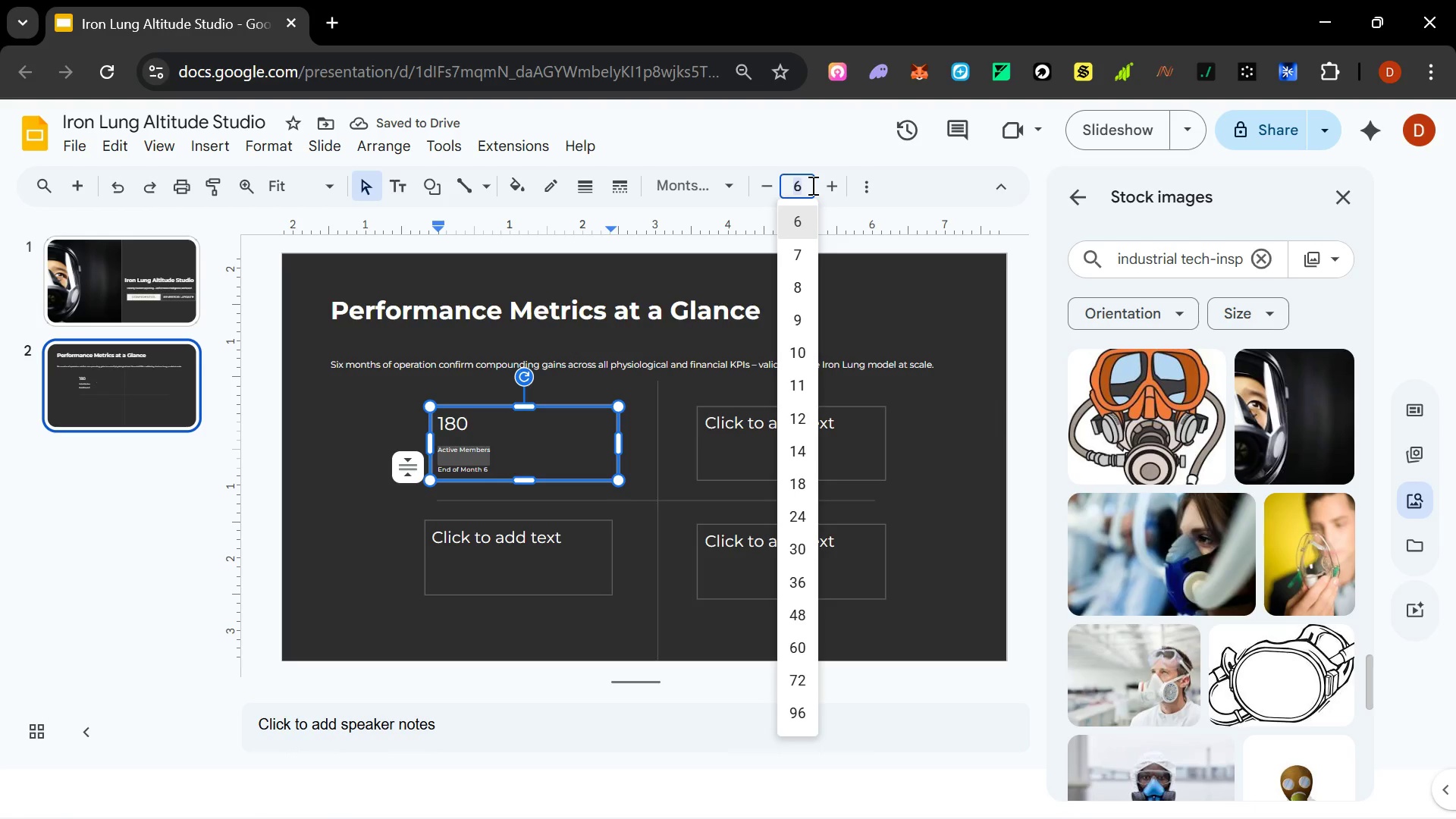 
type(12)
 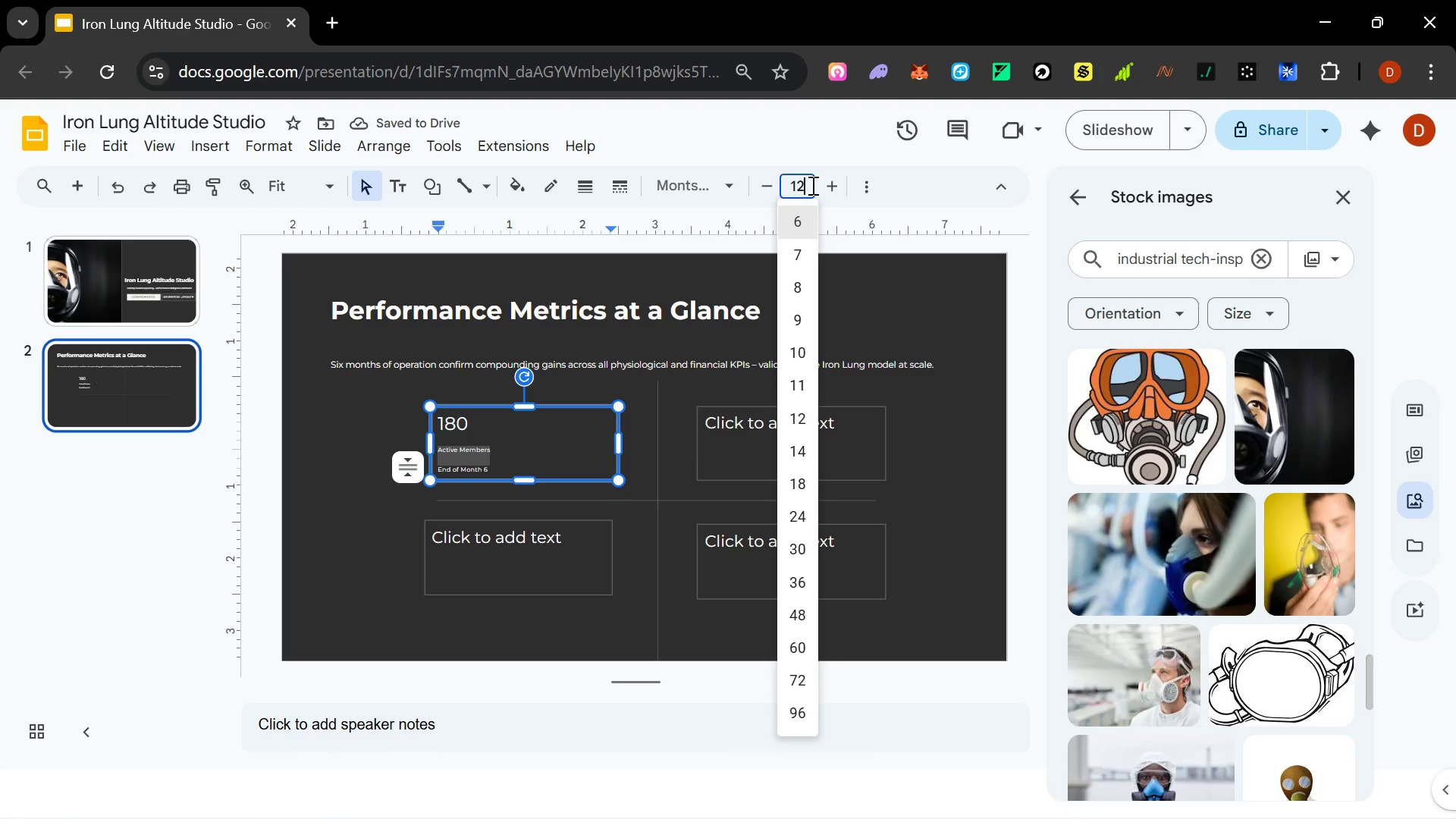 
key(Enter)
 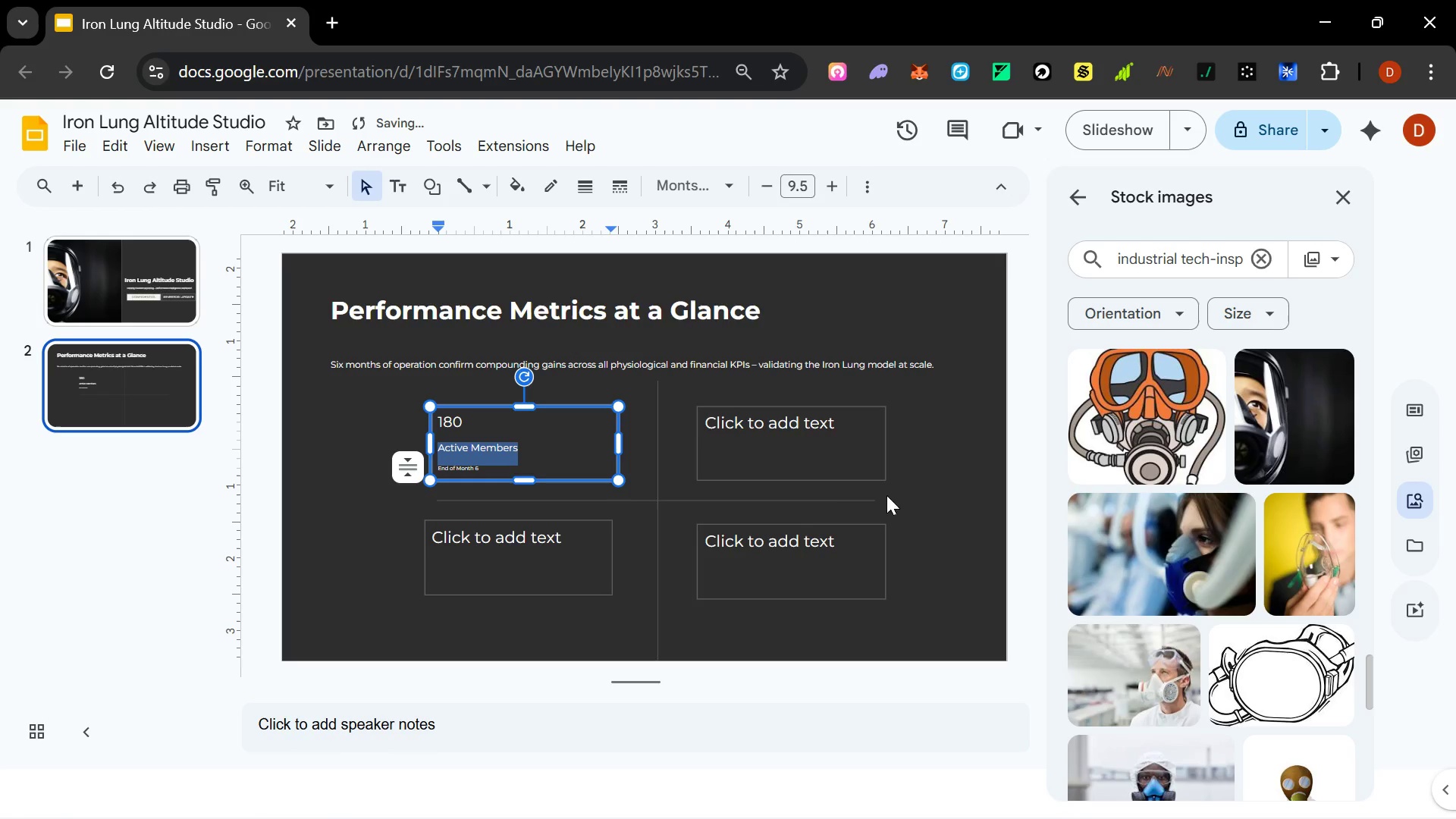 
left_click([796, 533])
 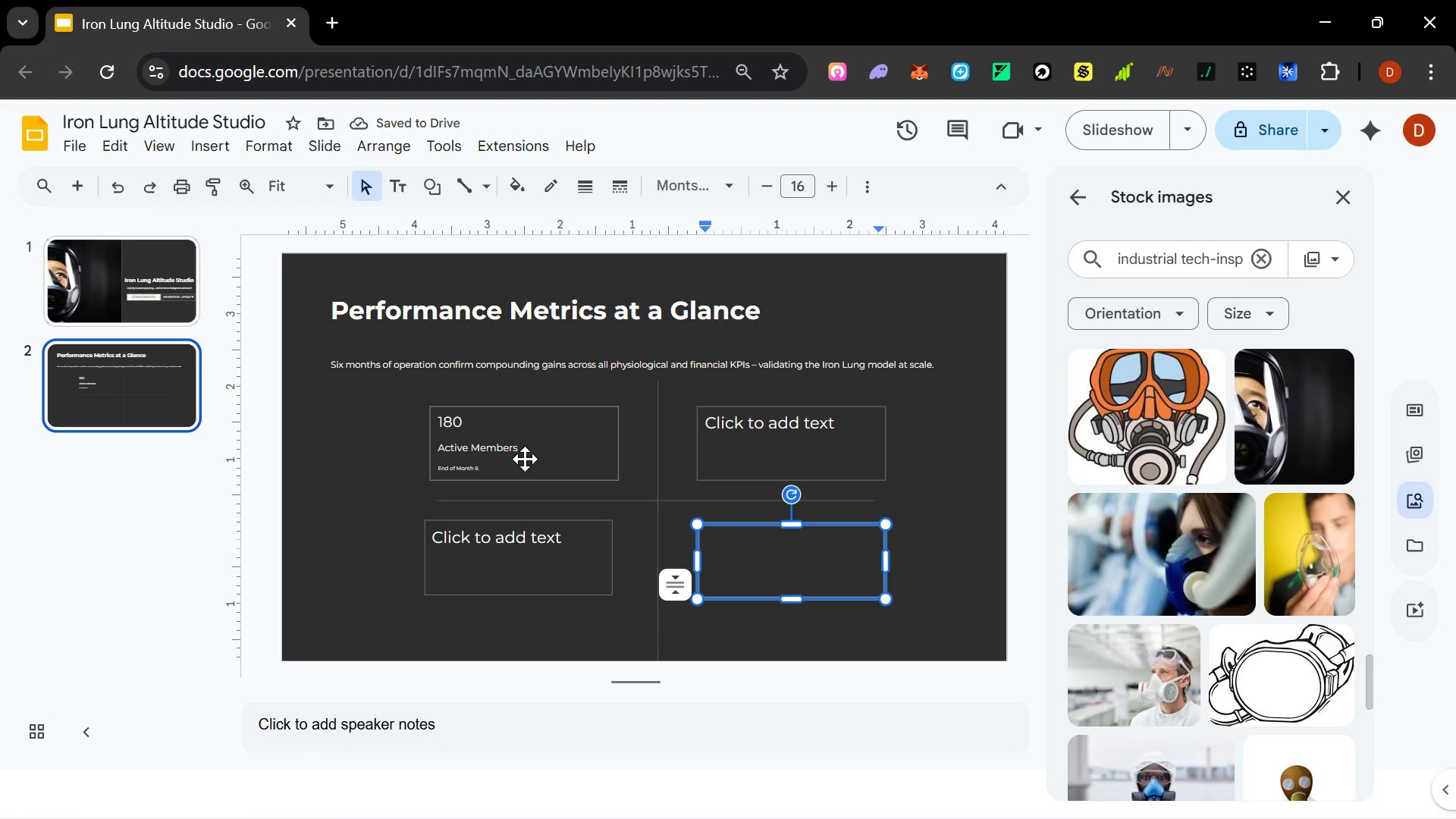 
left_click([486, 460])
 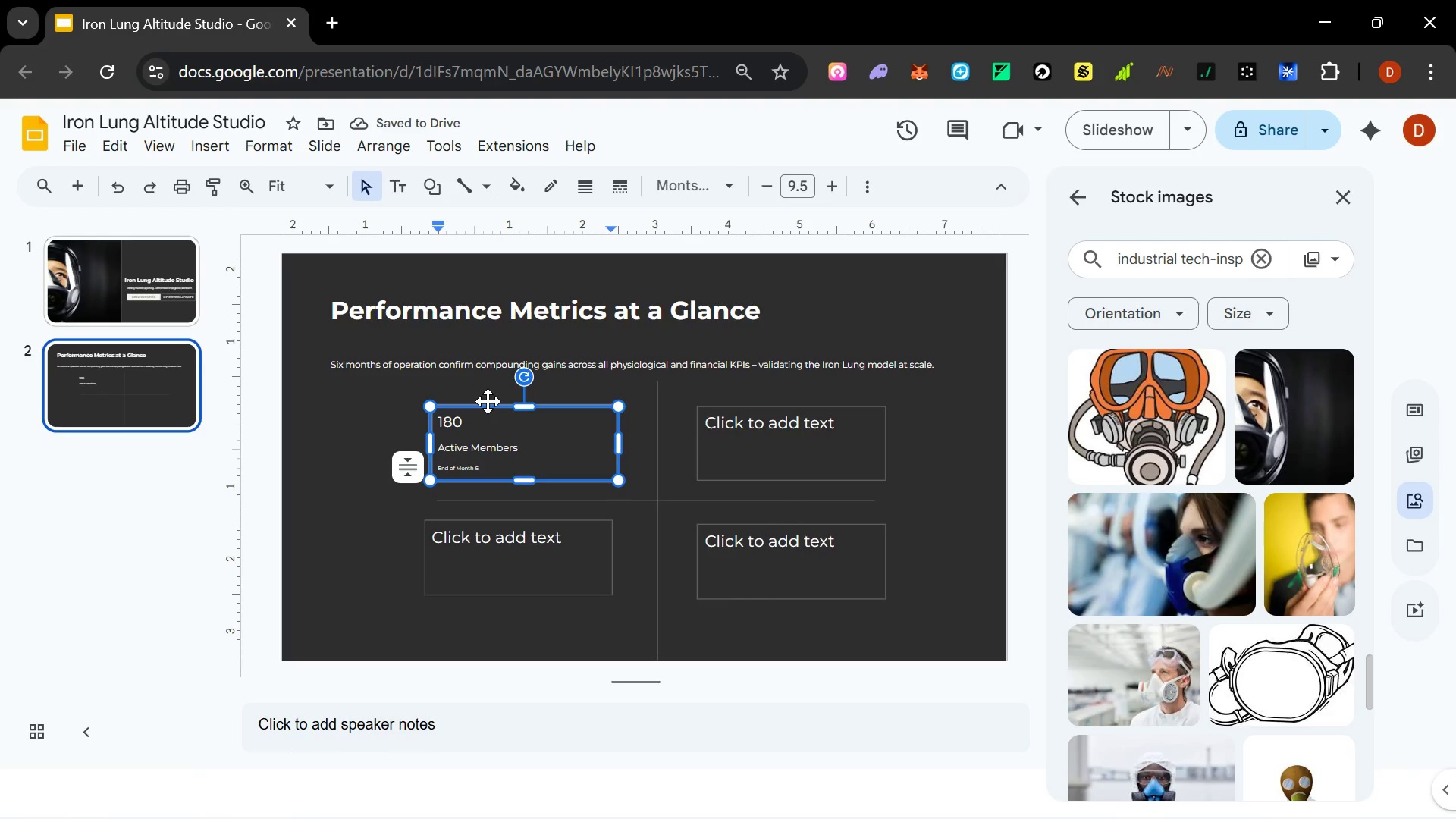 
left_click([487, 400])
 